 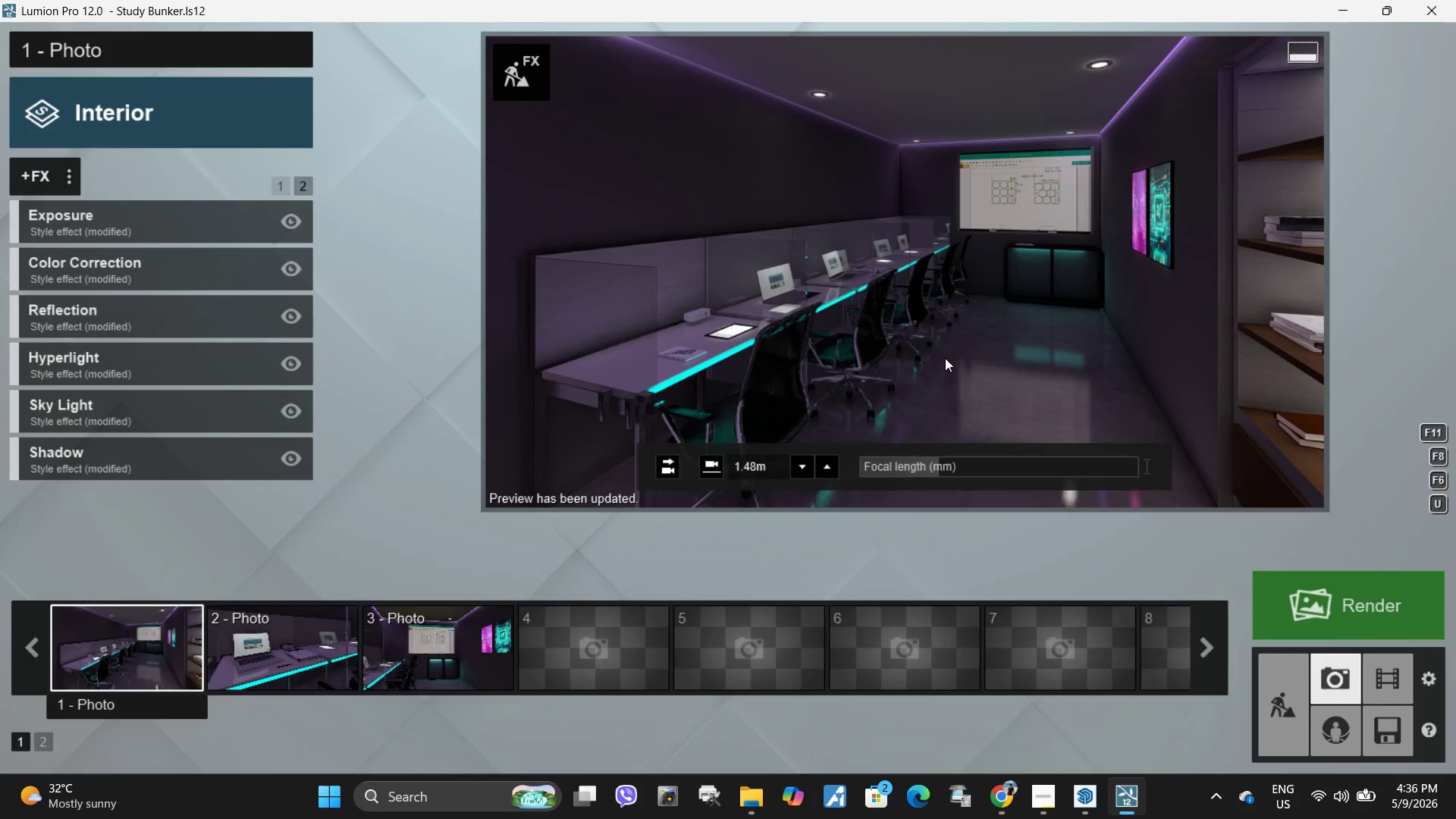 
left_click([971, 308])
 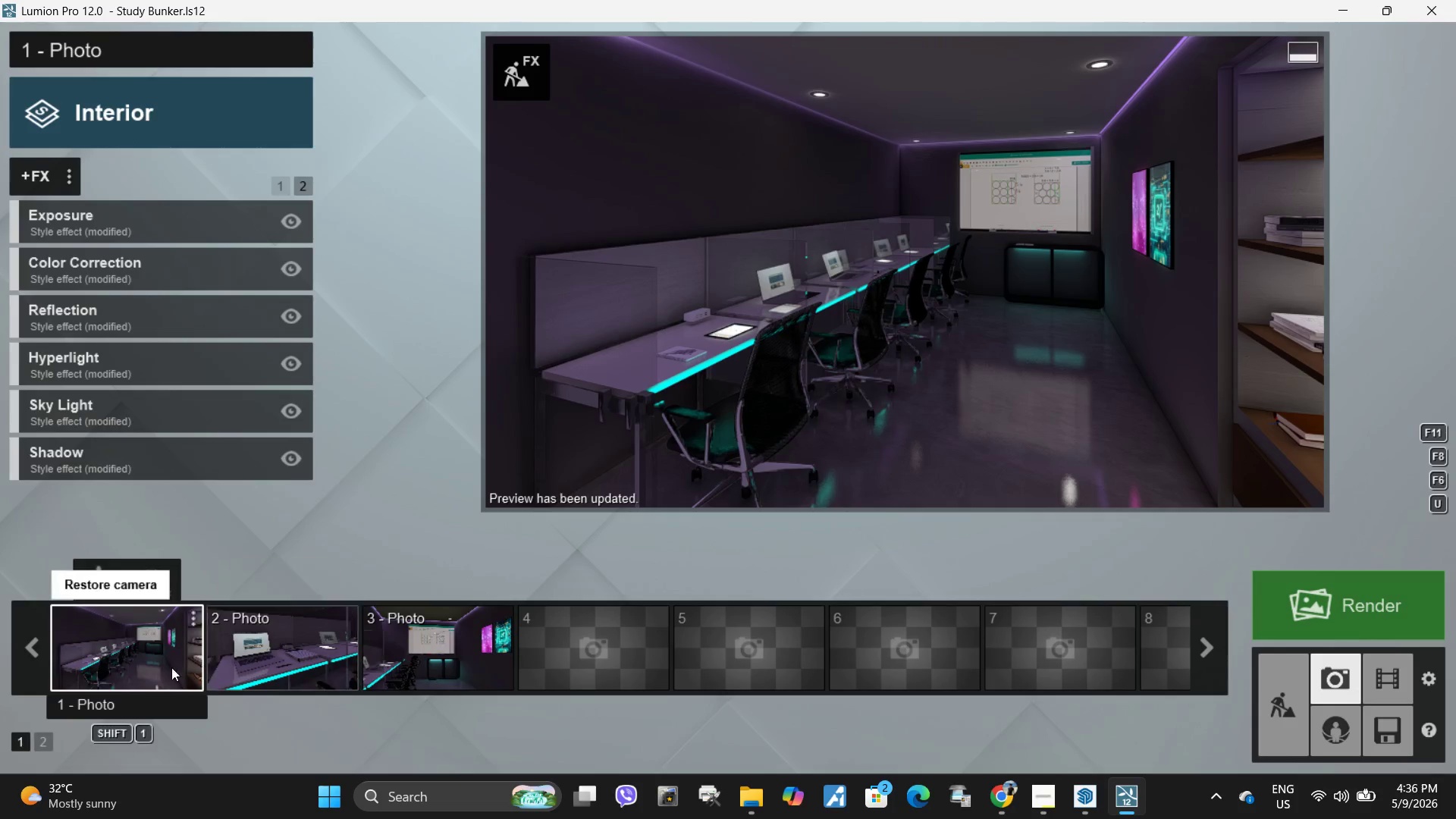 
left_click([146, 660])
 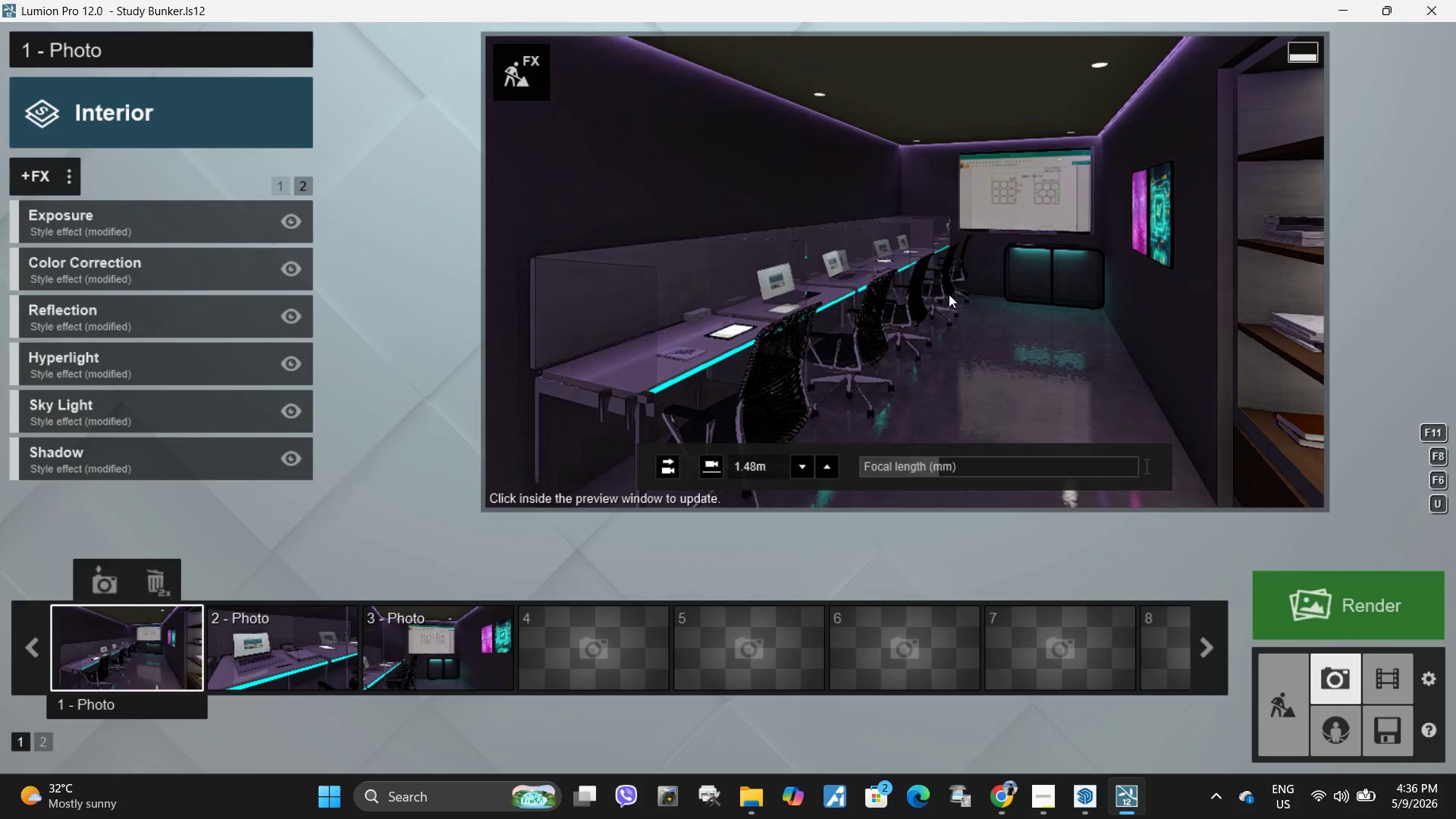 
left_click([945, 314])
 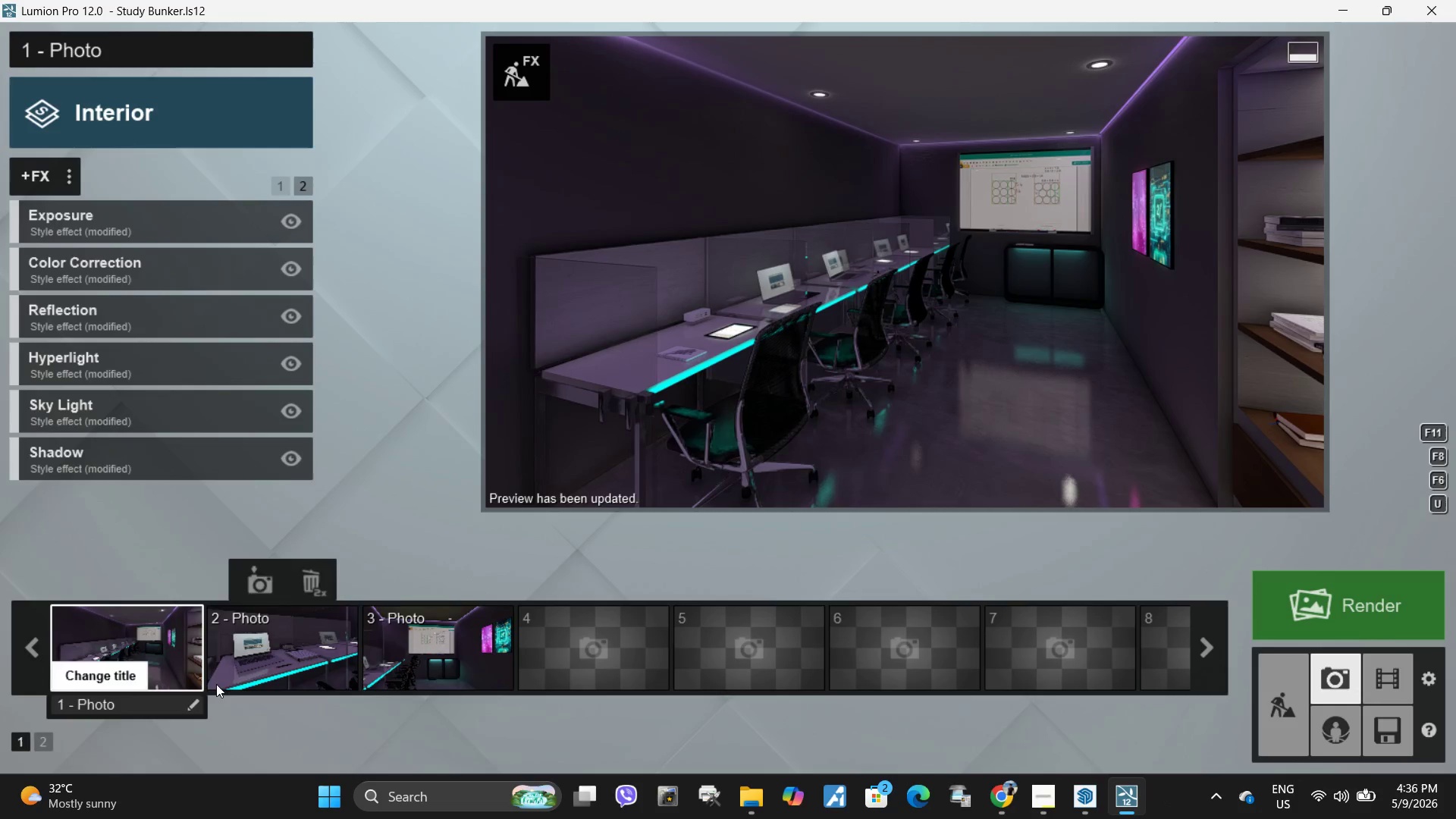 
left_click([303, 640])
 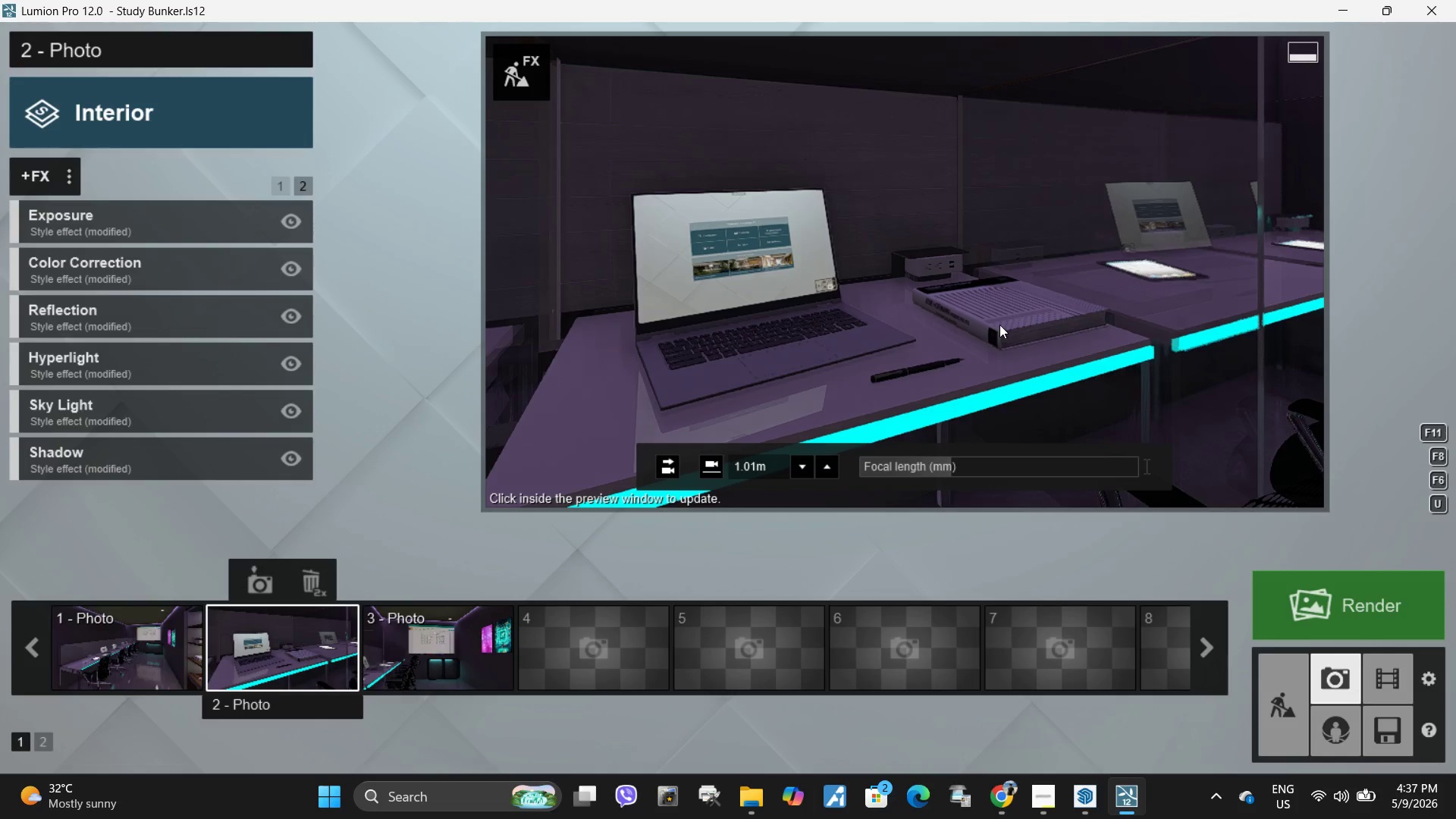 
hold_key(key=Space, duration=6.53)
 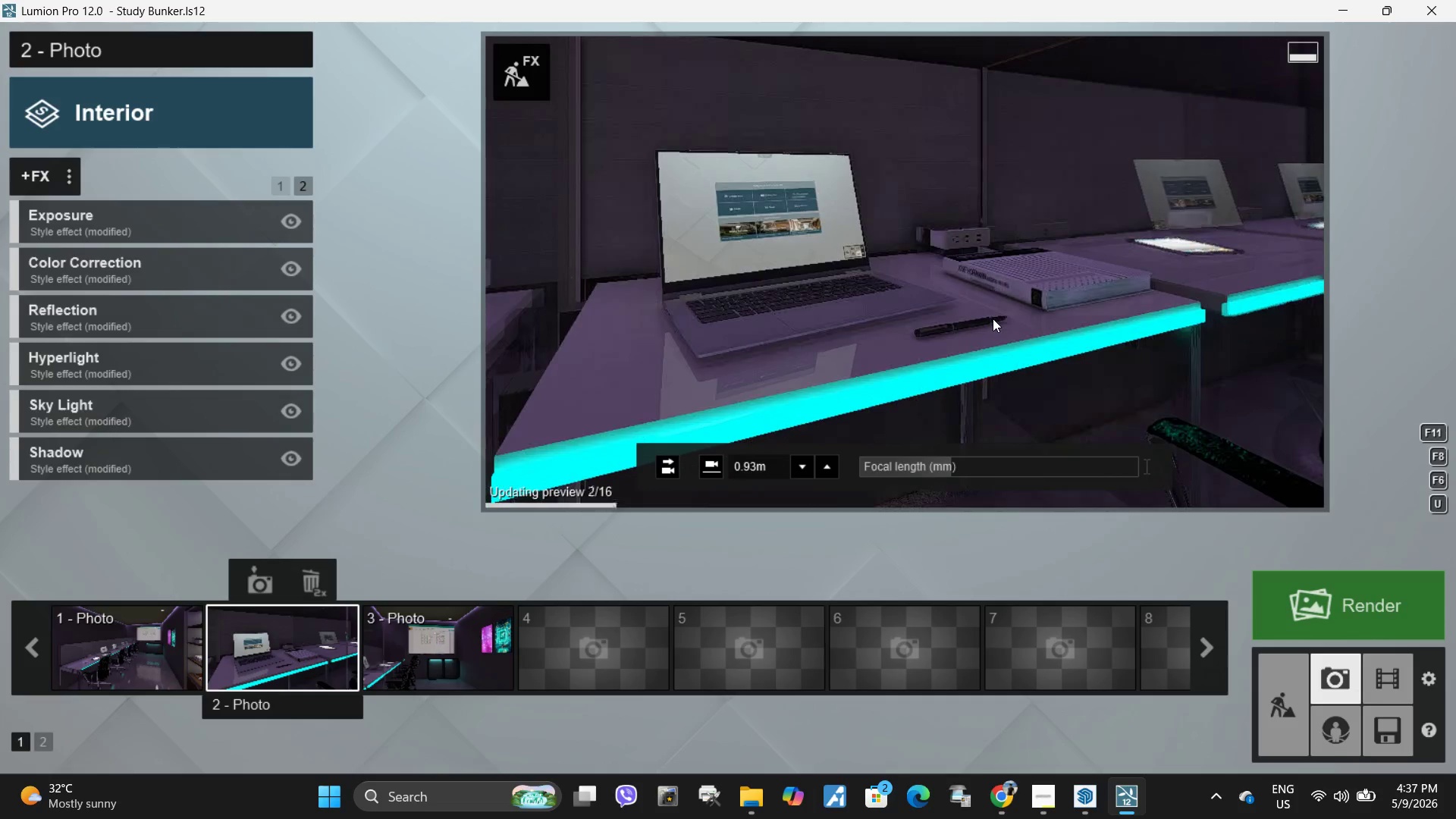 
type(ea)
 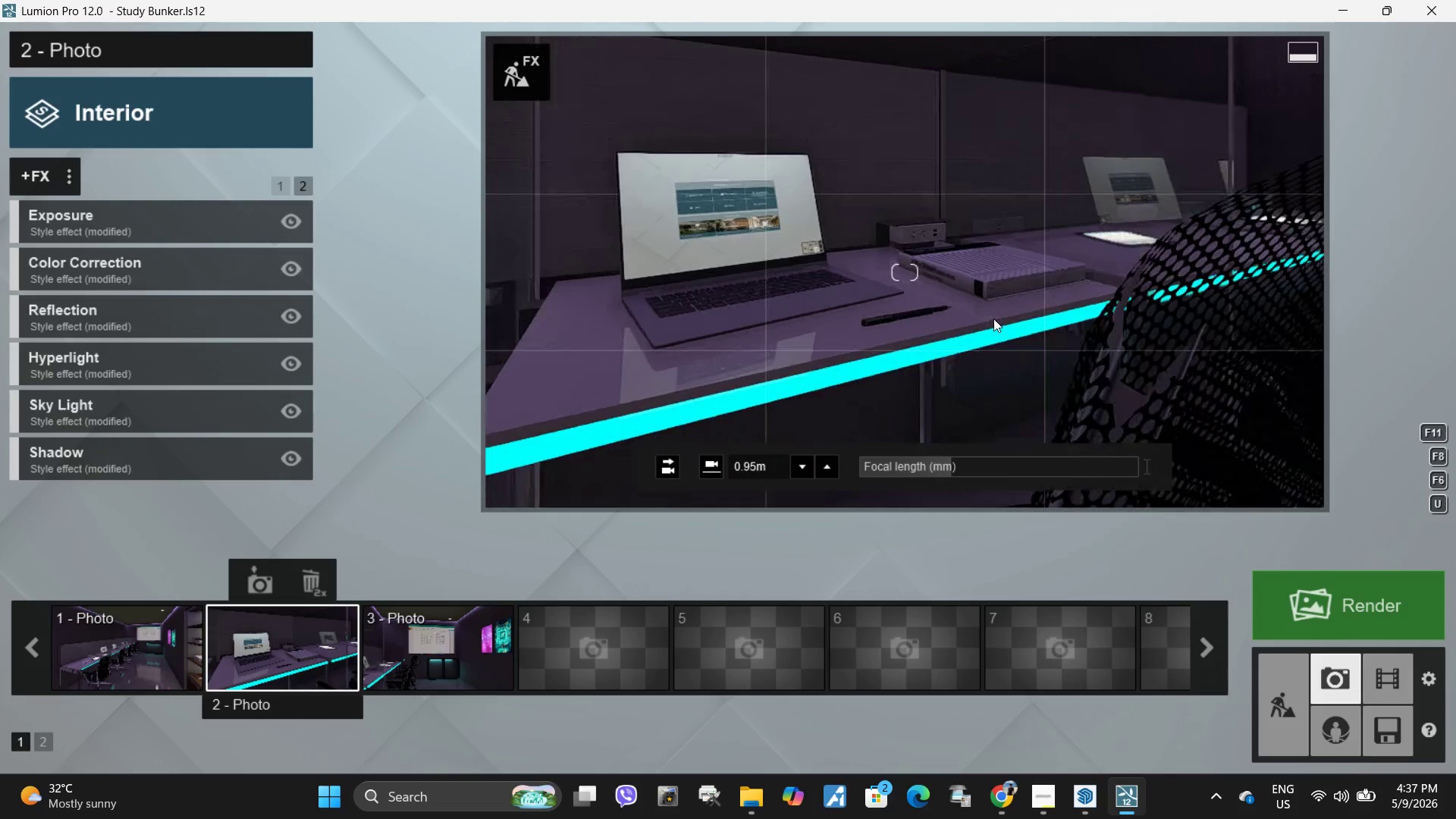 
type(aaa)
 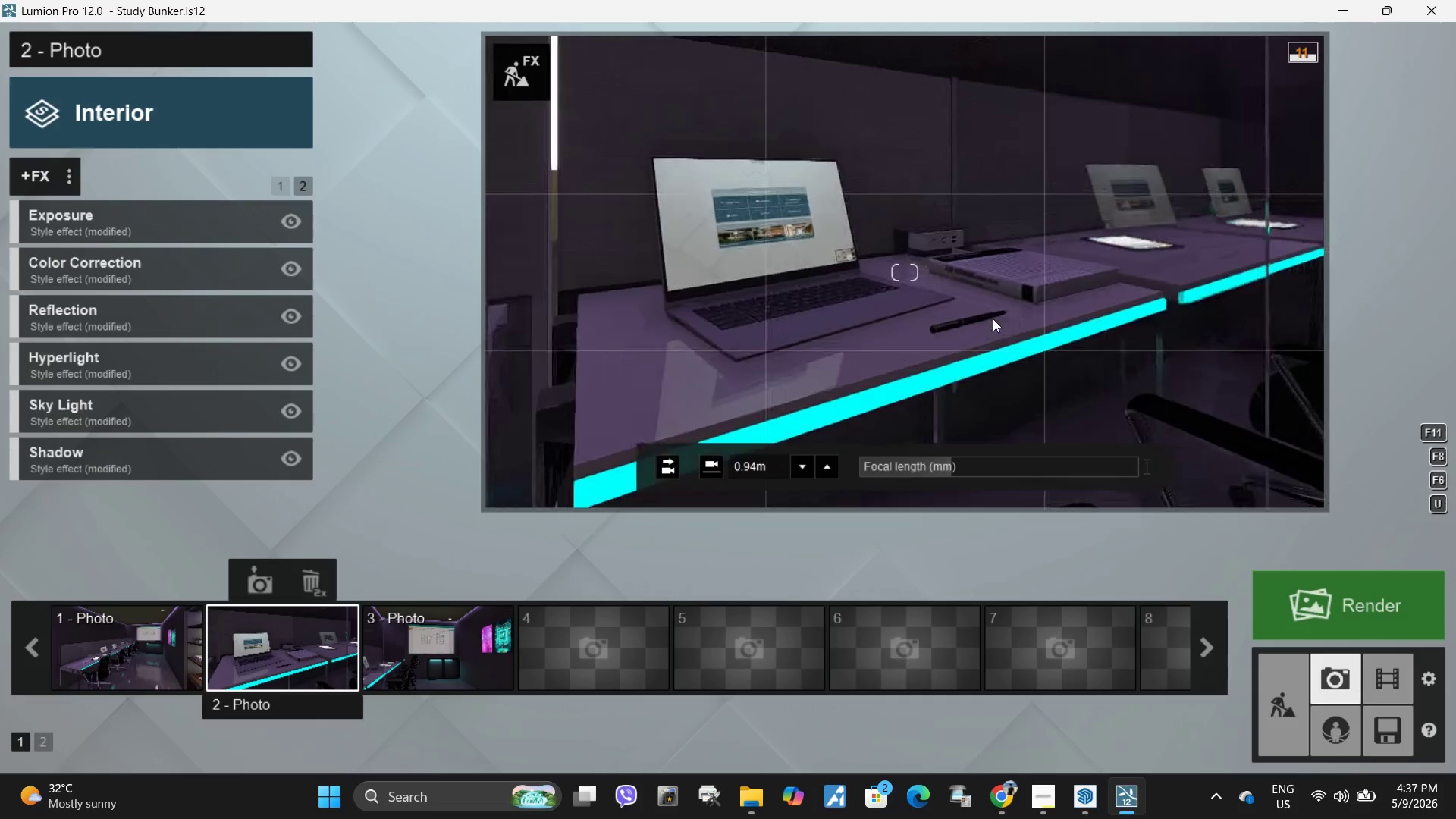 
type(dwd)
 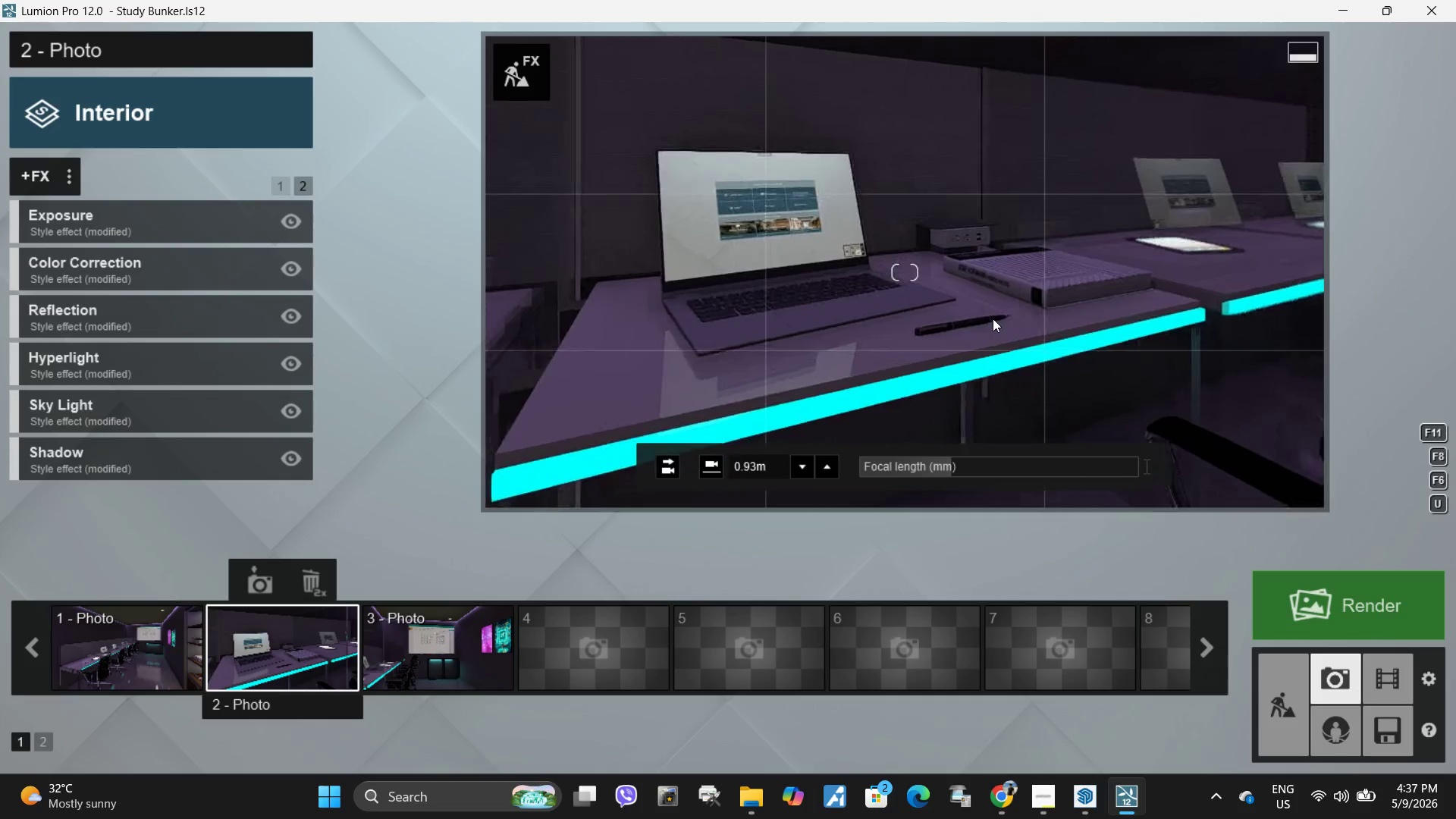 
left_click([993, 318])
 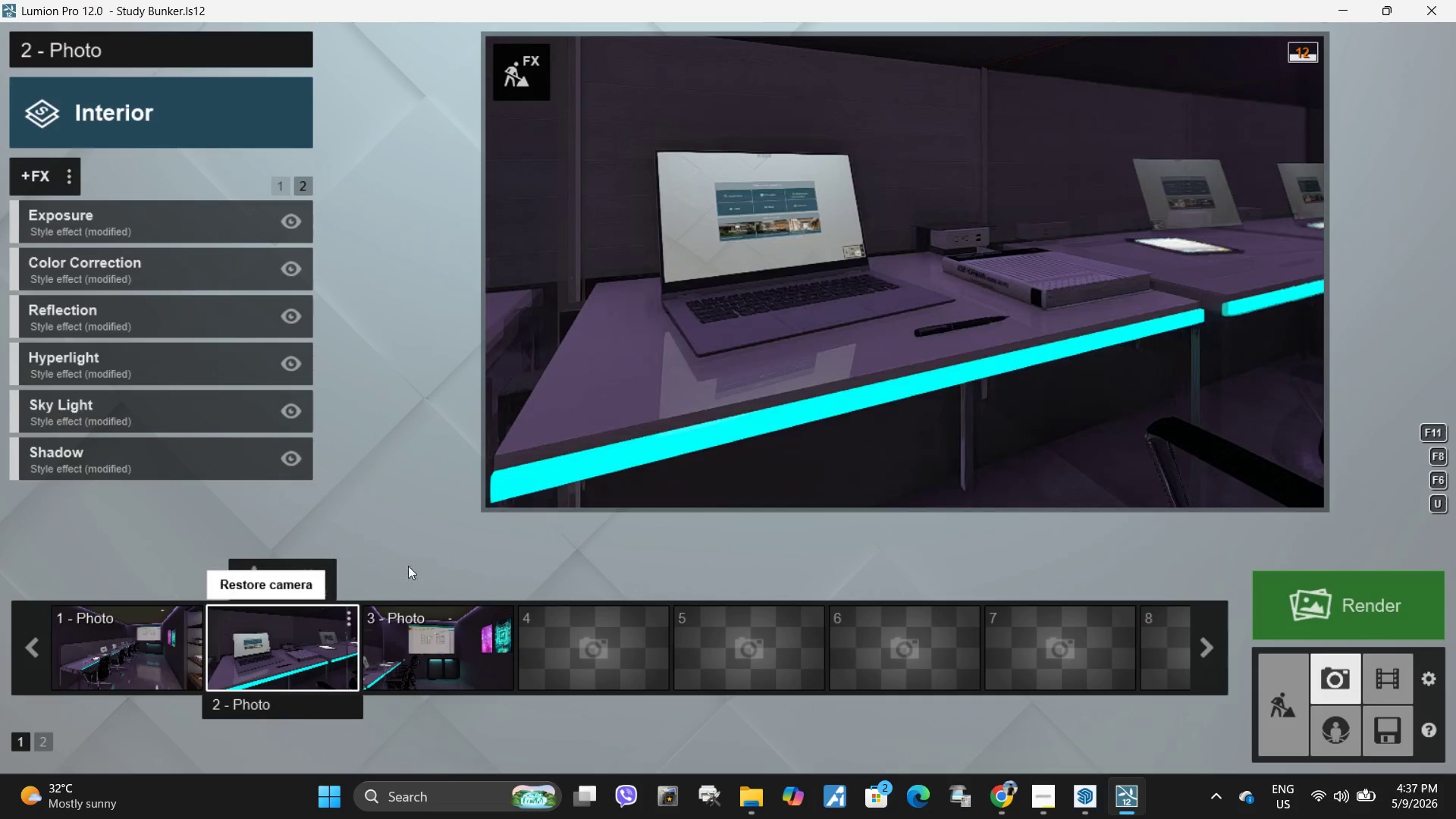 
double_click([827, 312])
 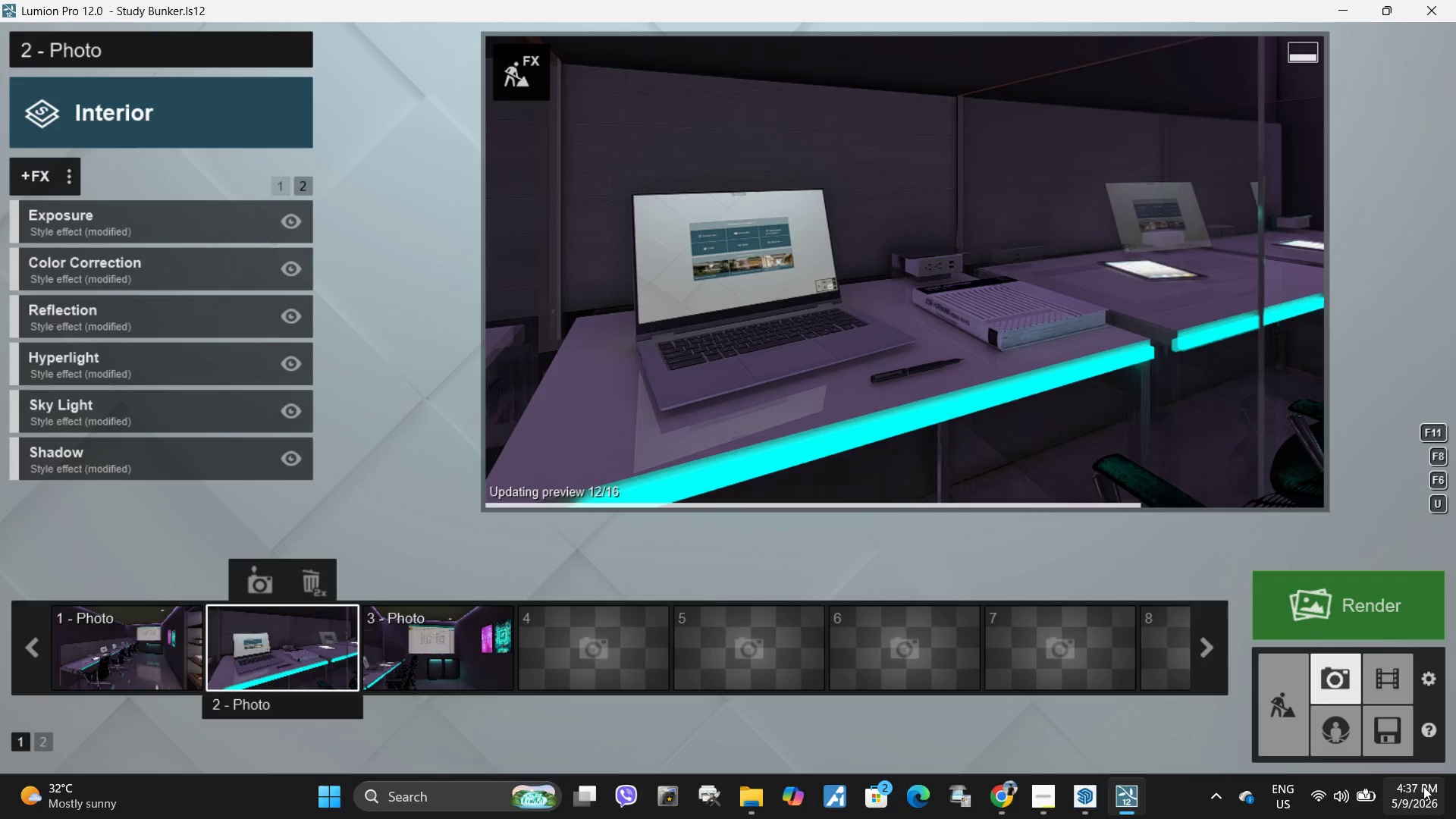 
hold_key(key=Space, duration=1.95)
 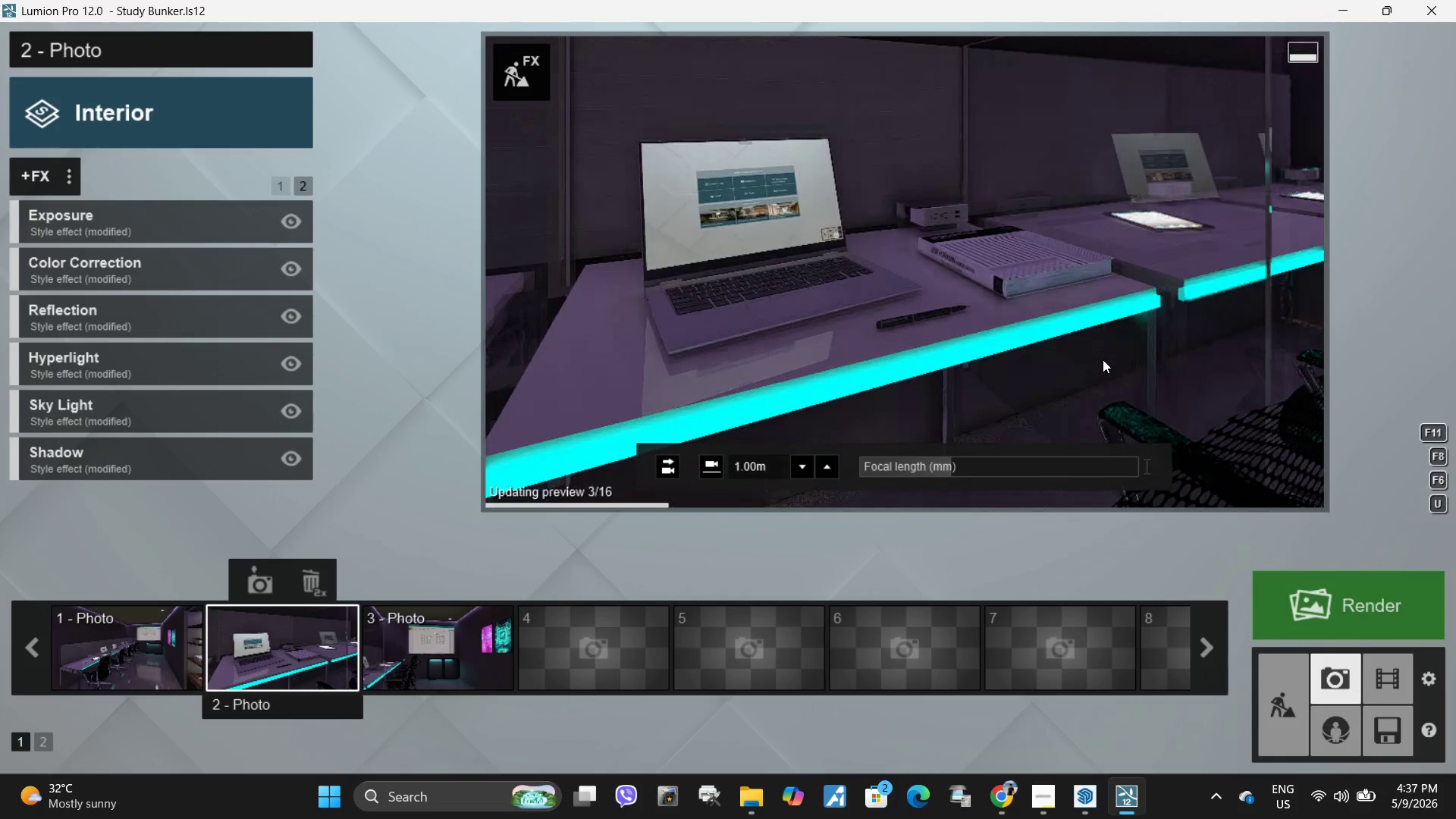 
key(E)
 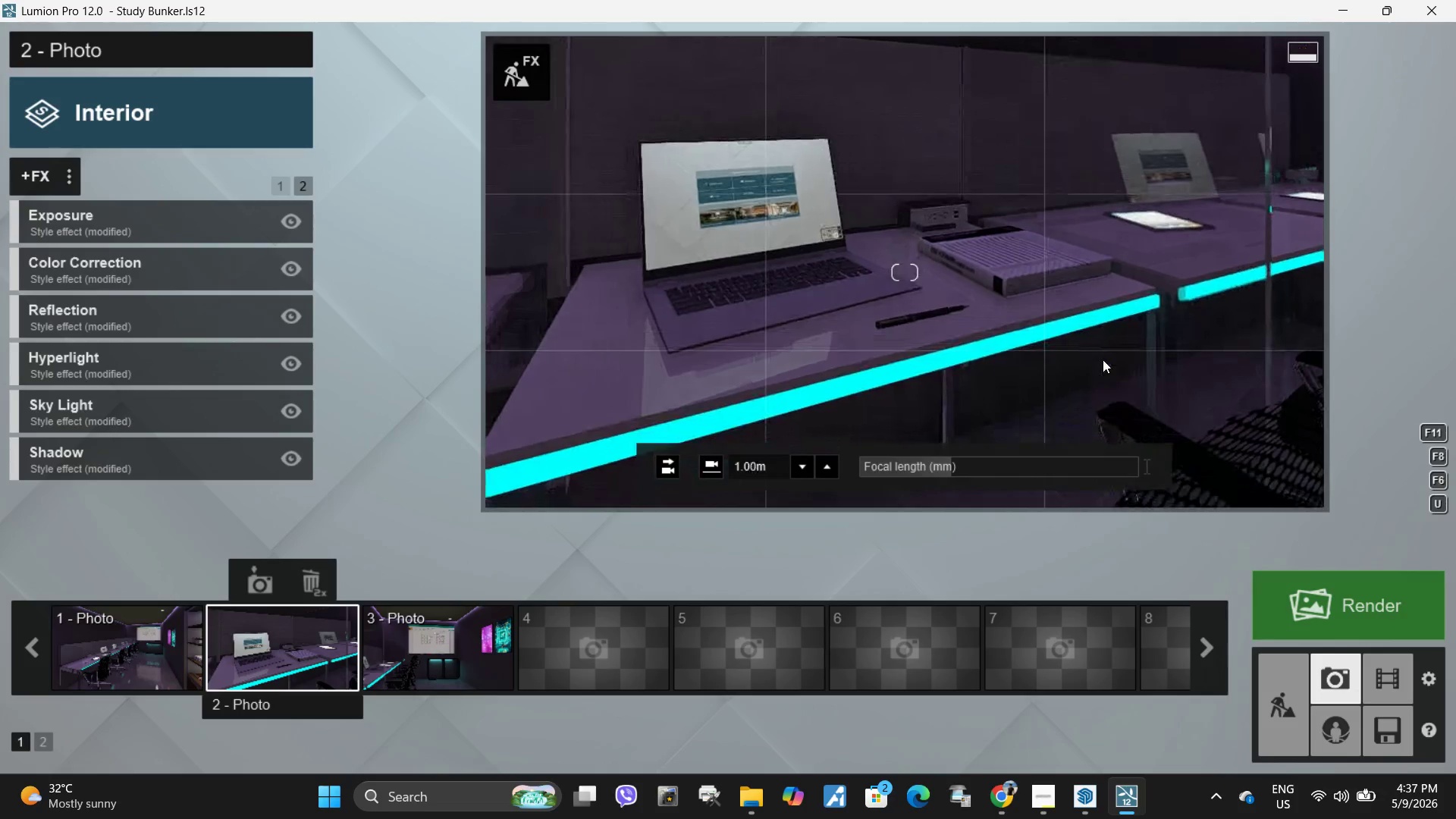 
right_click([1103, 359])
 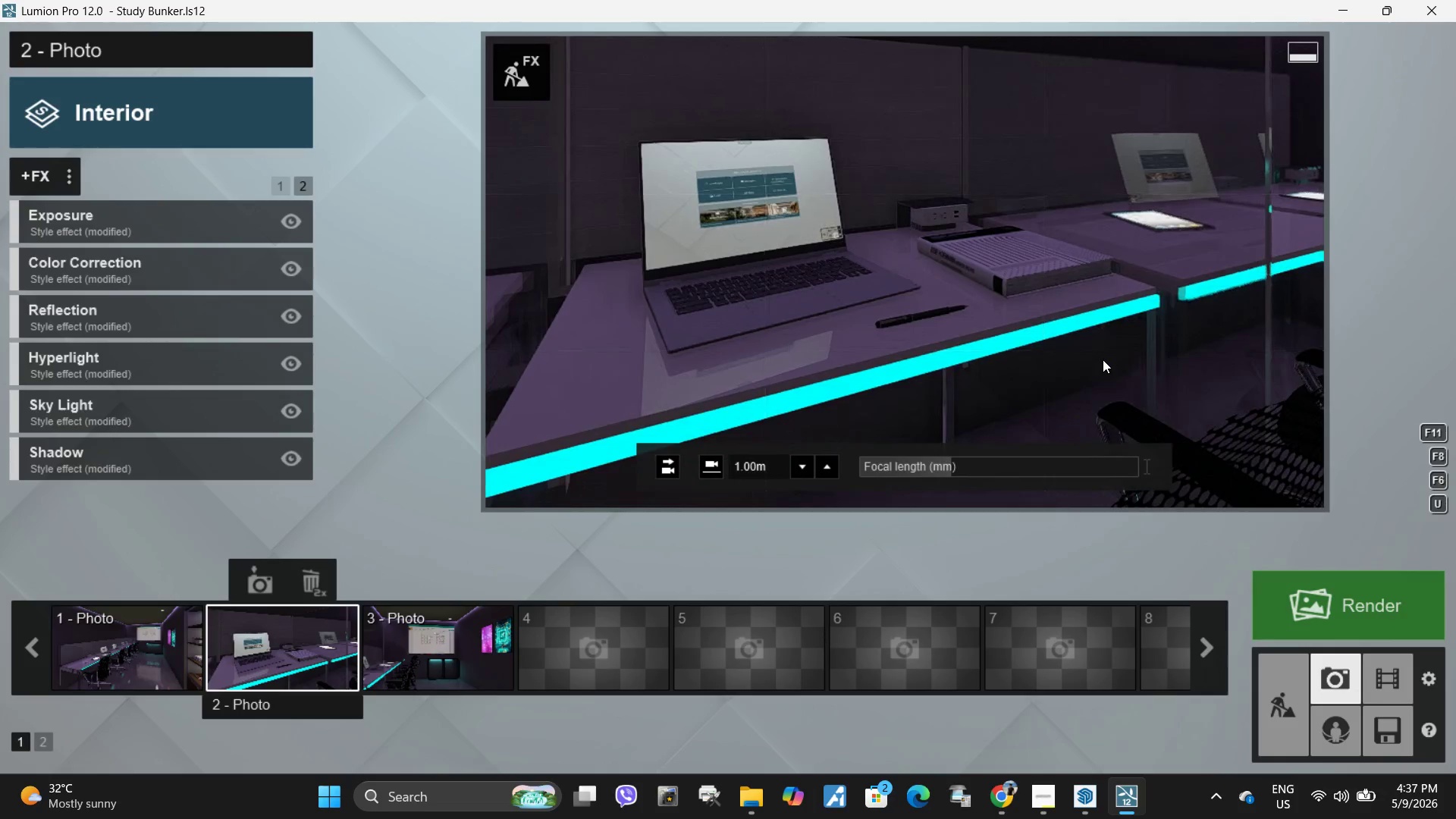 
left_click([1103, 359])
 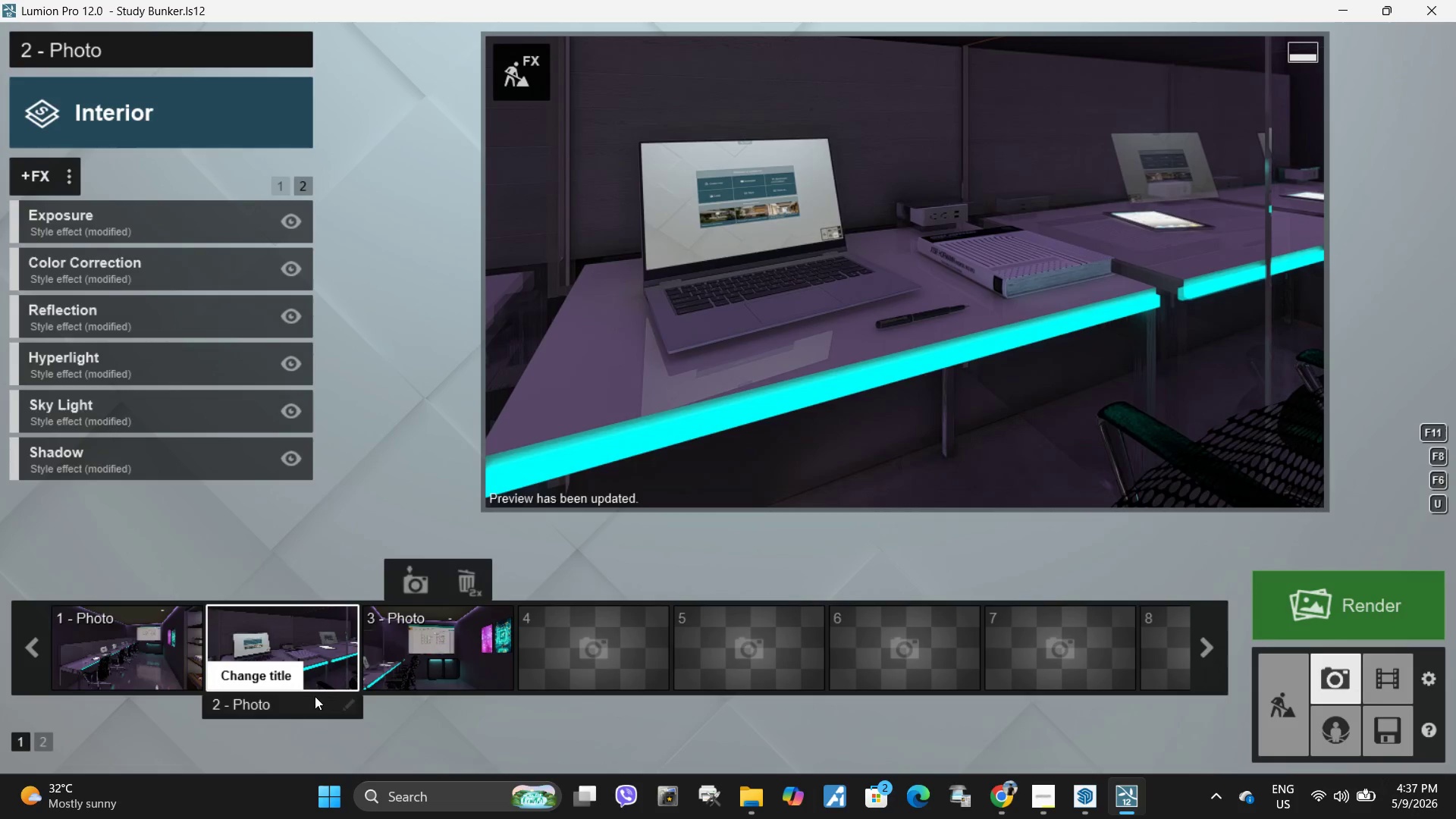 
double_click([880, 186])
 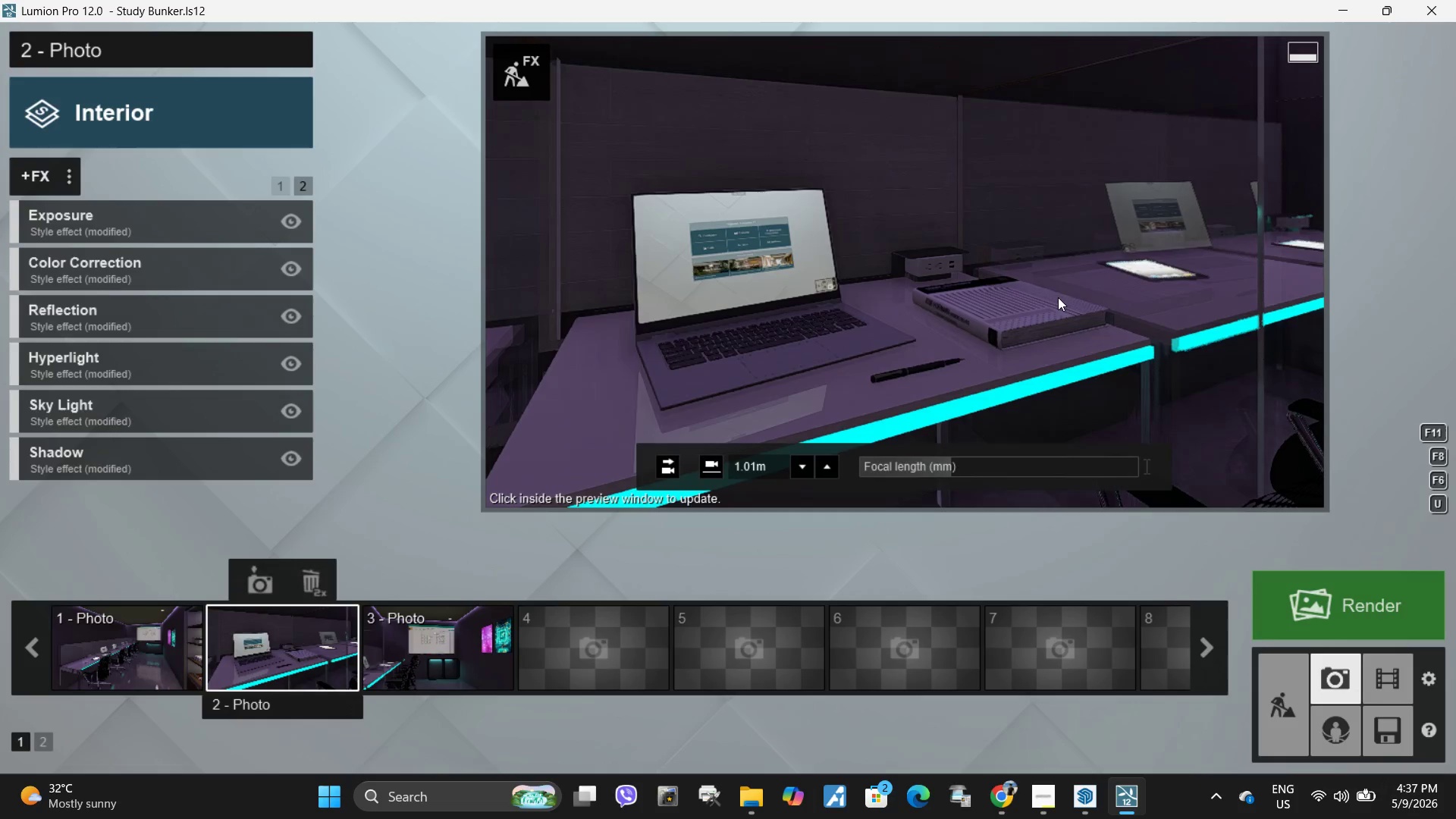 
left_click([1058, 297])
 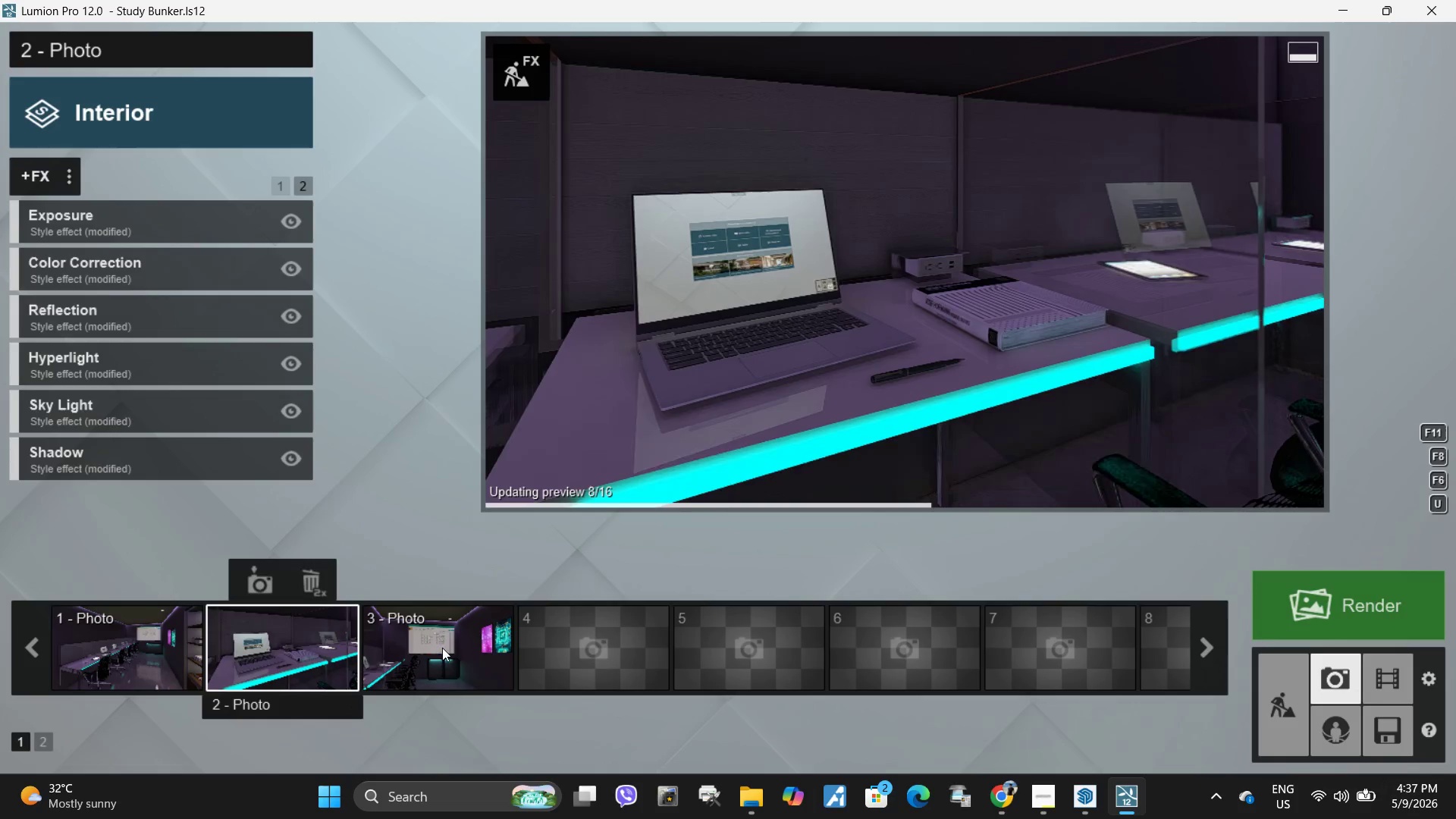 
left_click([442, 647])
 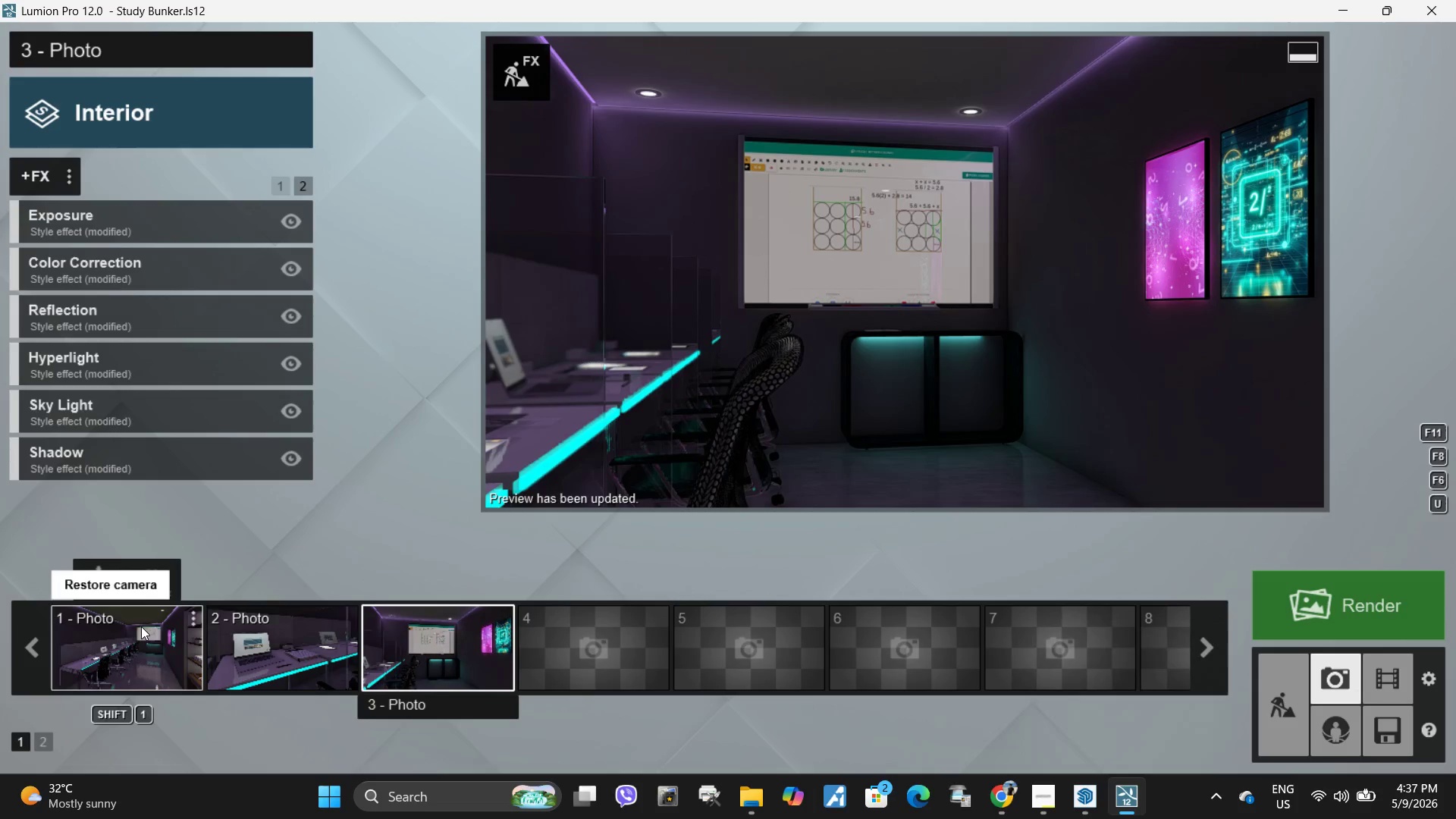 
wait(5.03)
 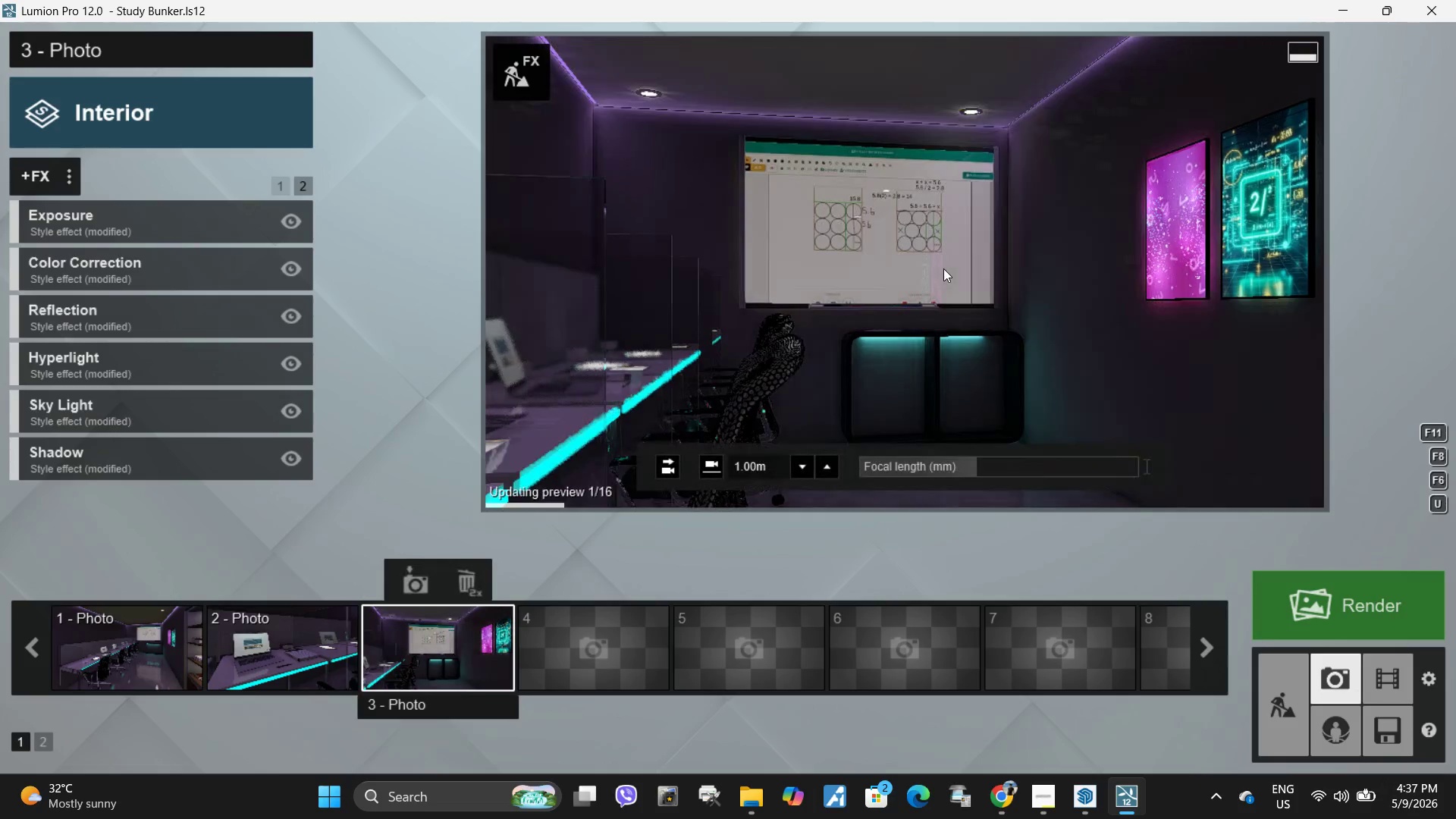 
left_click([510, 66])
 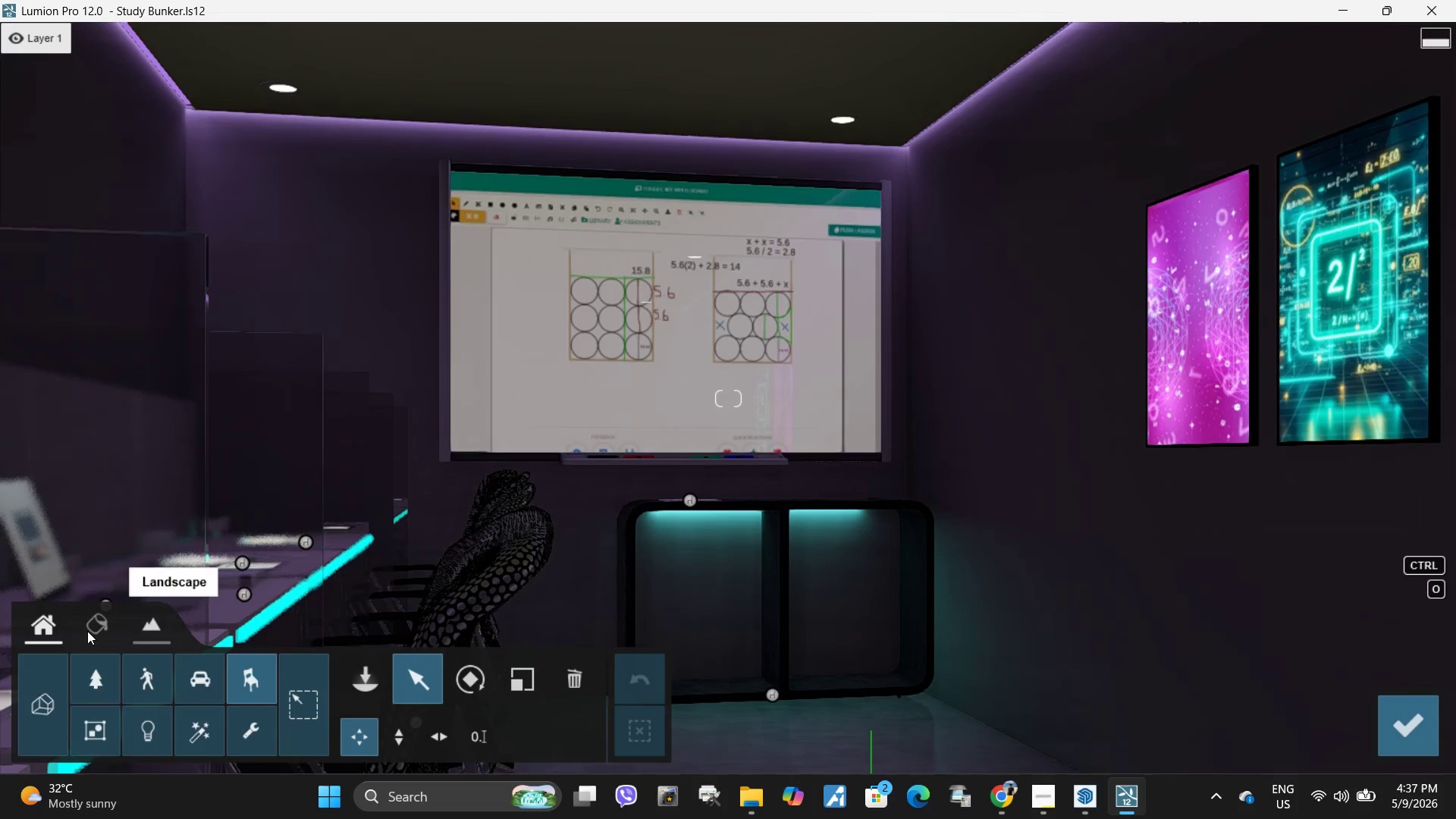 
left_click([80, 631])
 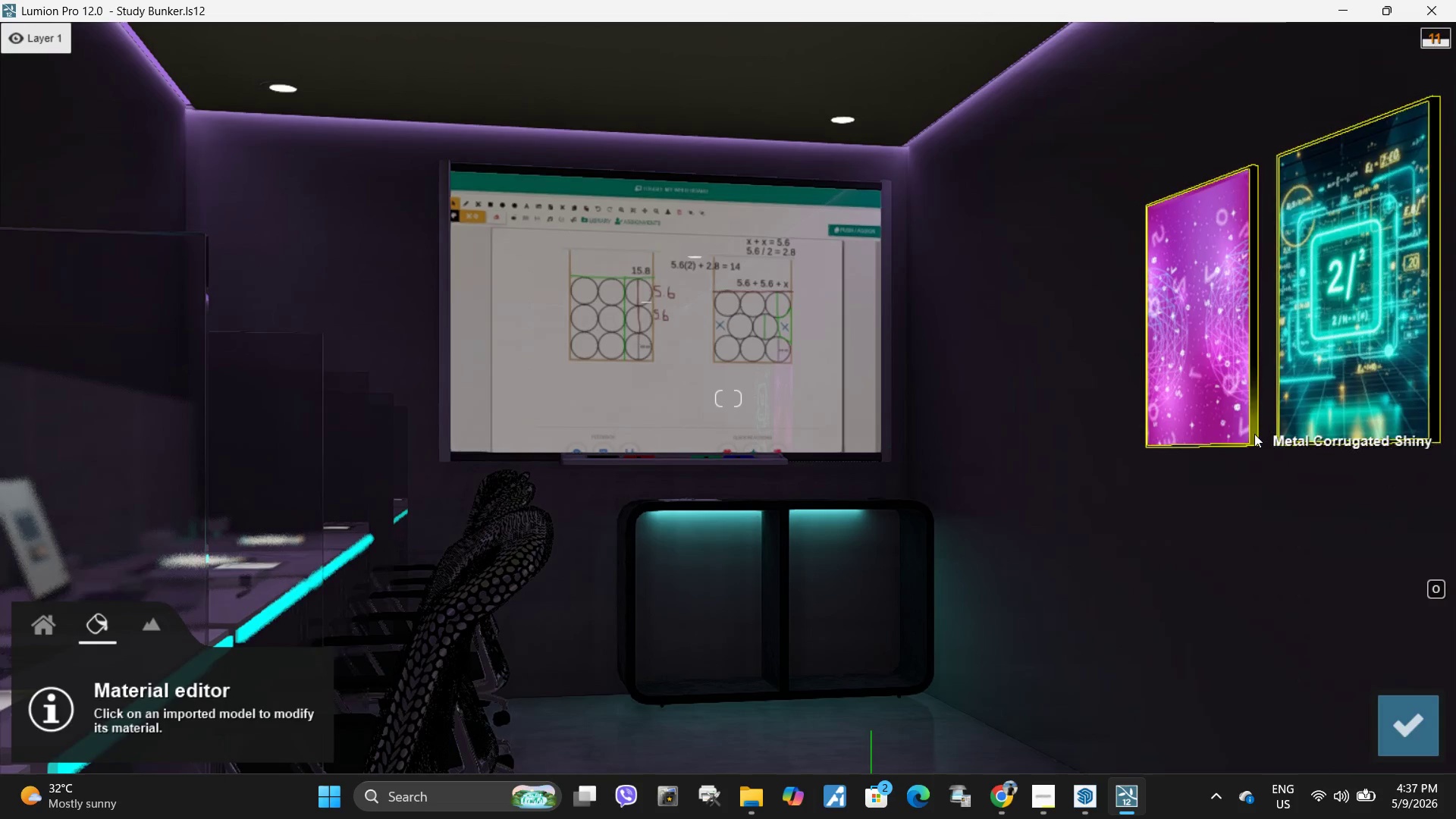 
left_click([1254, 434])
 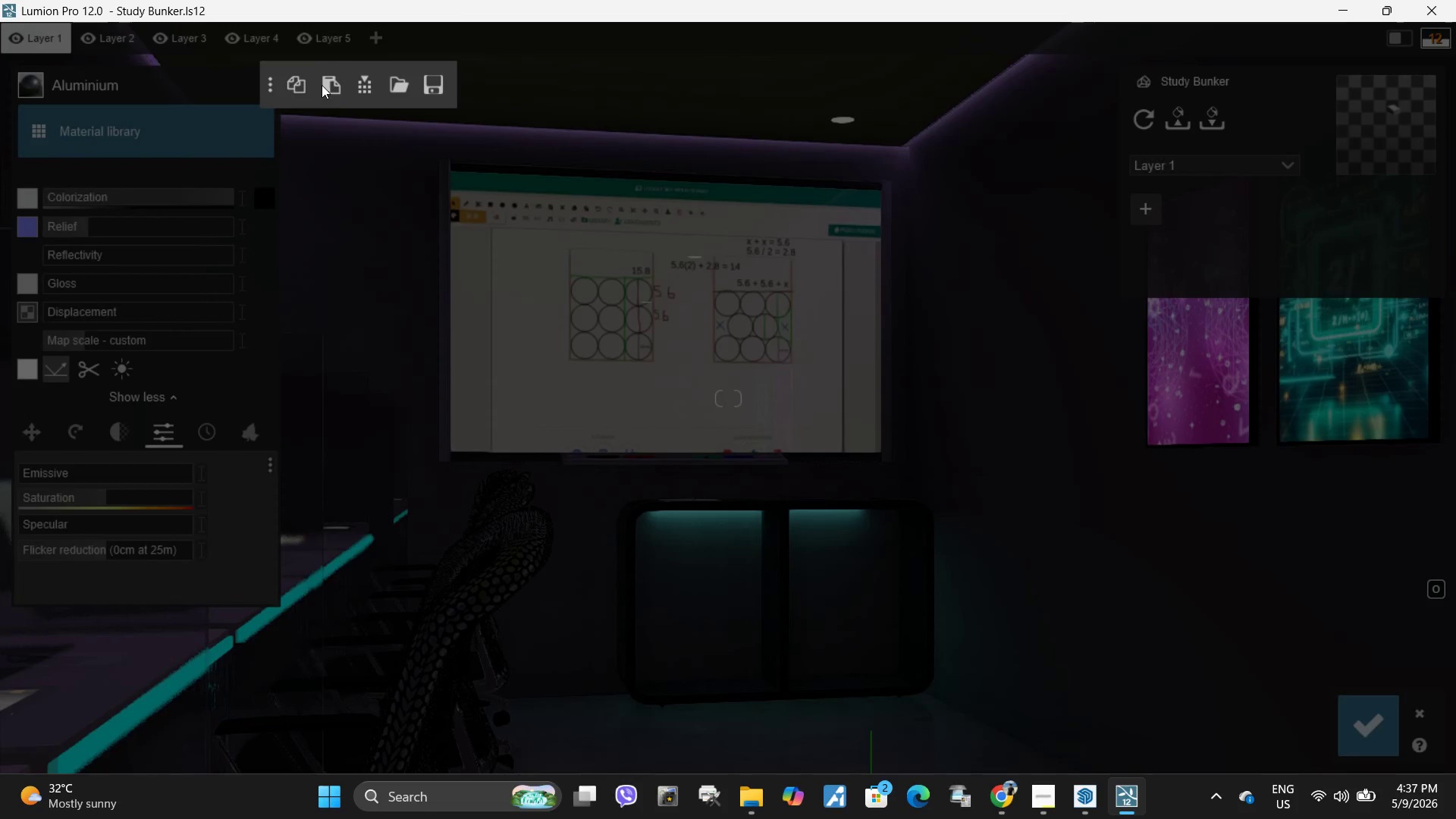 
left_click([331, 85])
 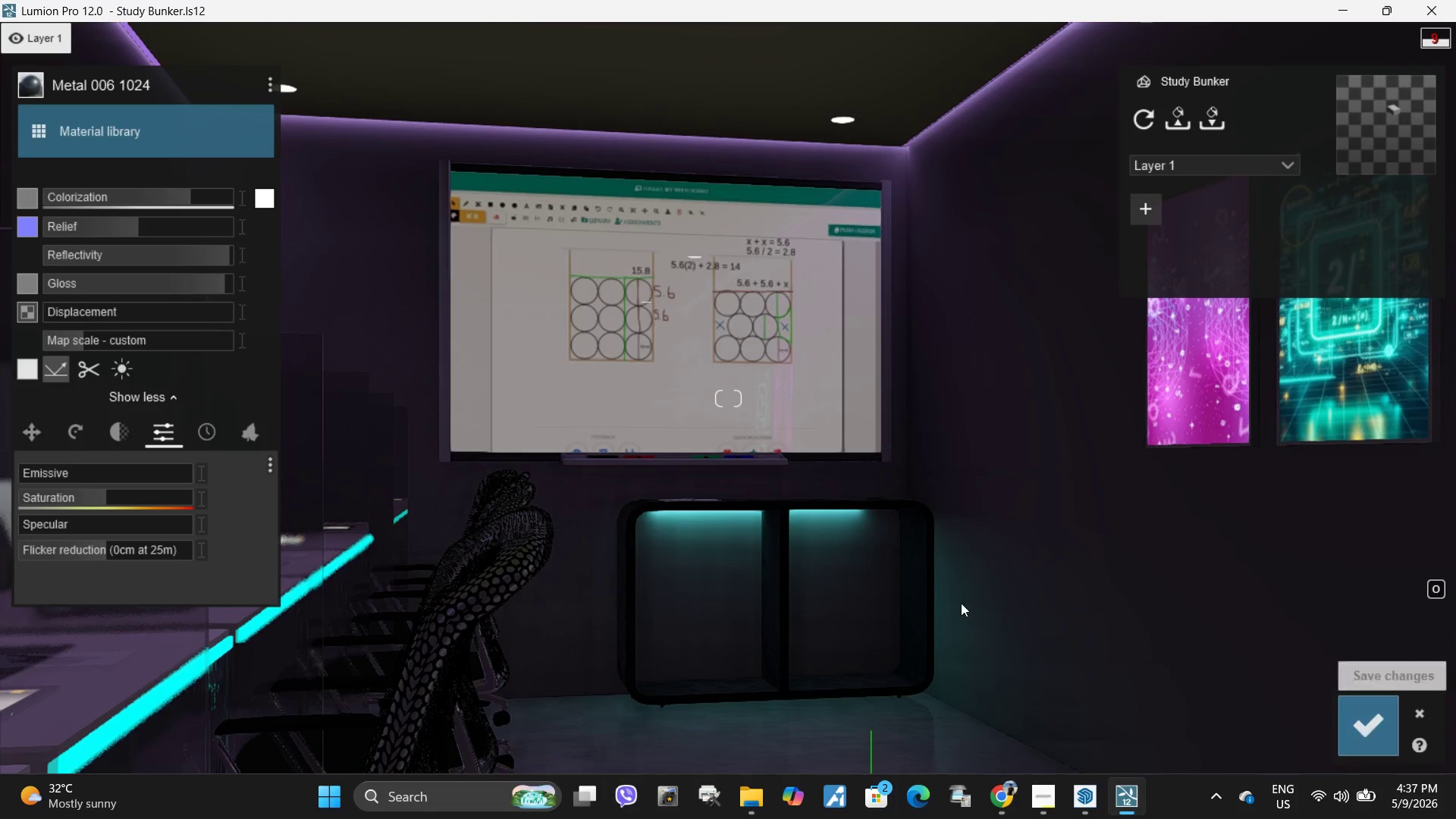 
left_click([921, 599])
 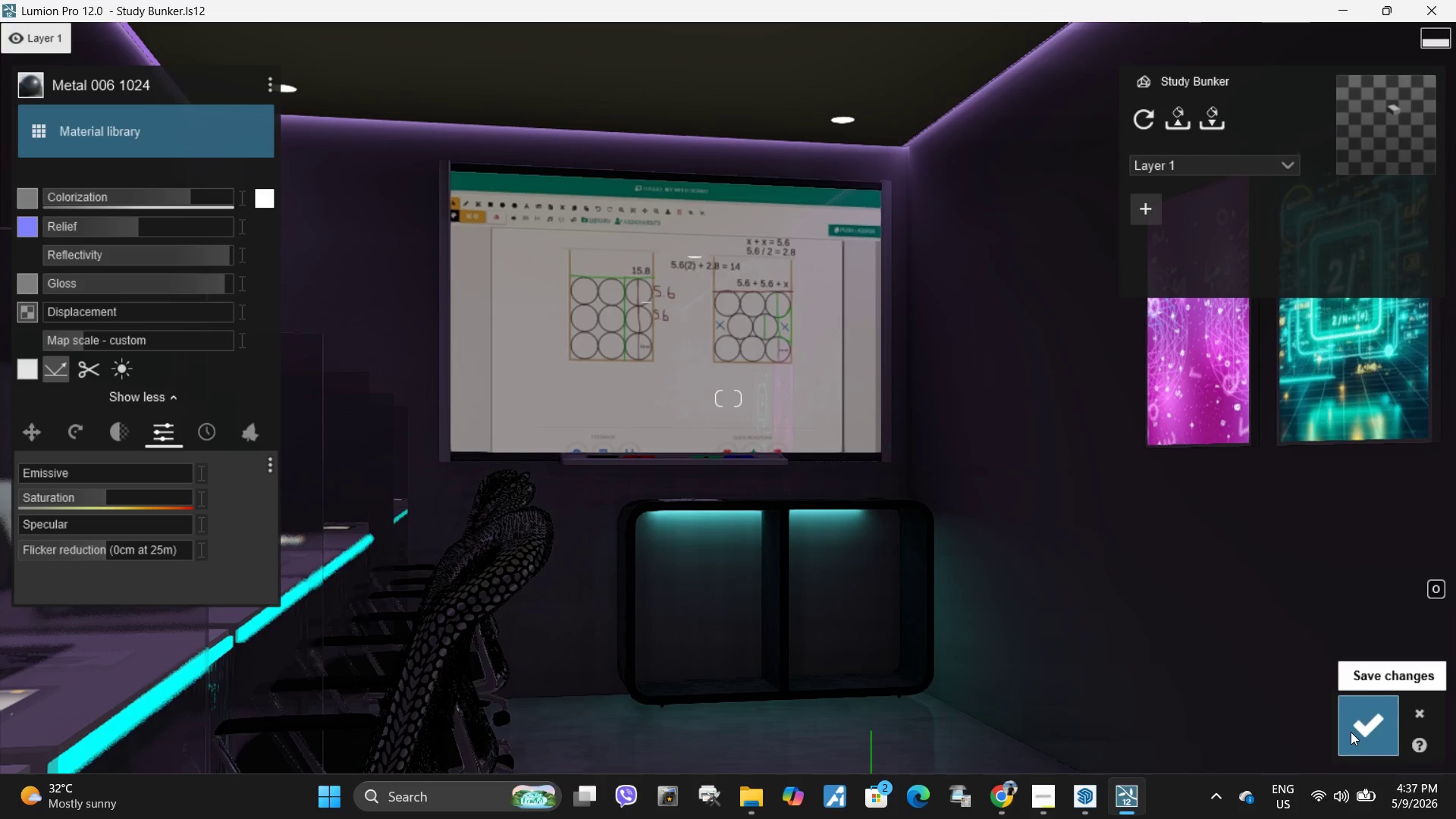 
left_click([1351, 732])
 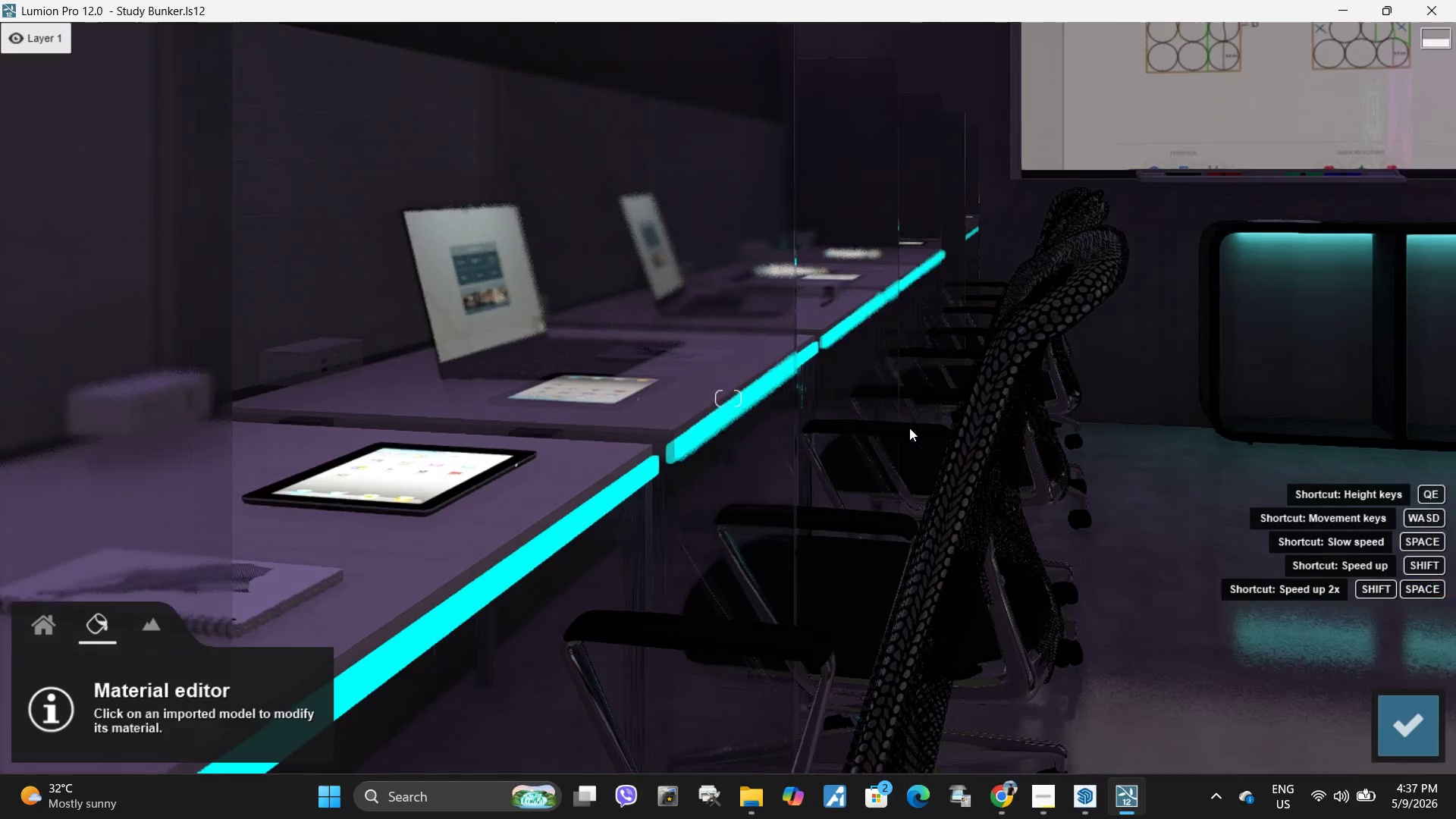 
type(seewwwwdw)
 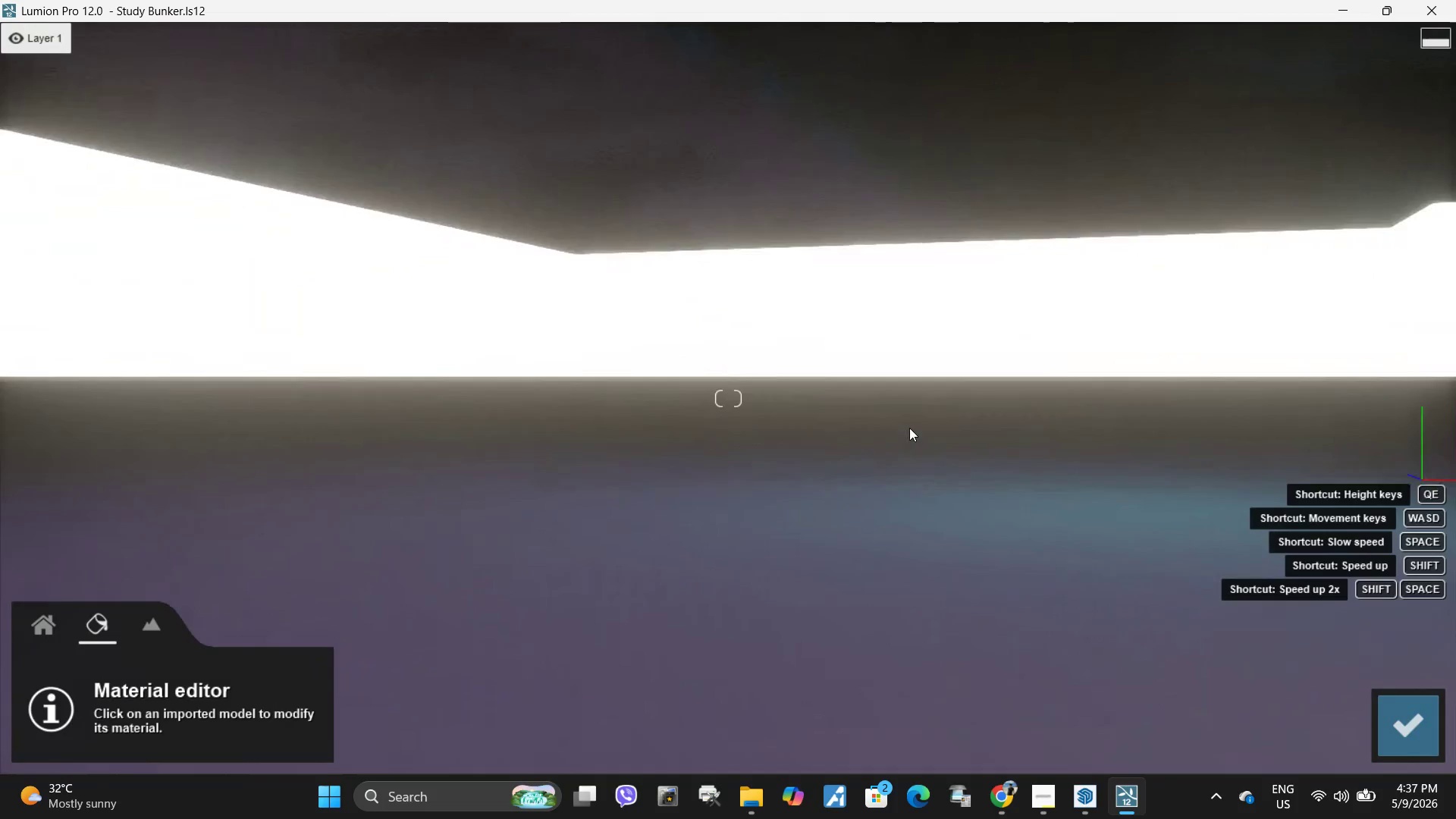 
hold_key(key=D, duration=0.36)
 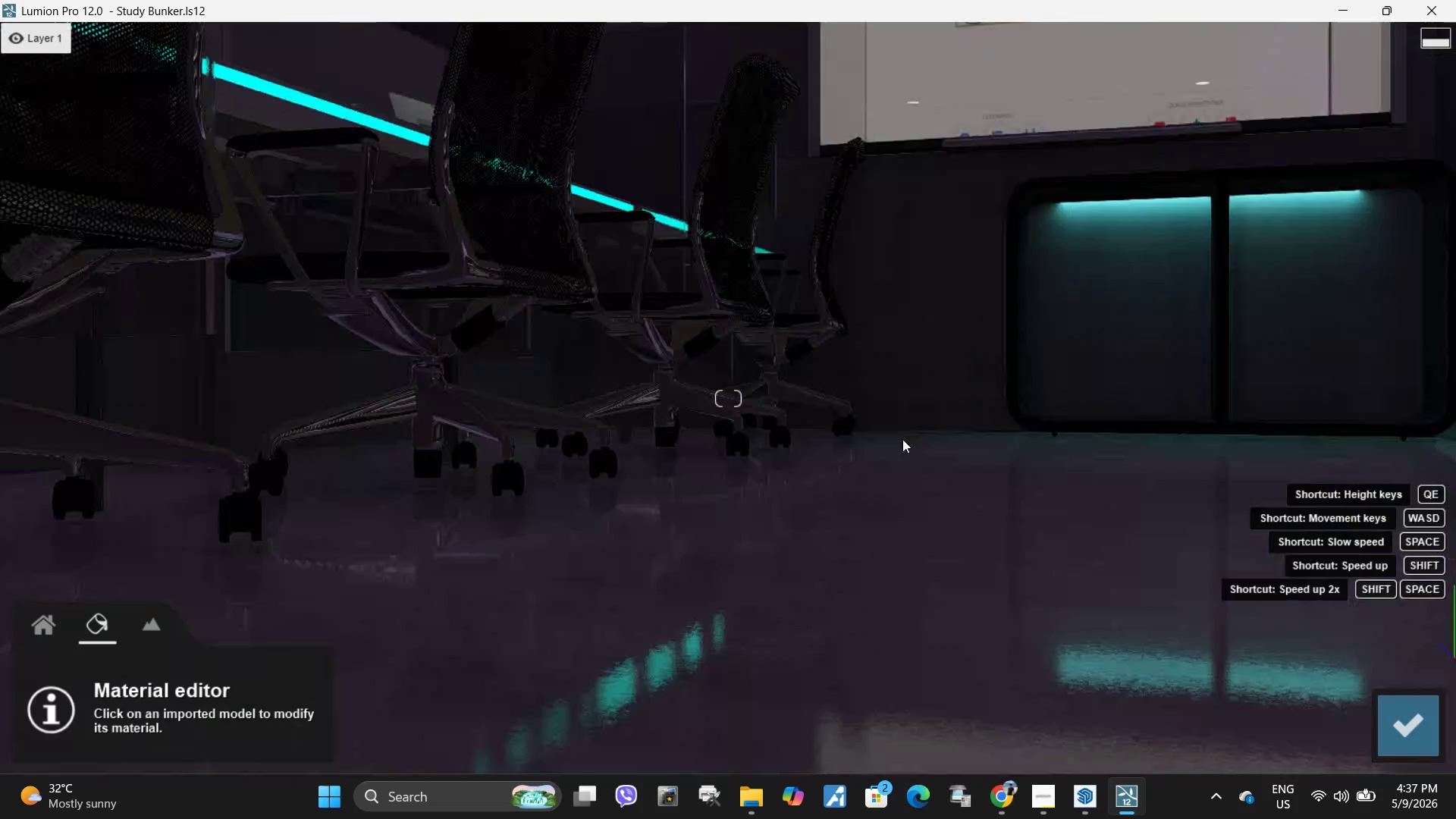 
hold_key(key=W, duration=0.38)
 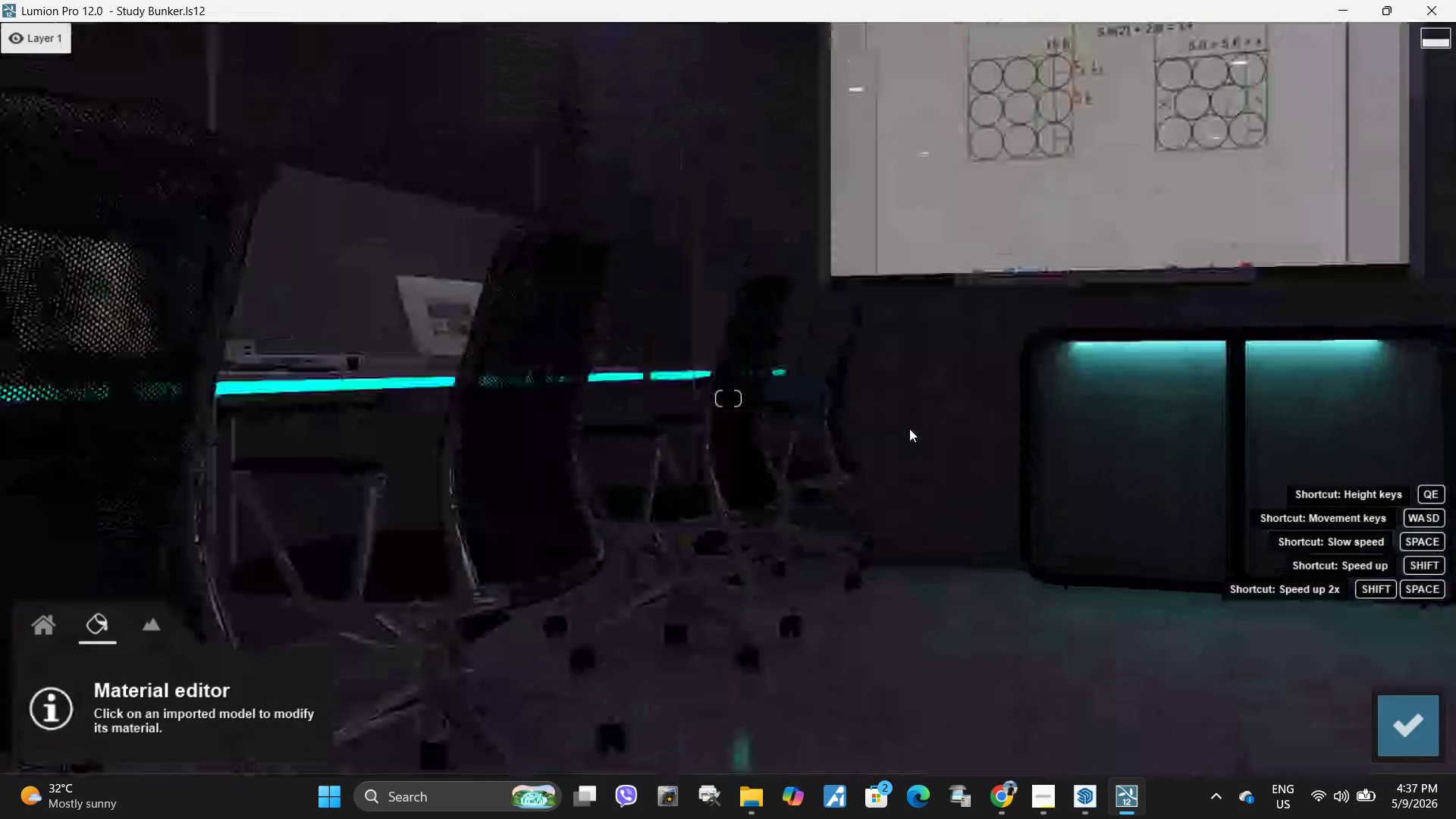 
hold_key(key=Q, duration=0.5)
 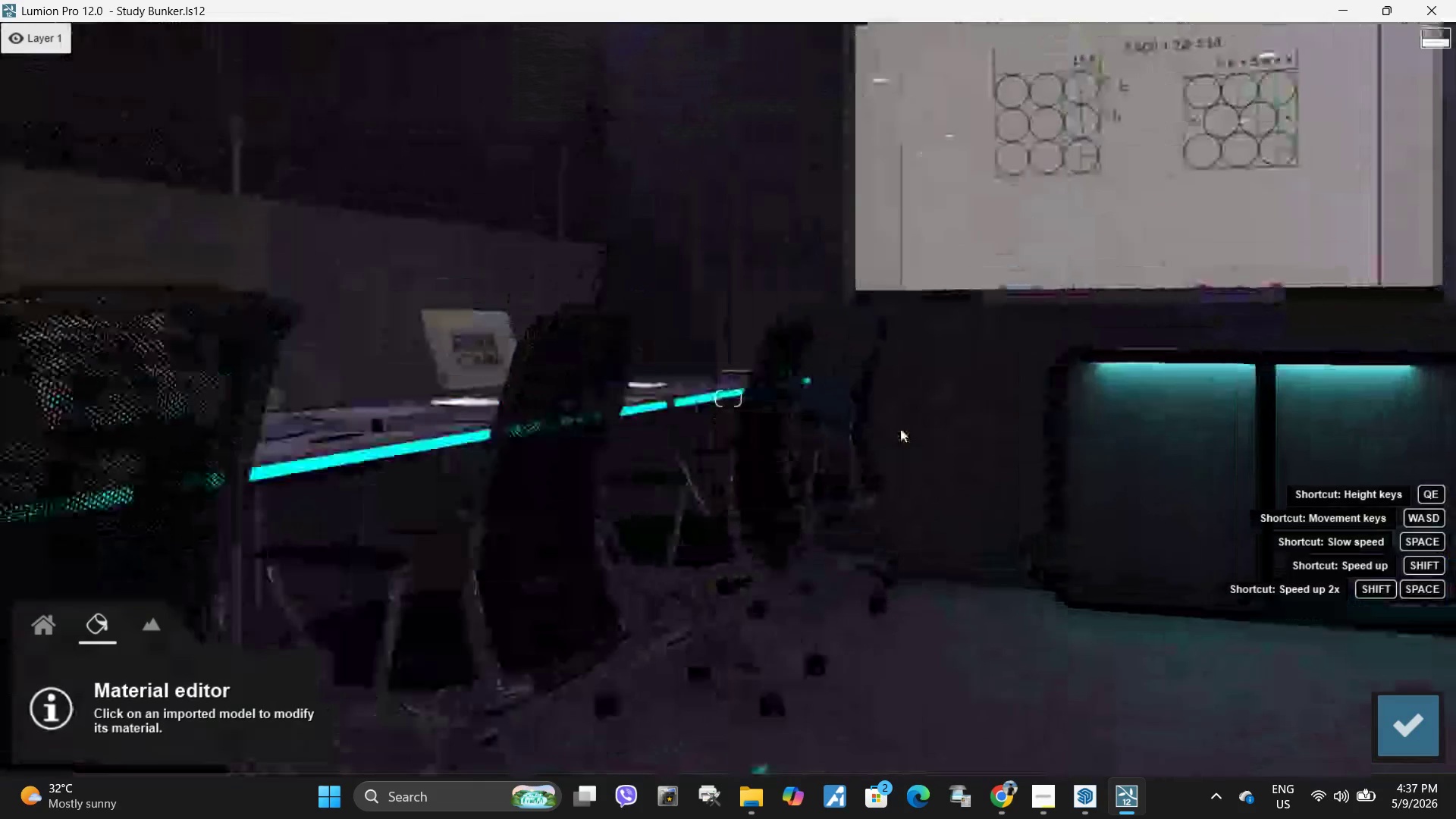 
type(daeaaa)
 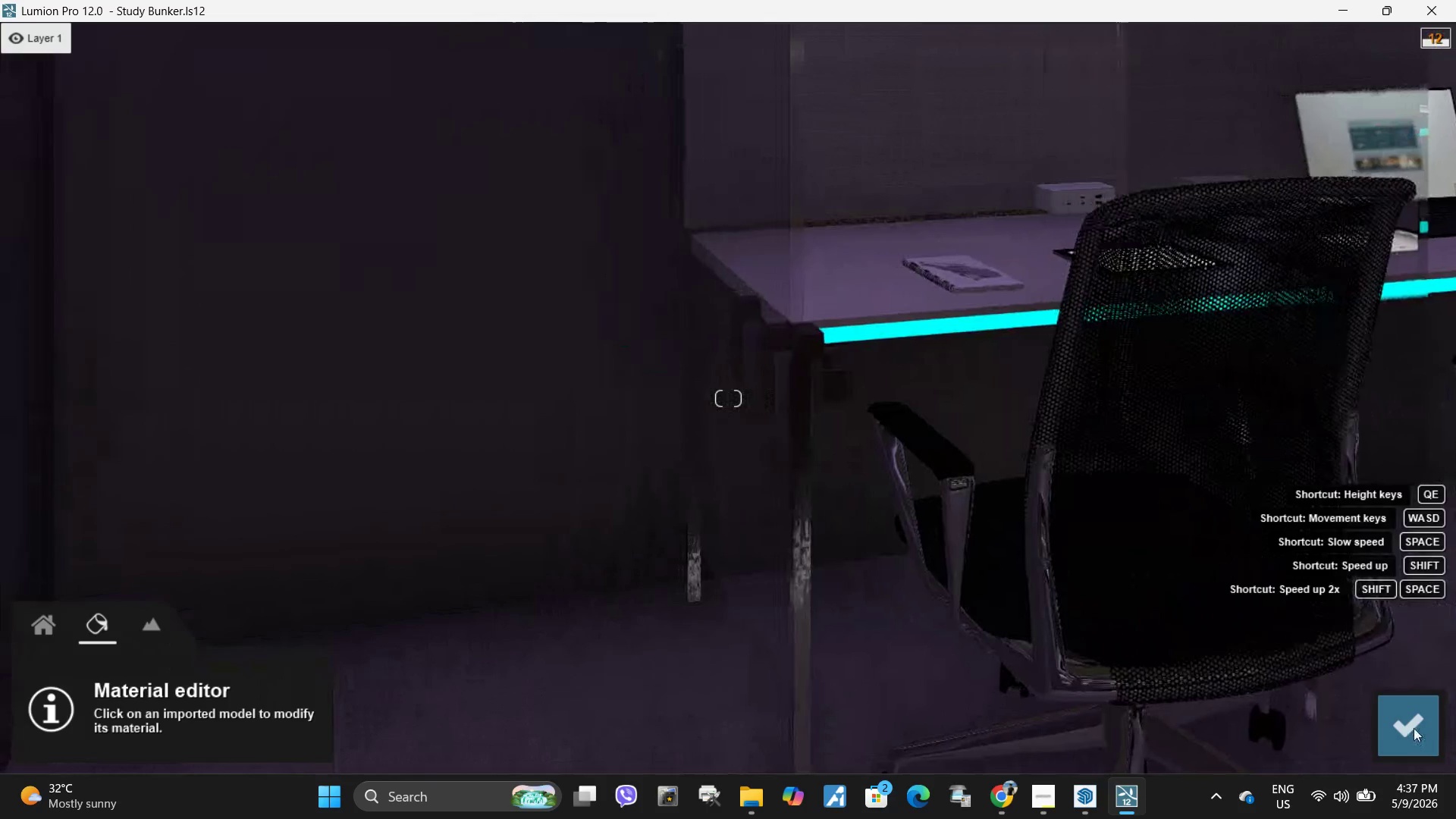 
left_click([1418, 728])
 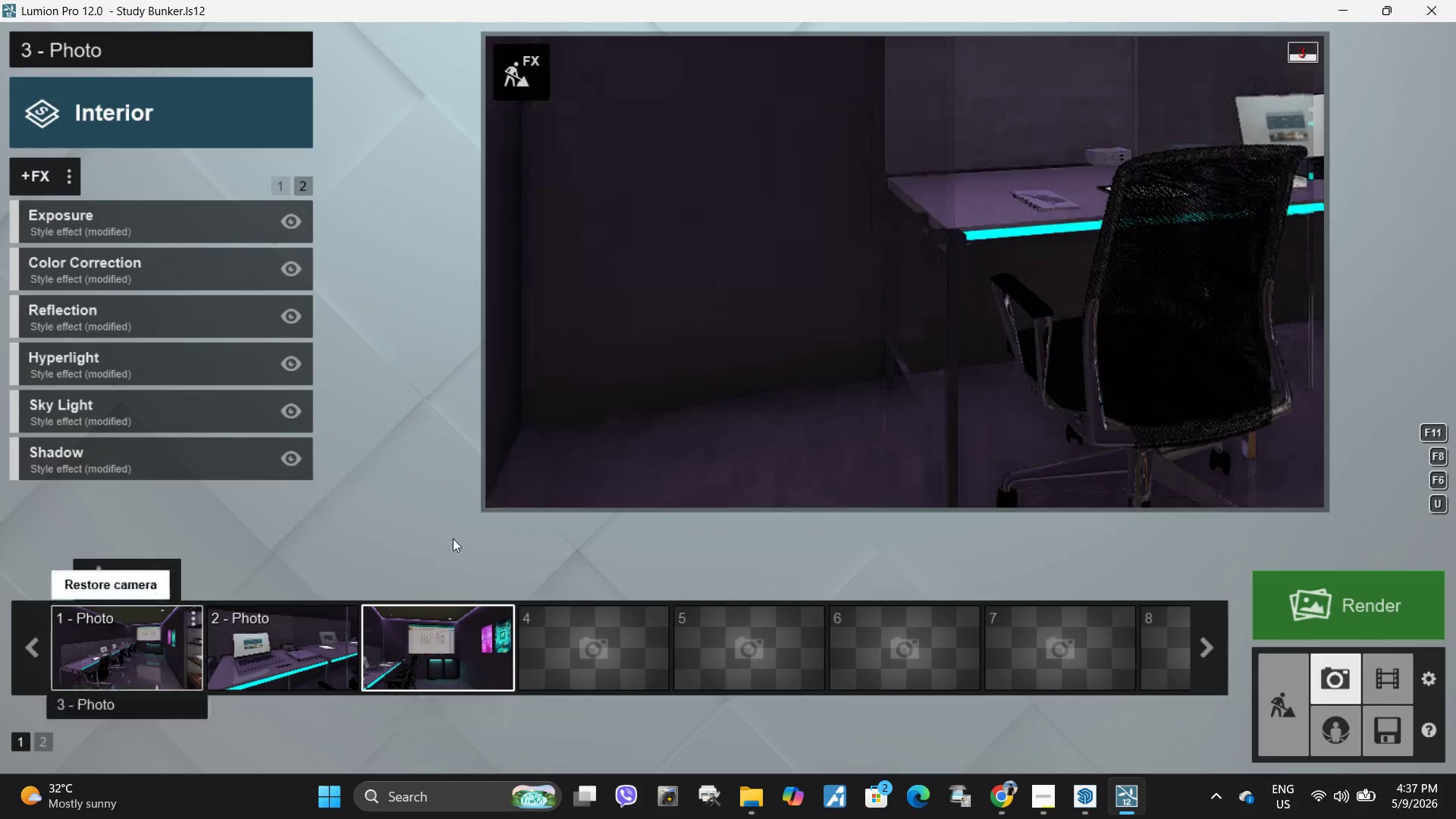 
left_click([968, 349])
 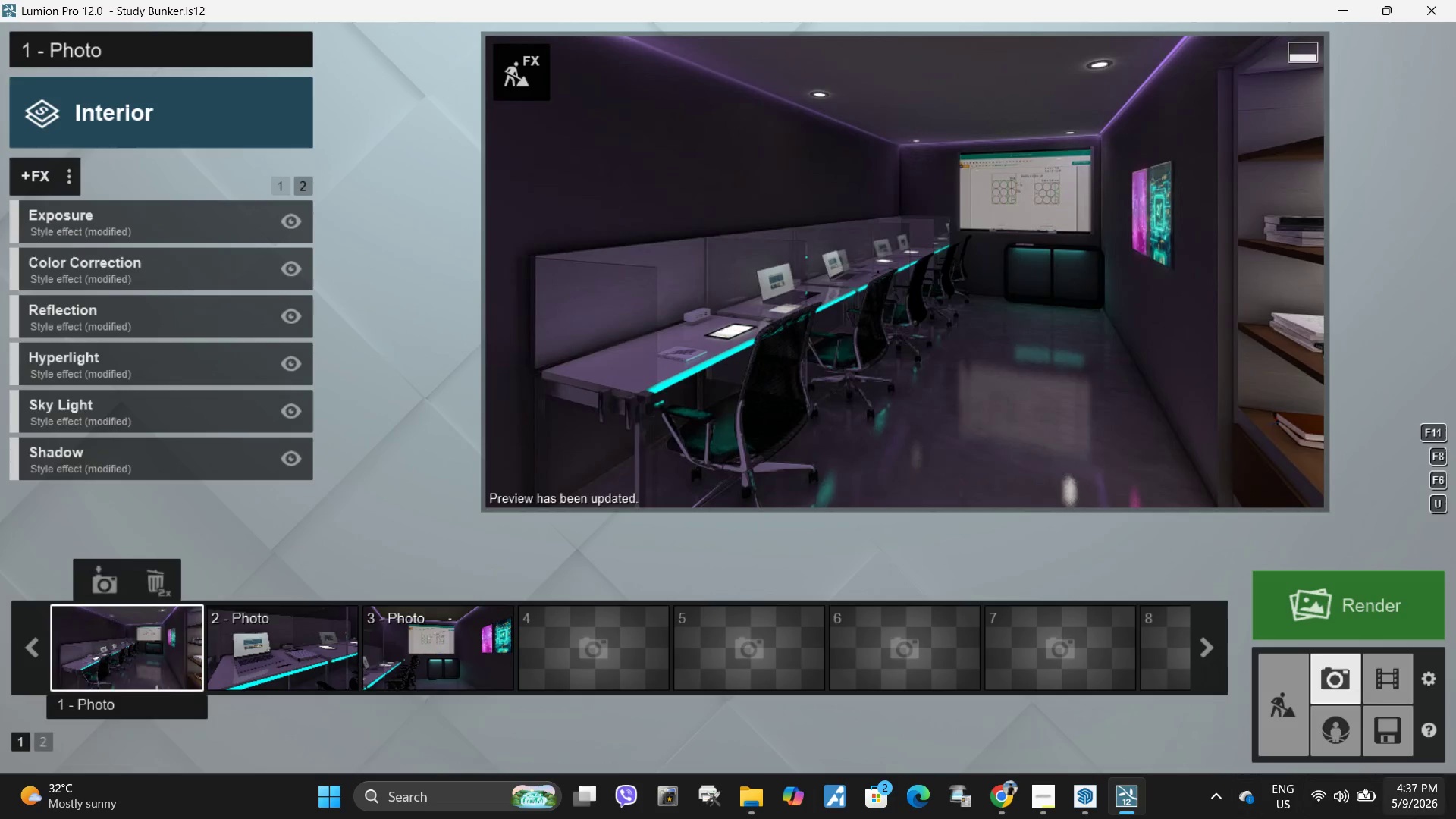 
mouse_move([1426, 798])
 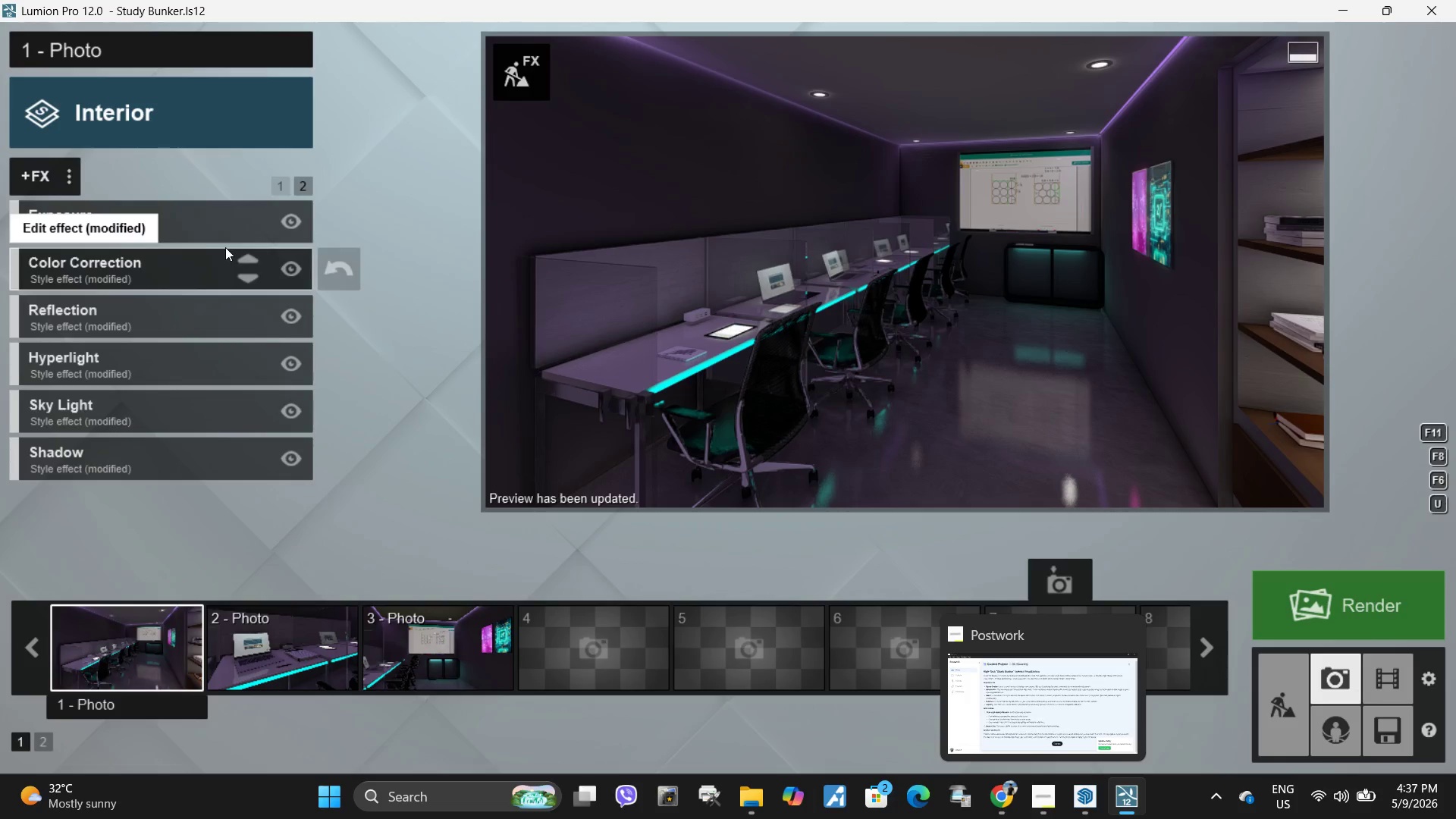 
left_click([281, 185])
 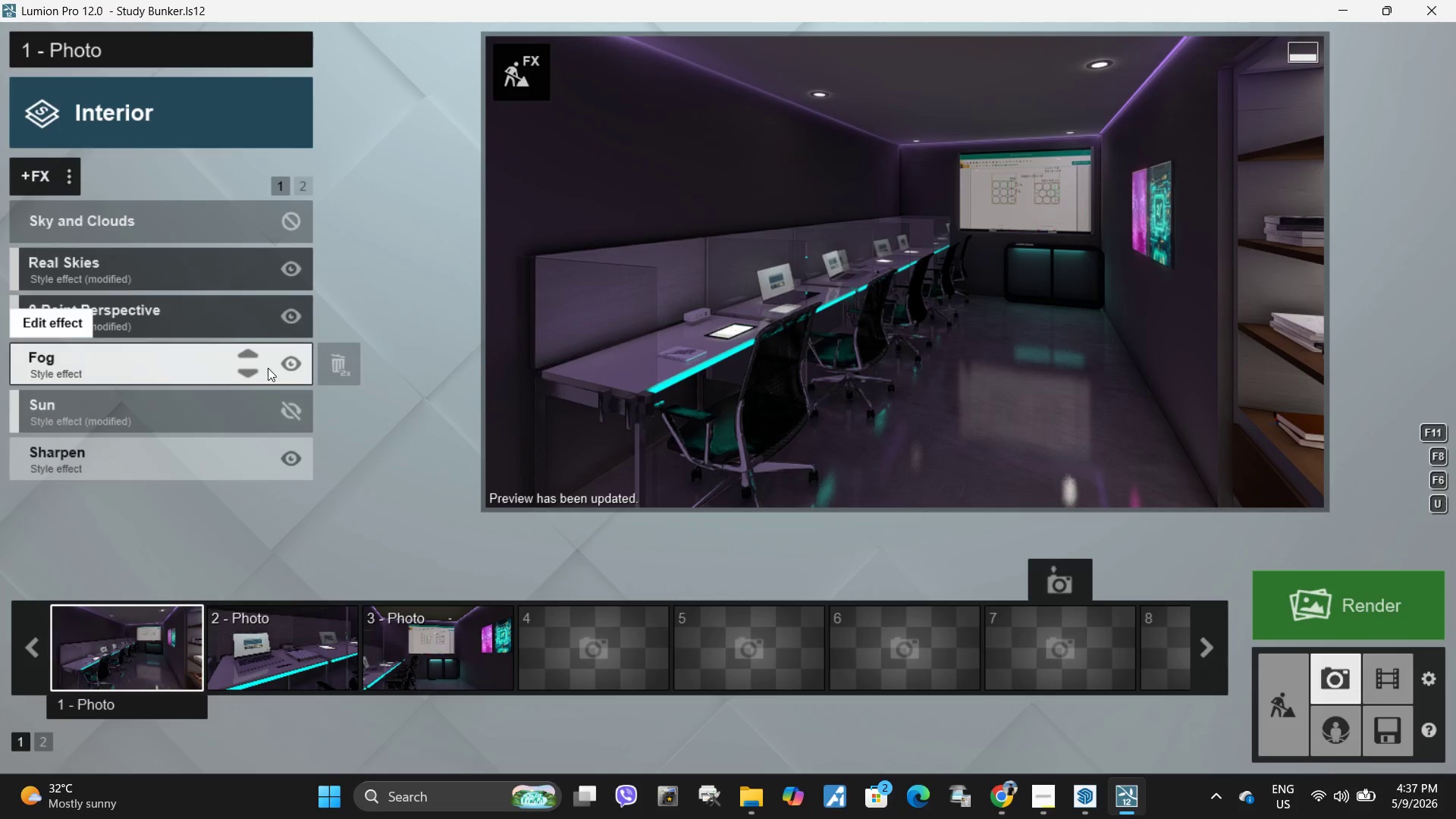 
left_click([292, 366])
 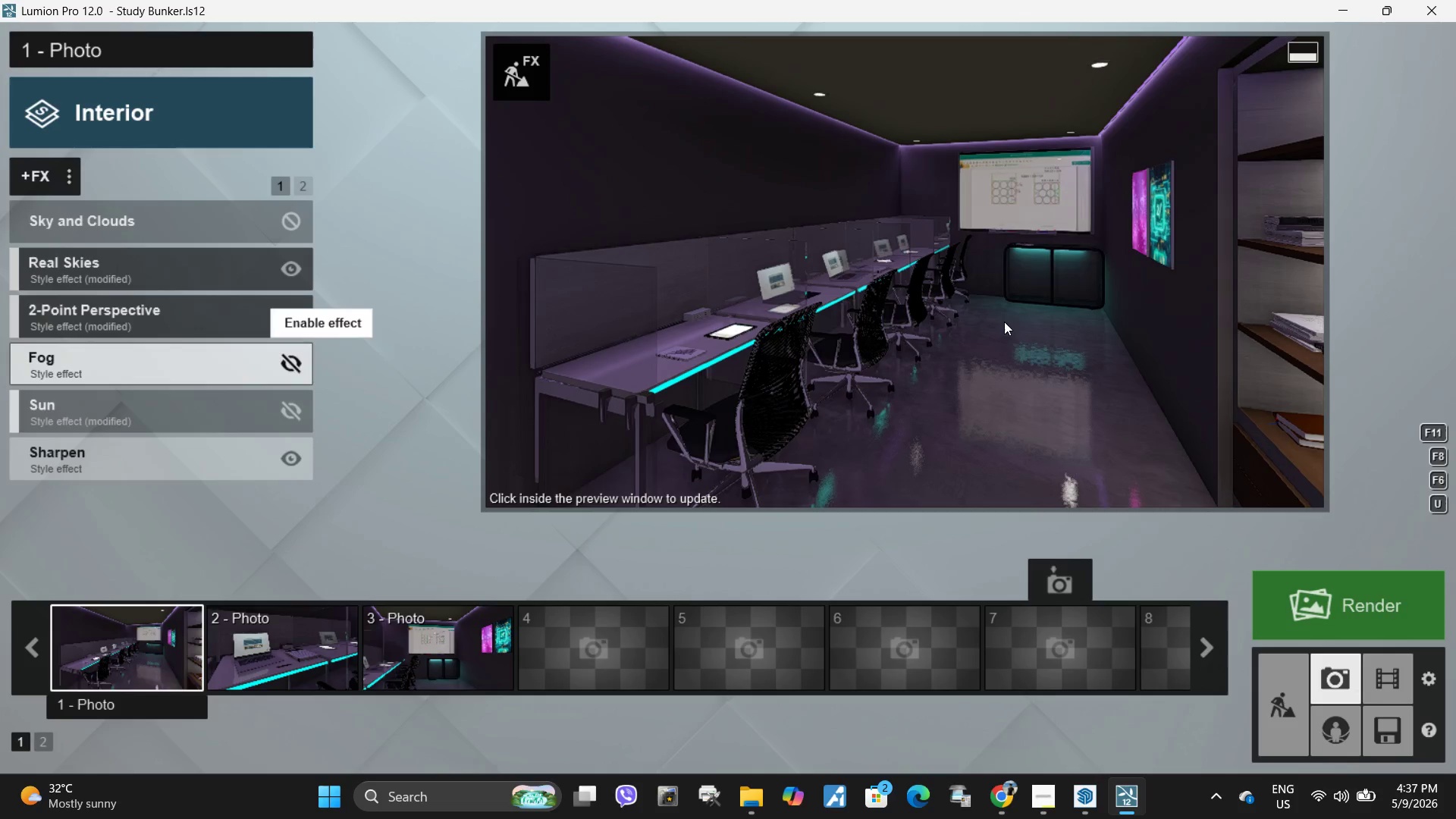 
left_click([1004, 322])
 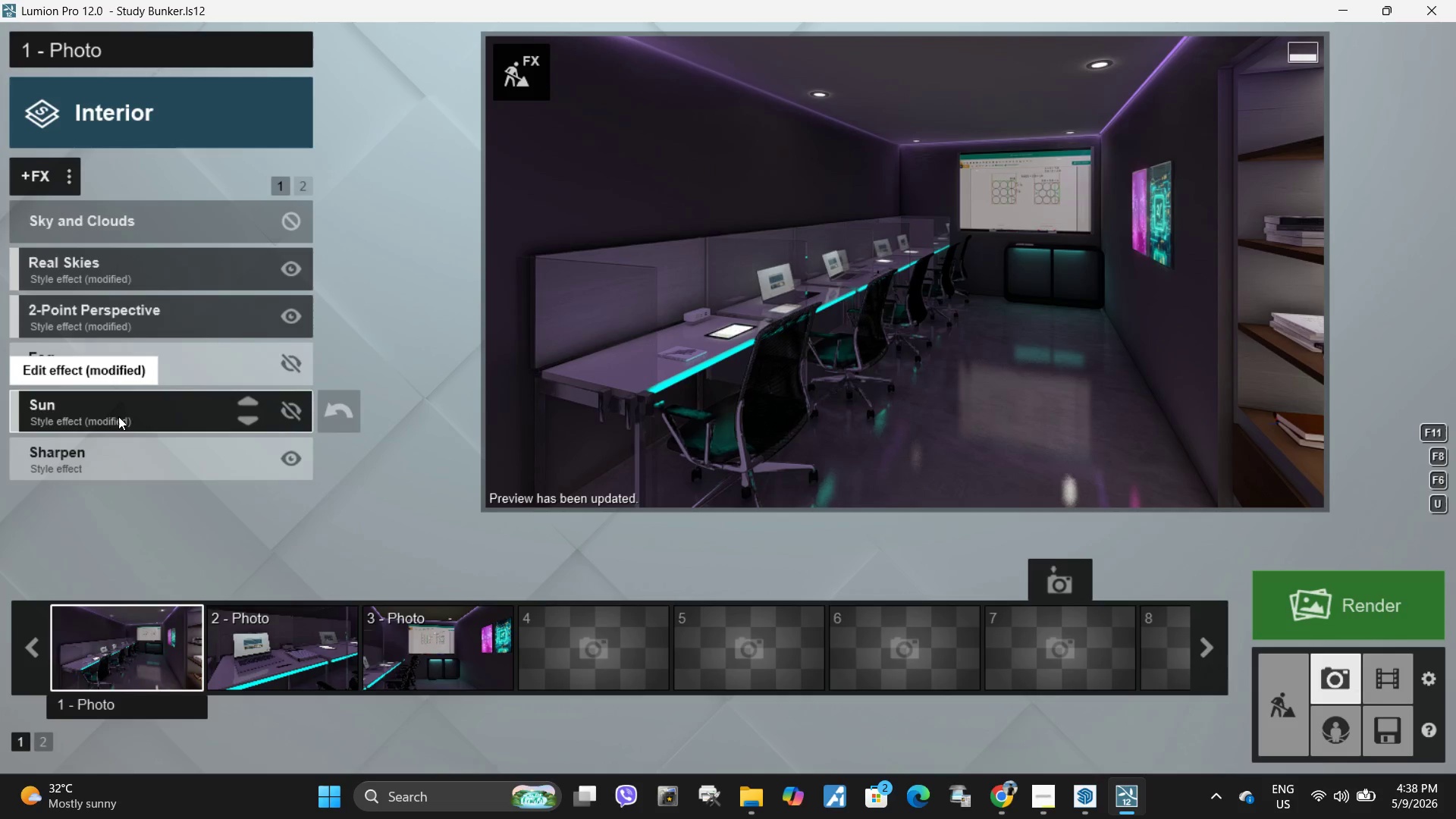 
wait(5.05)
 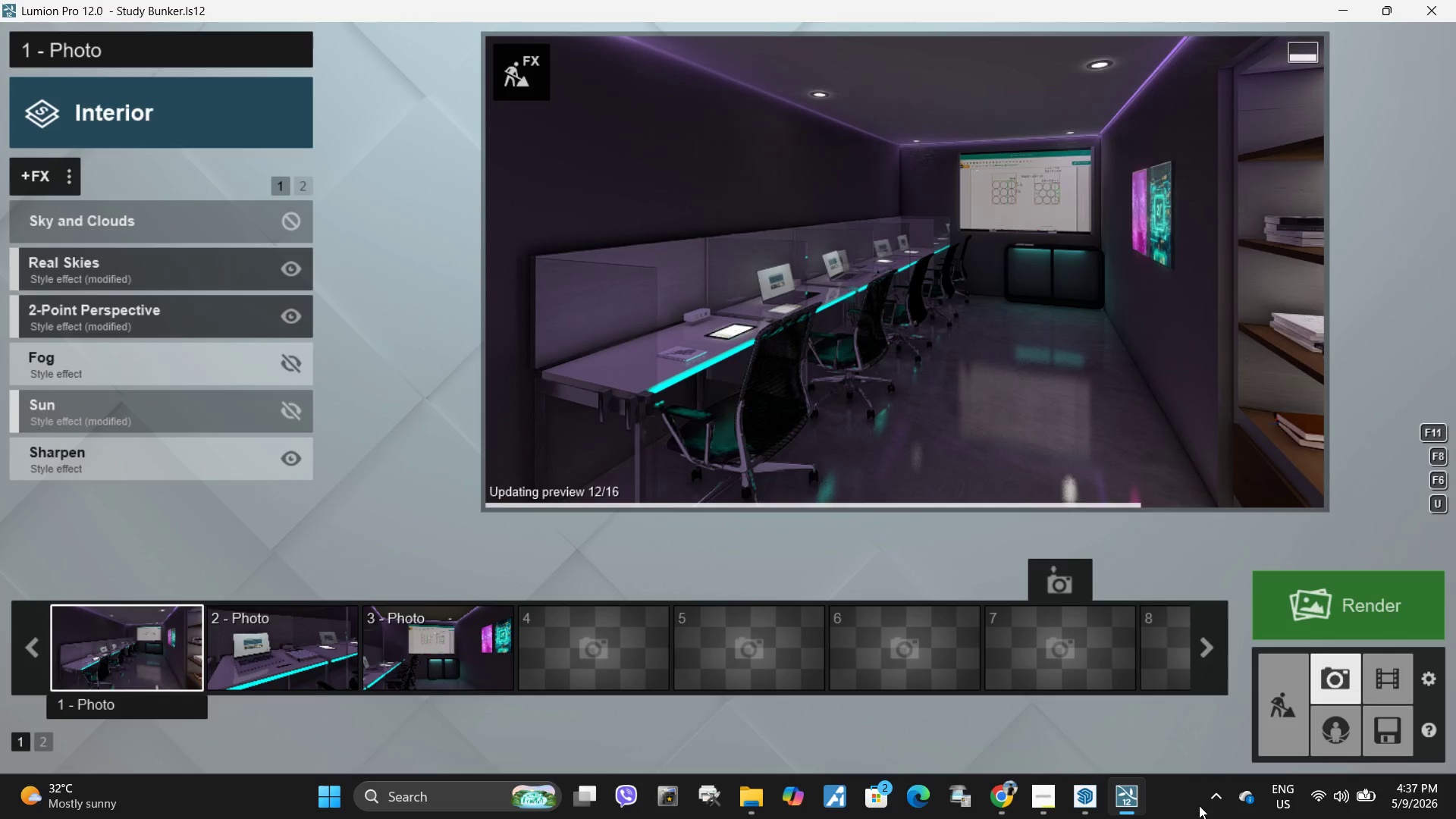 
left_click([177, 458])
 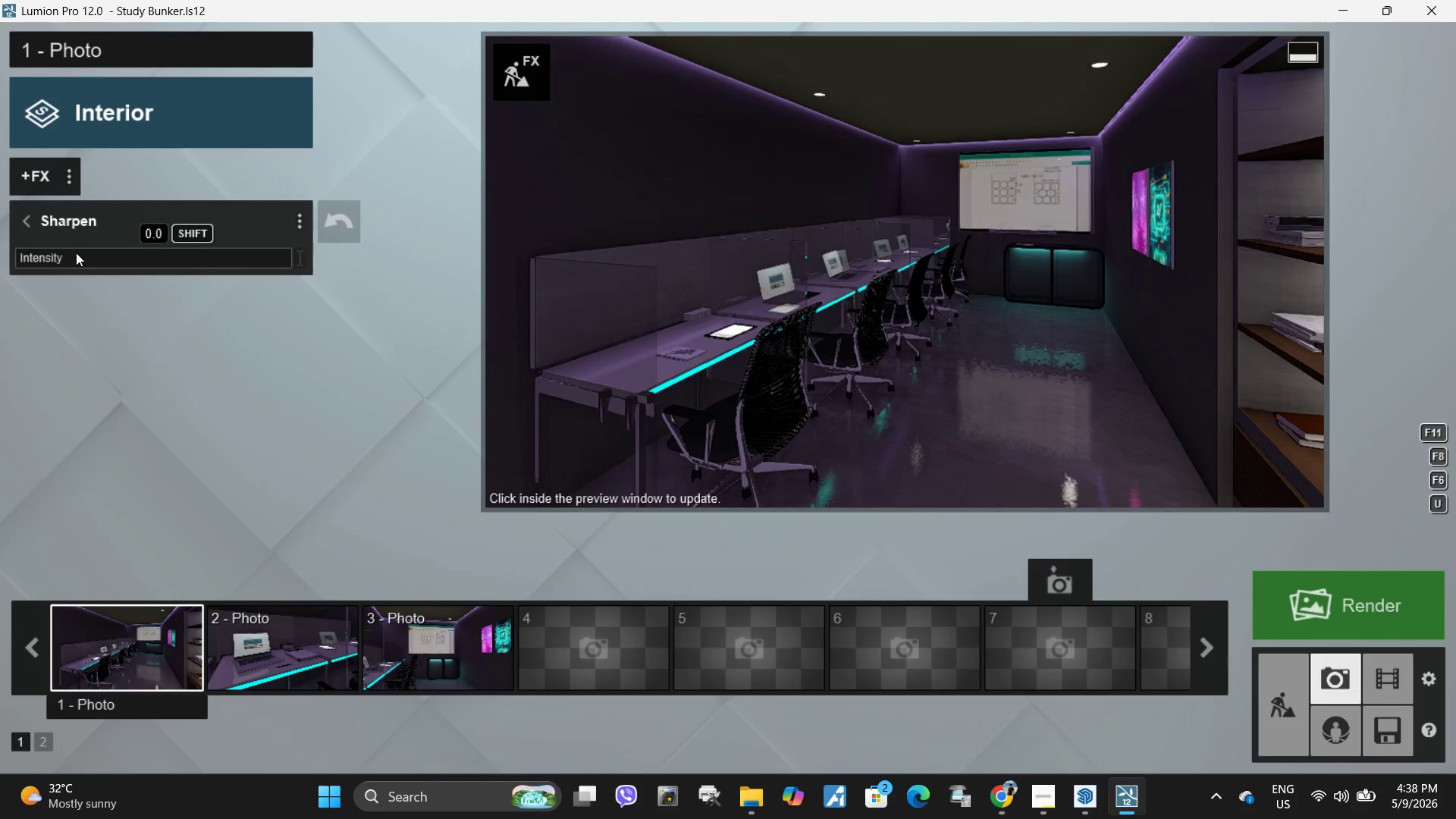 
left_click_drag(start_coordinate=[81, 255], to_coordinate=[95, 260])
 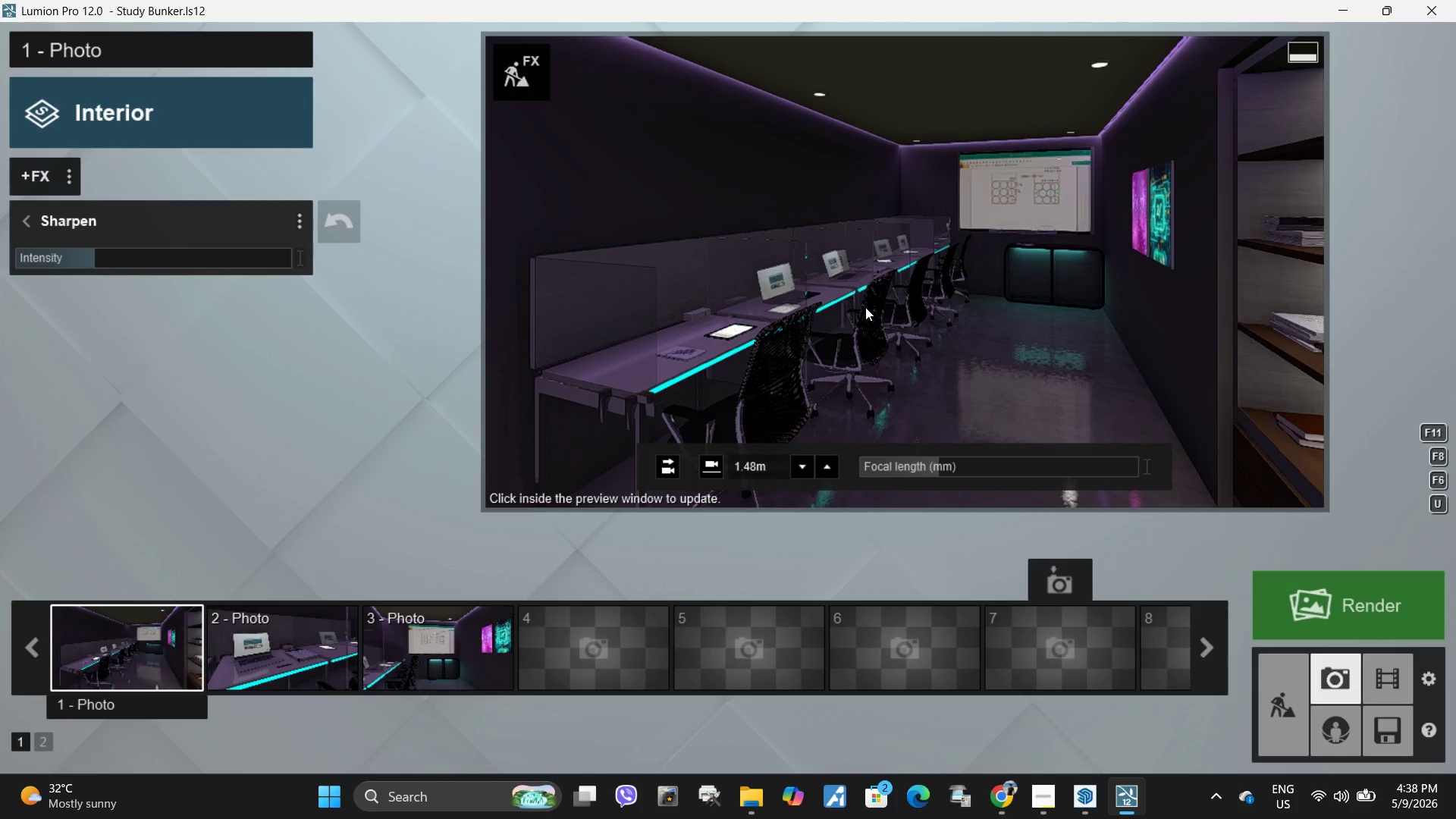 
left_click([865, 307])
 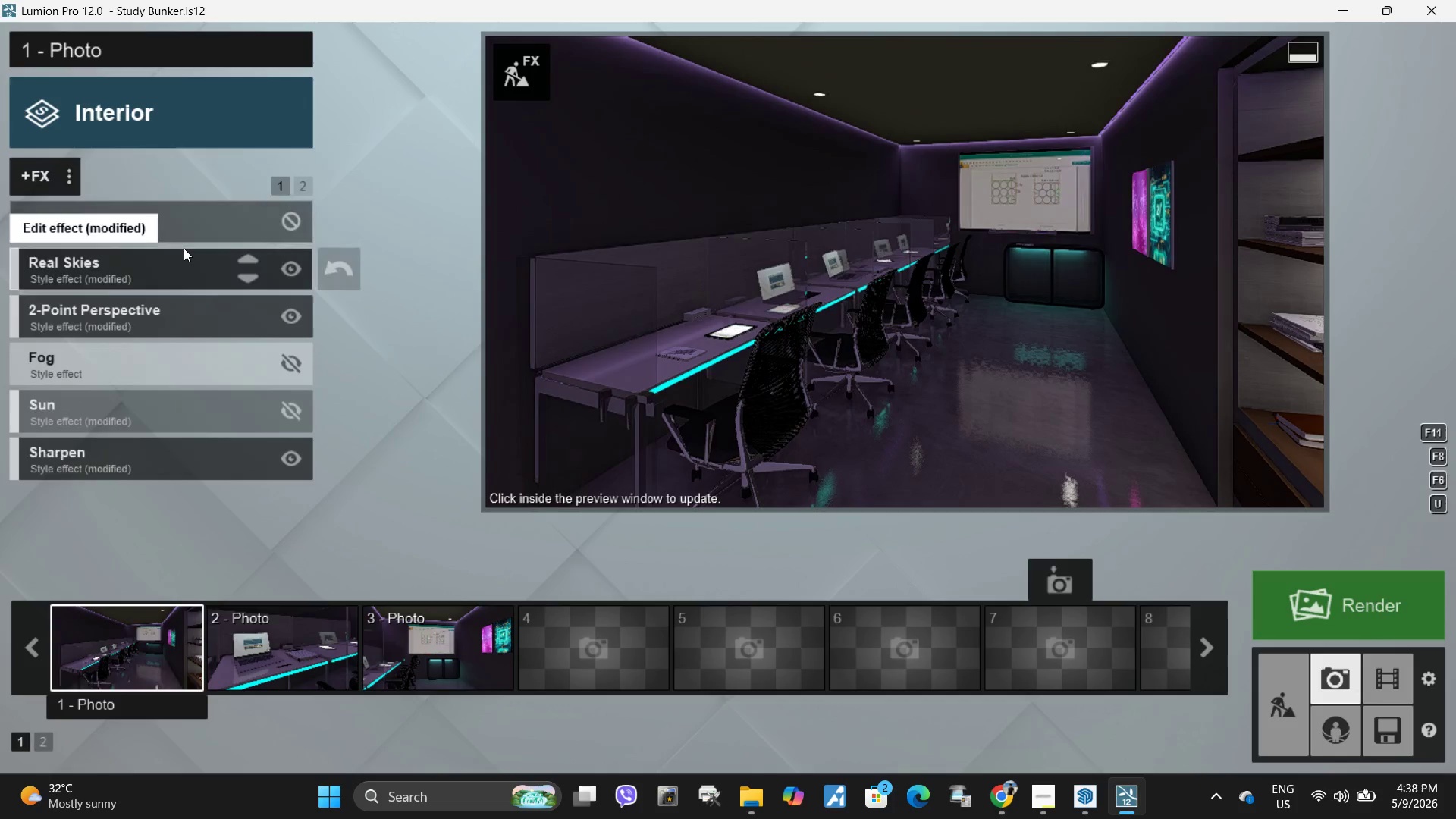 
left_click([301, 183])
 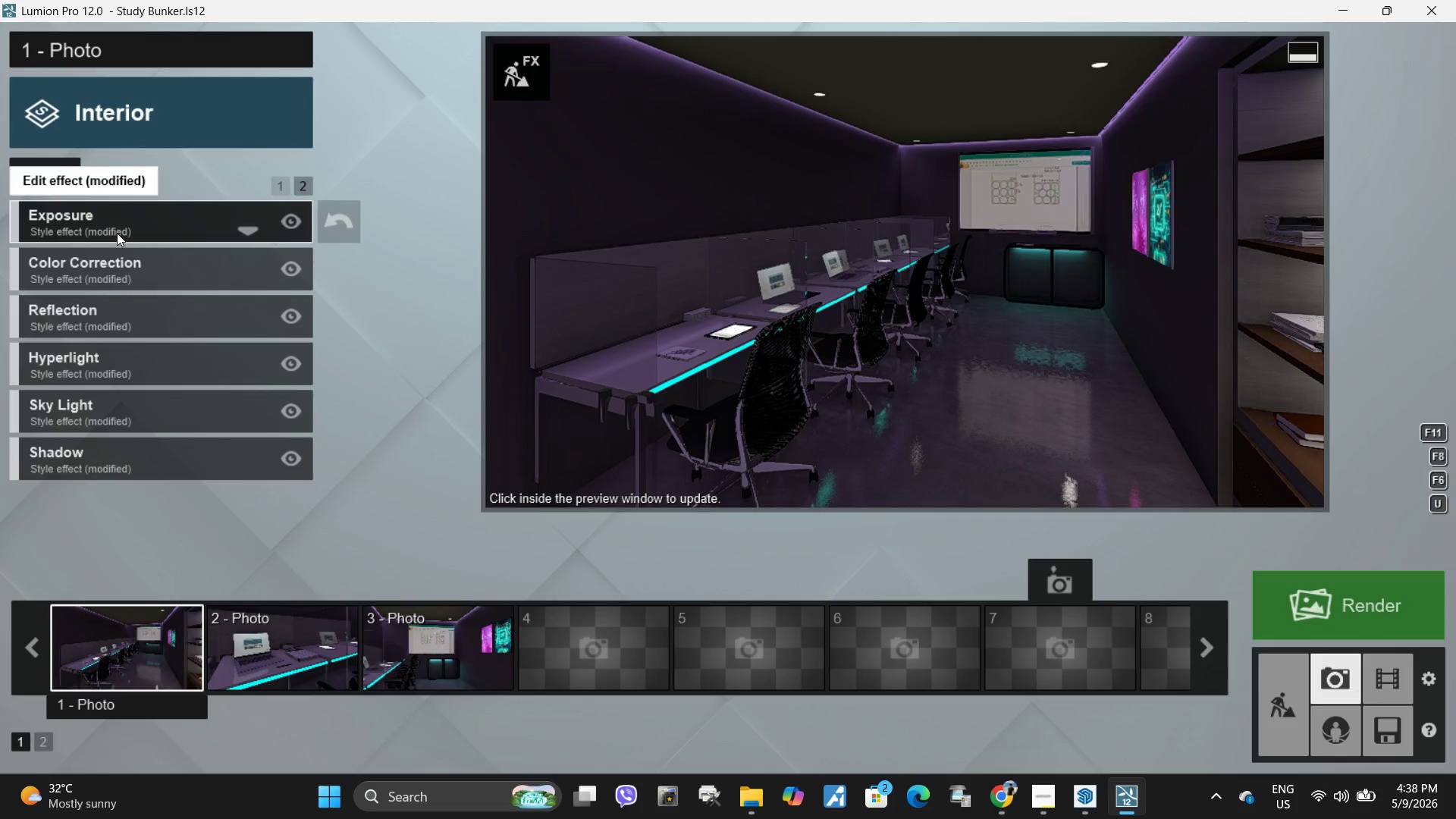 
left_click([118, 233])
 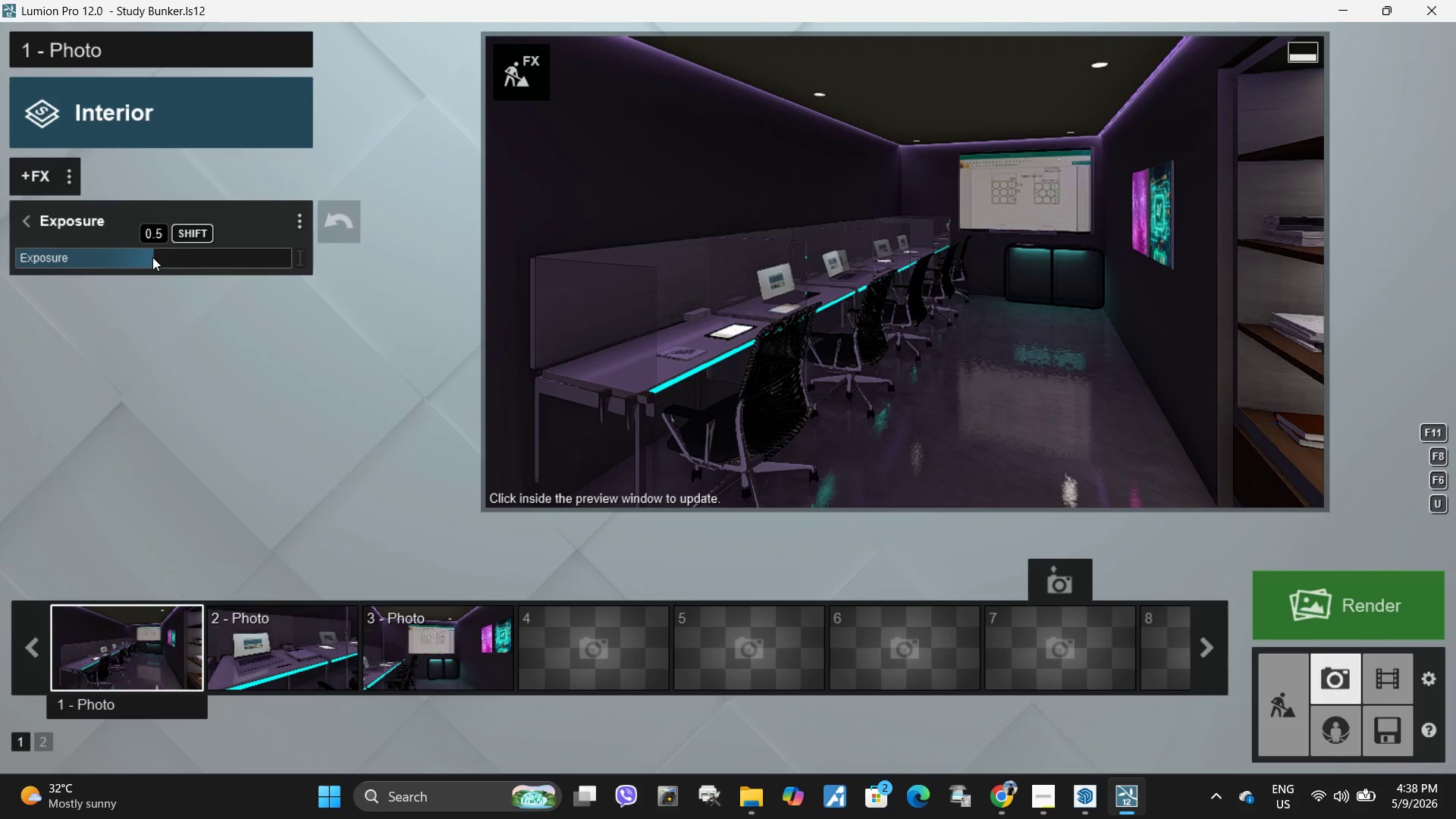 
left_click_drag(start_coordinate=[152, 257], to_coordinate=[161, 256])
 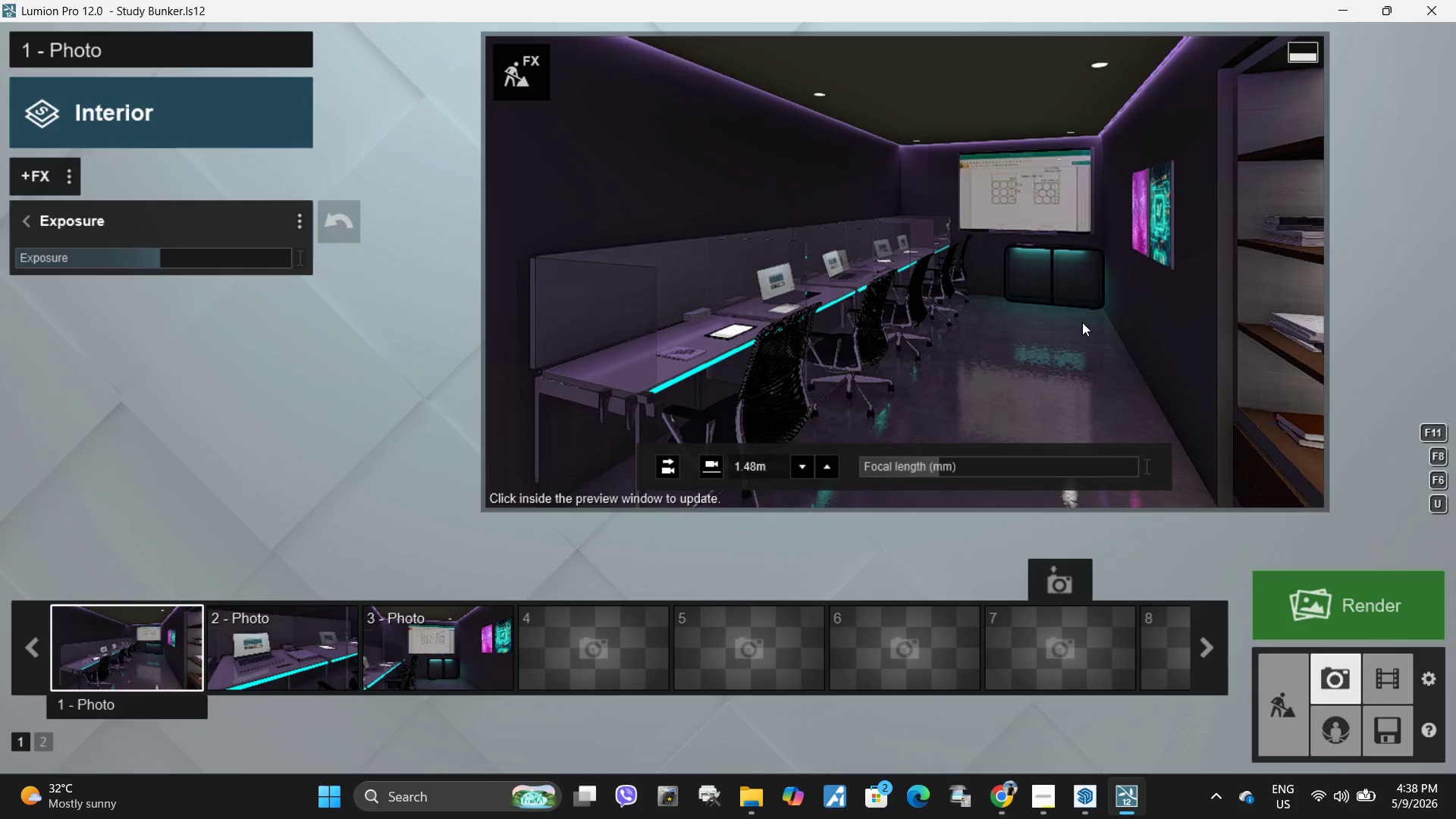 
left_click([1082, 322])
 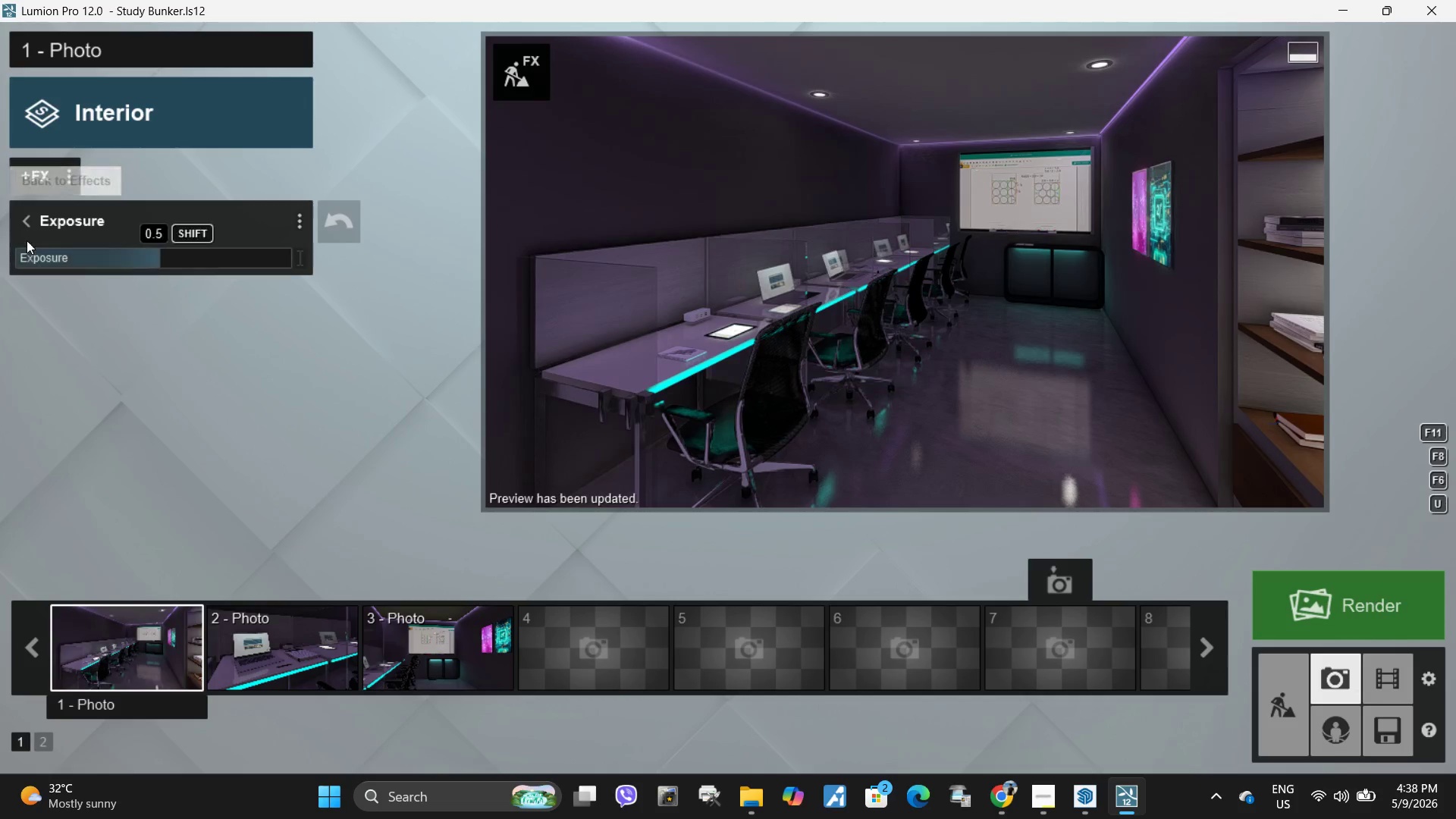 
left_click([40, 223])
 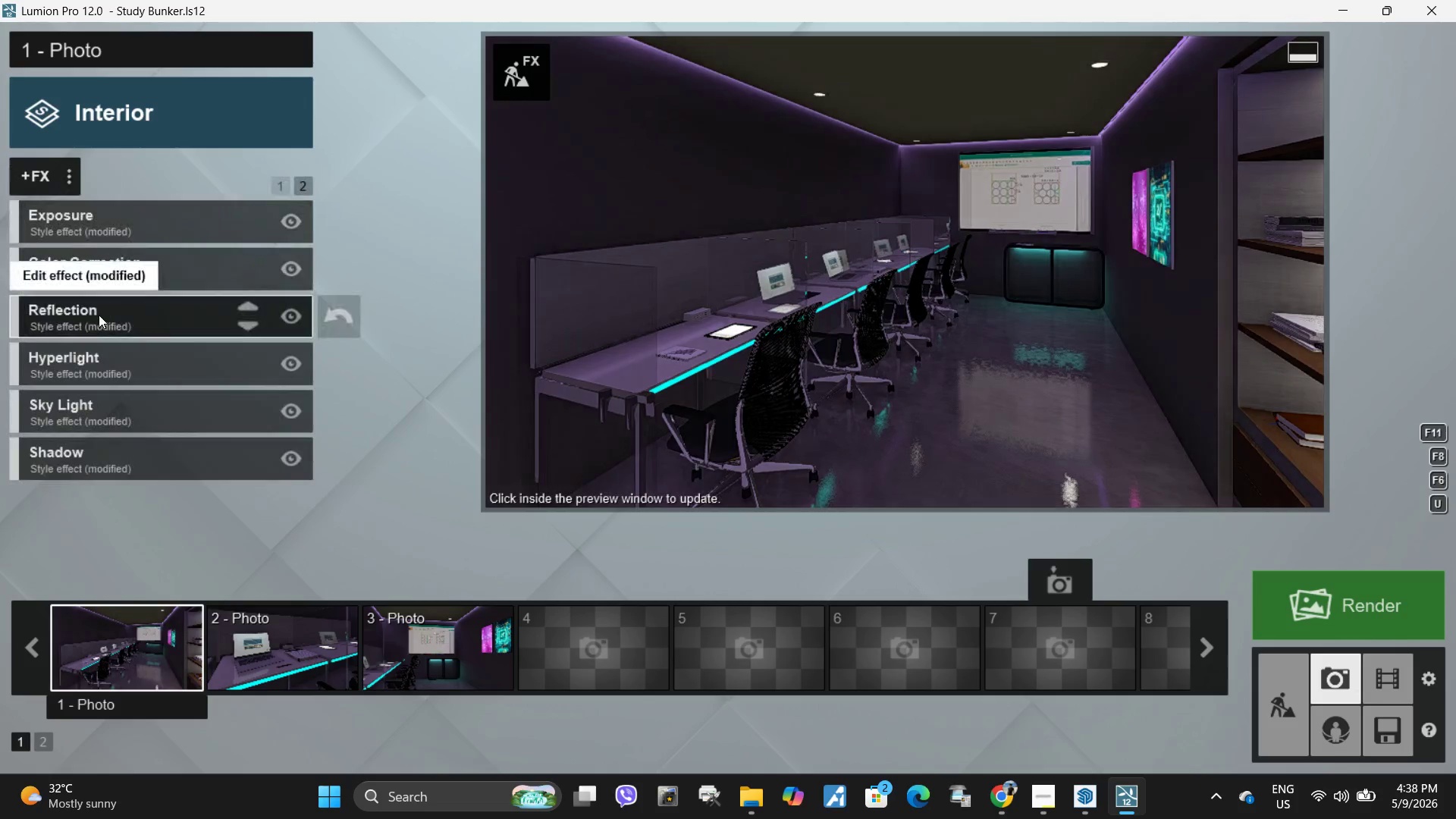 
left_click([99, 313])
 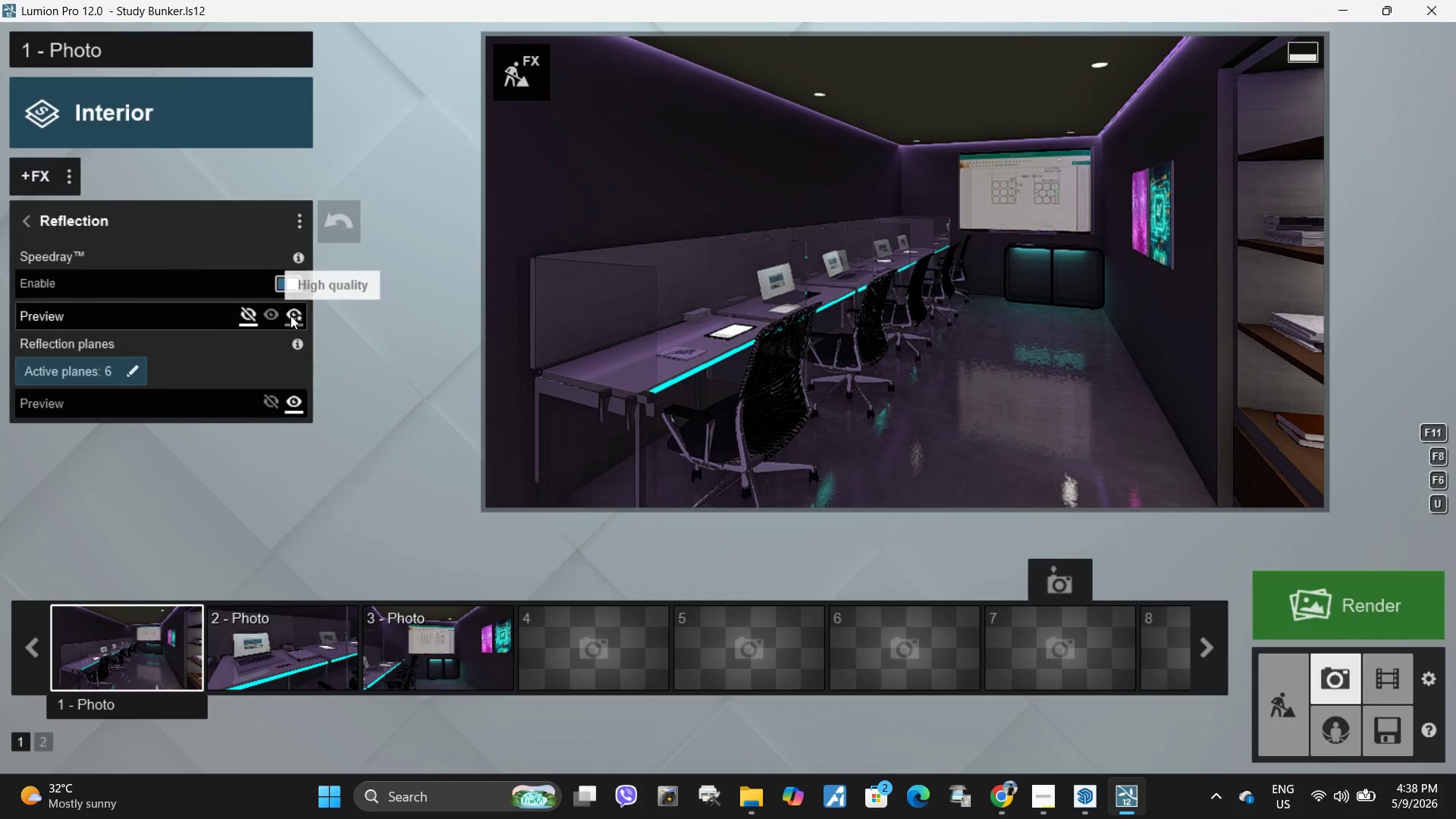 
double_click([1068, 337])
 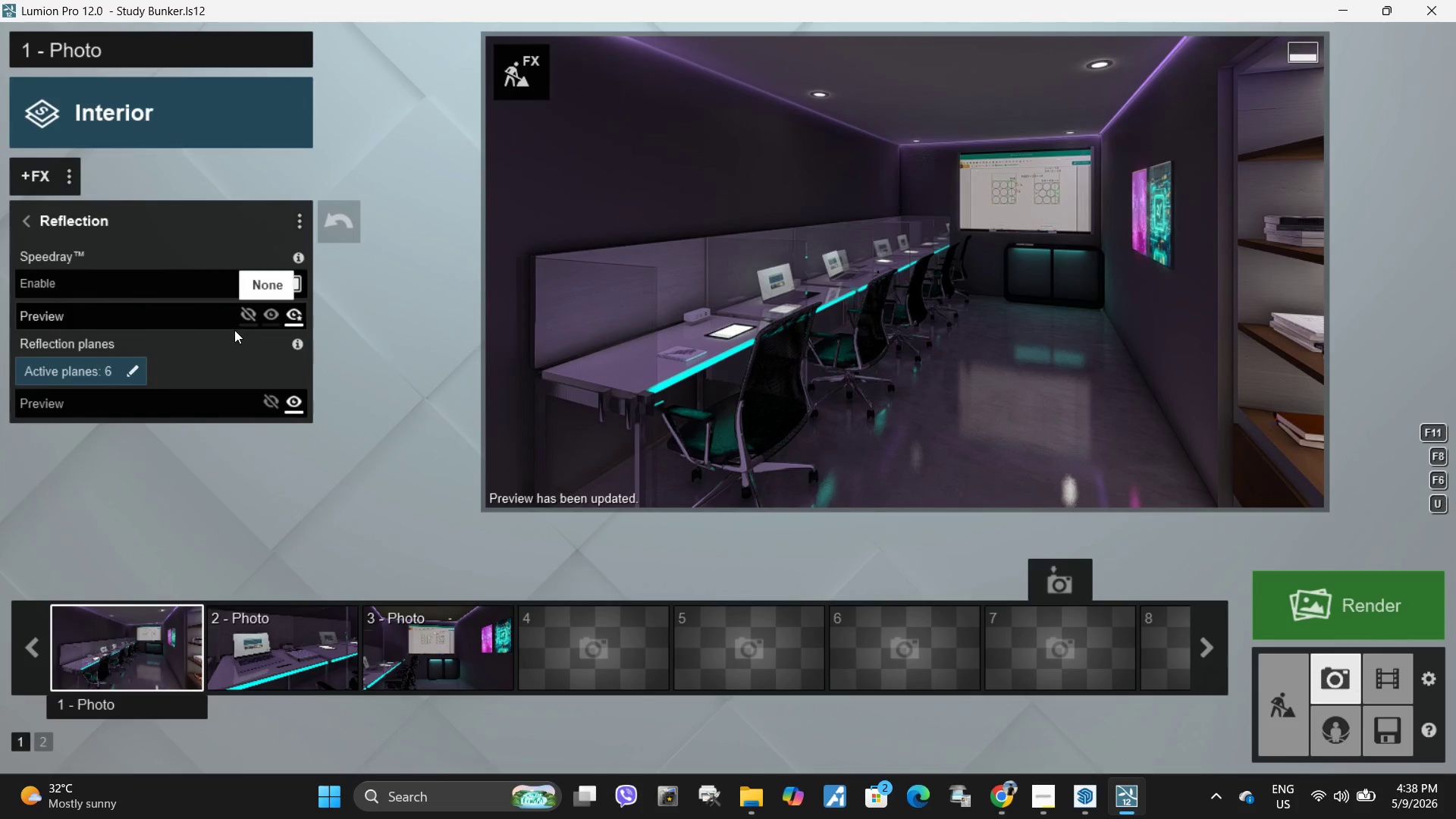 
left_click([135, 370])
 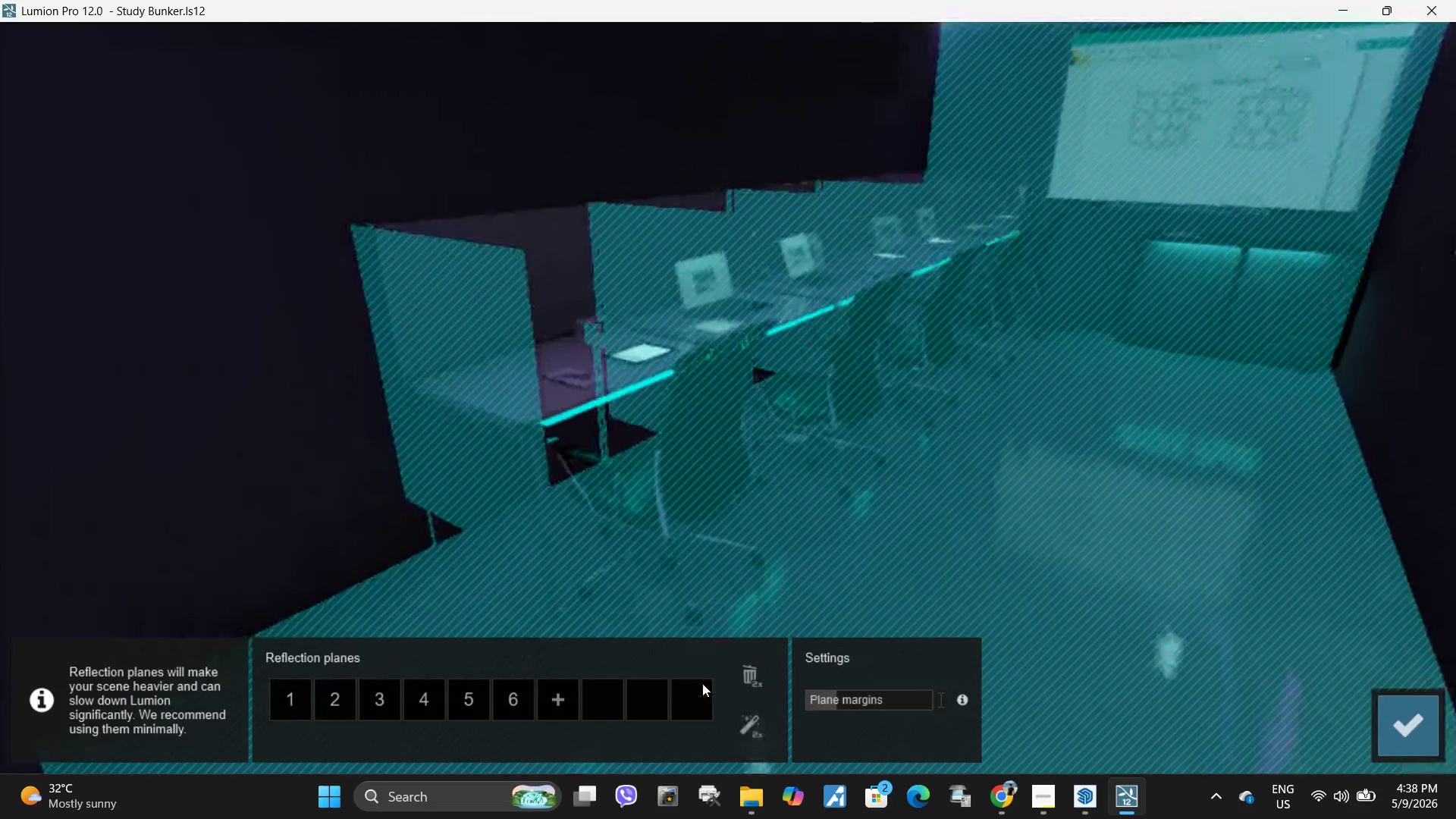 
left_click([551, 702])
 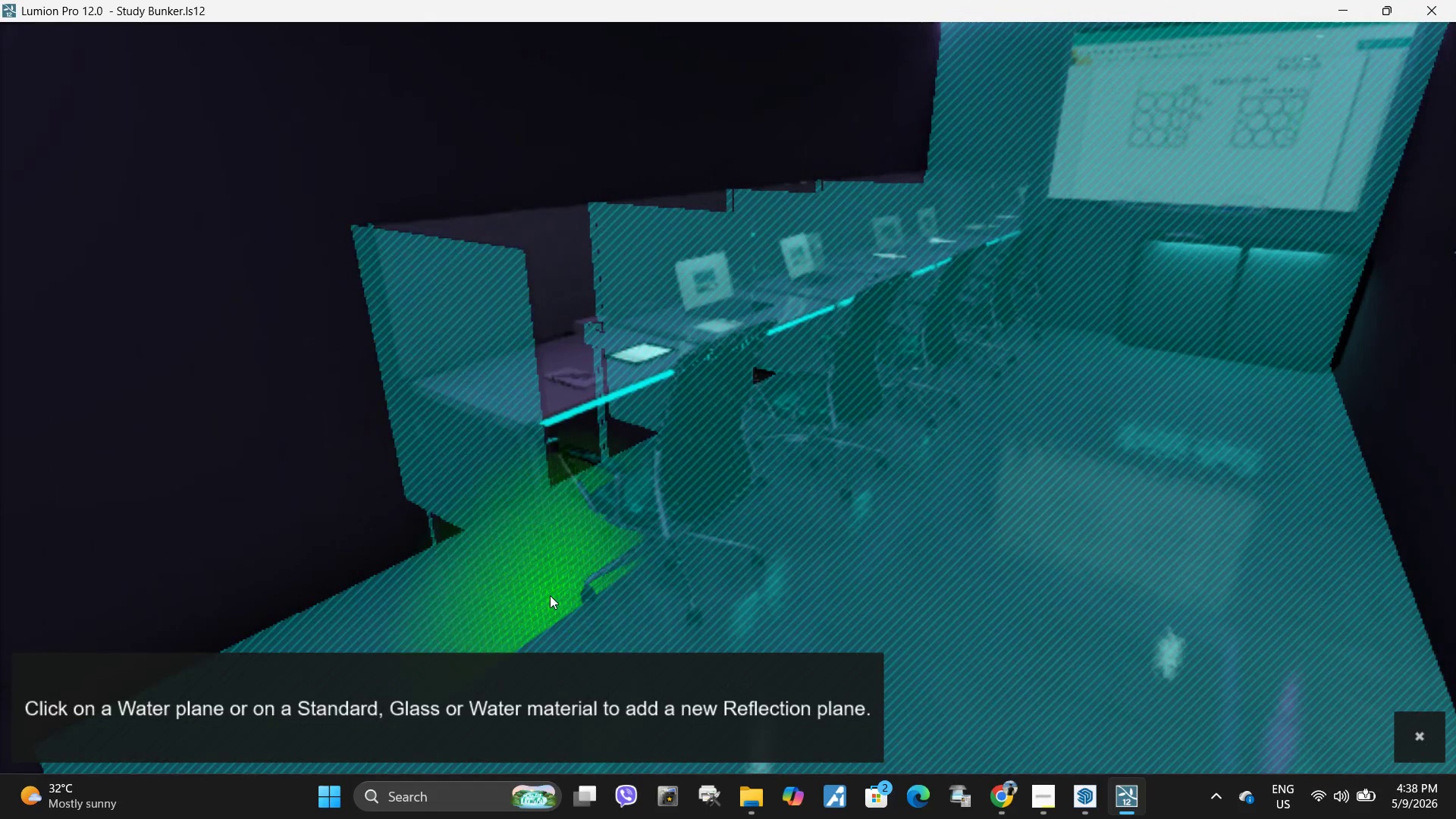 
wait(7.44)
 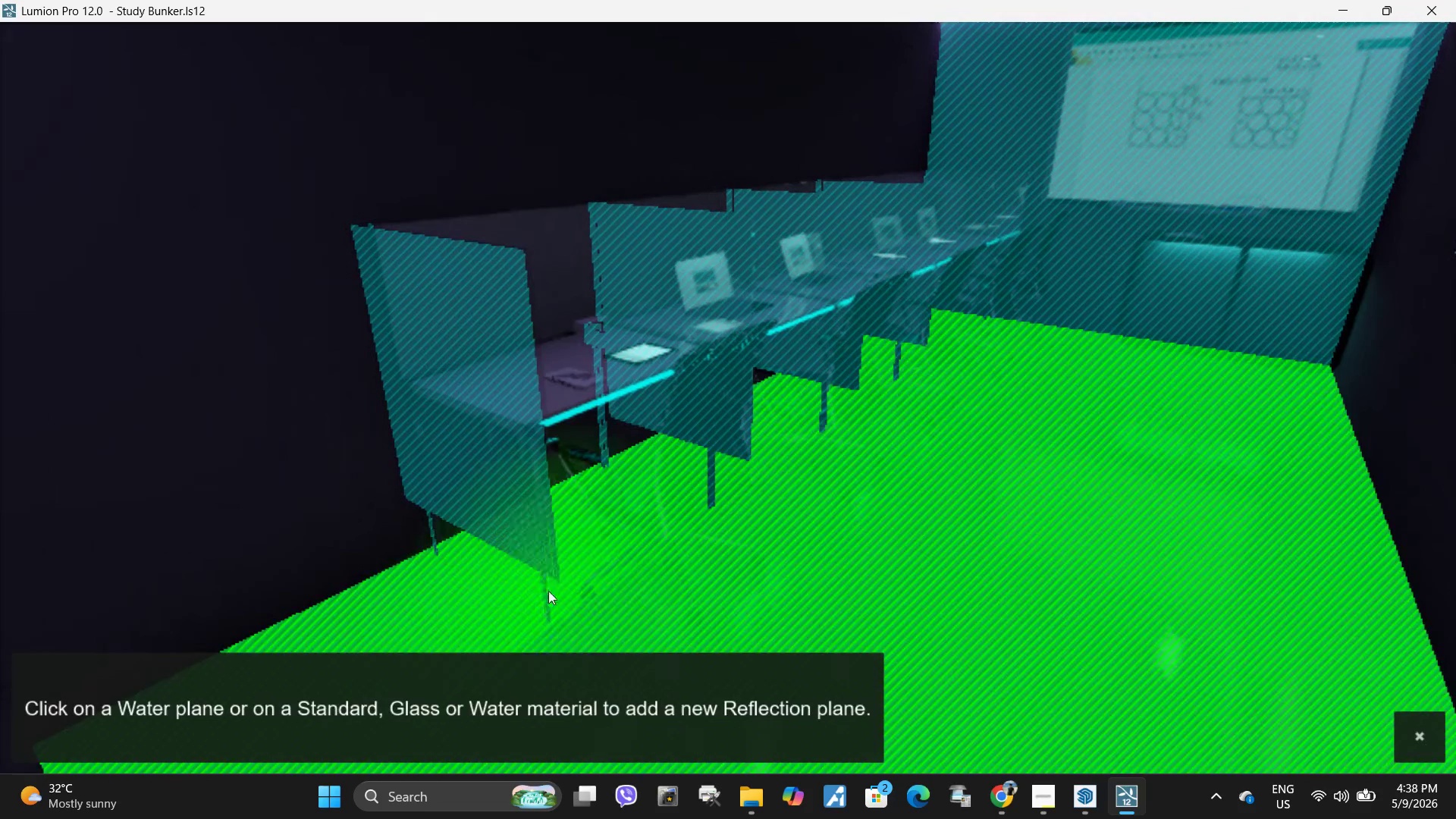 
left_click([550, 595])
 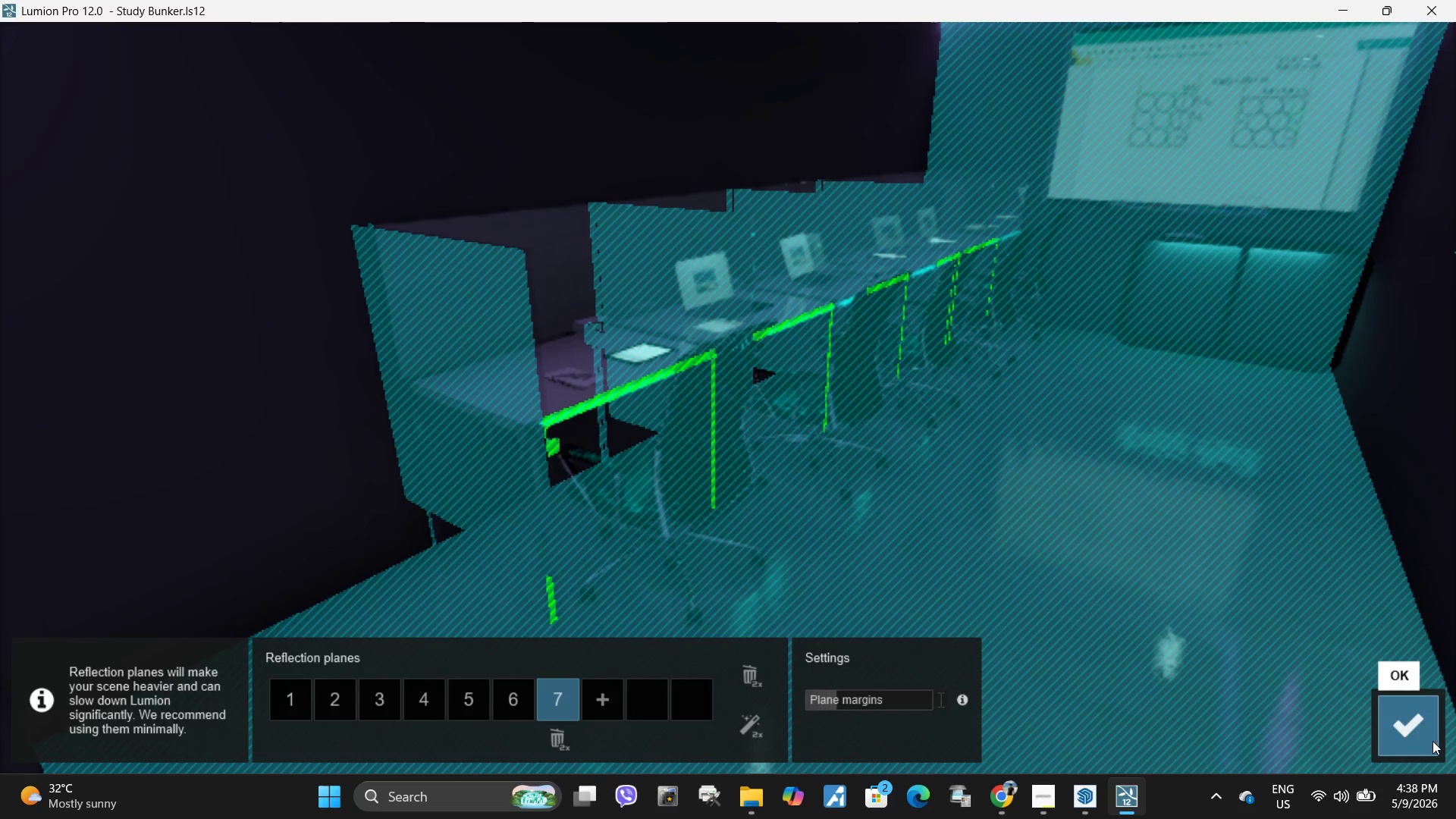 
left_click([1427, 742])
 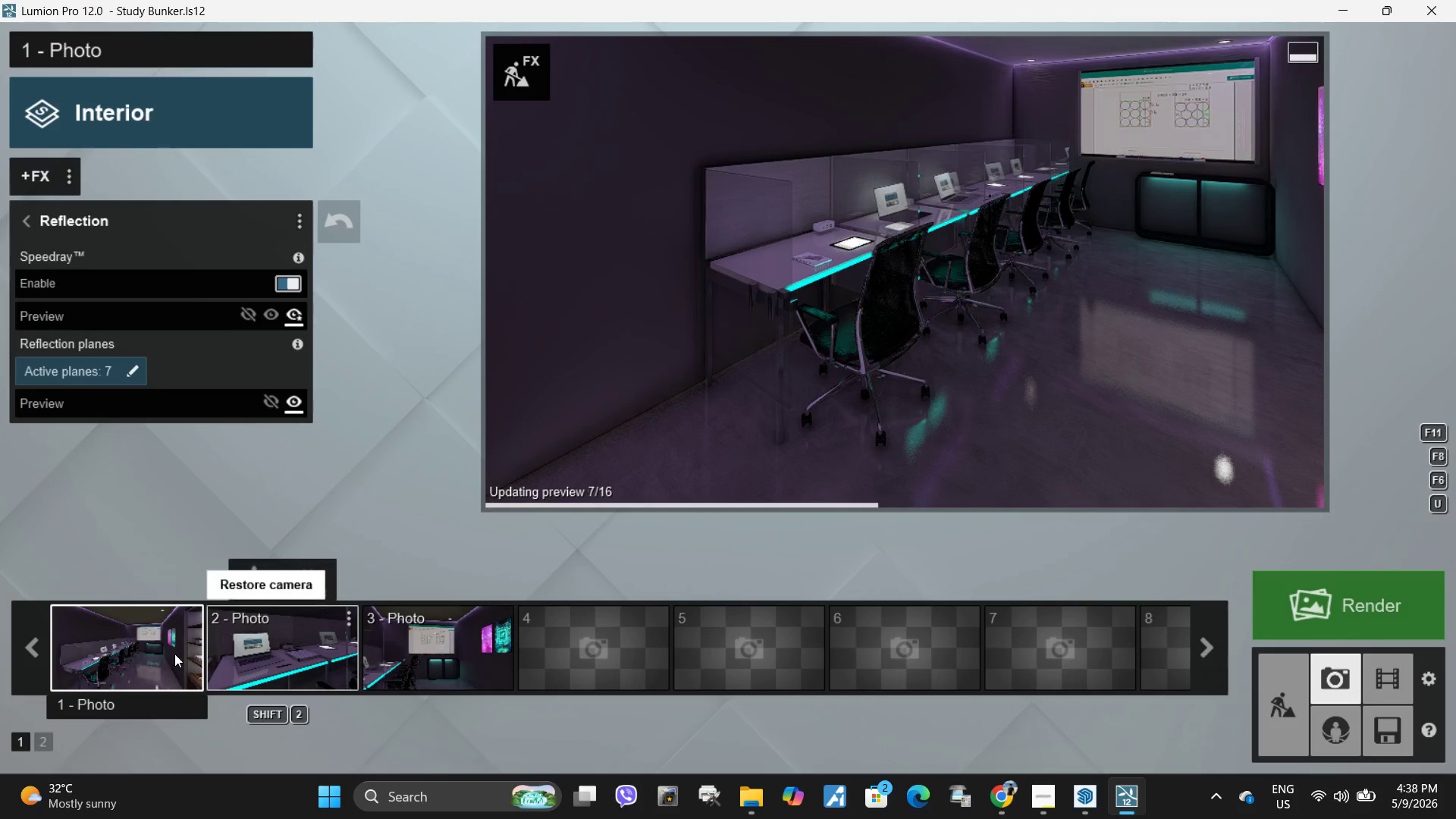 
left_click([167, 654])
 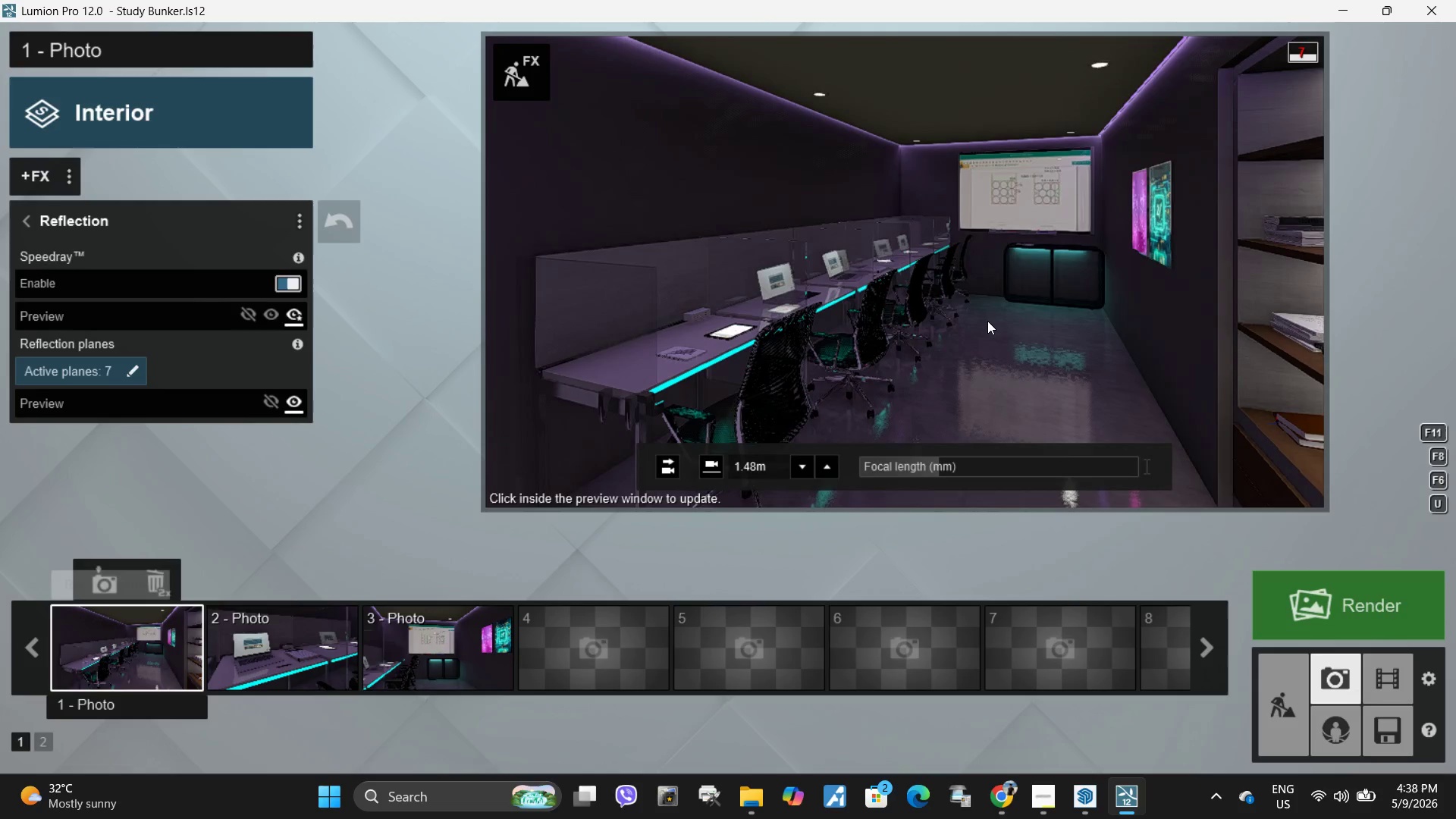 
left_click([987, 321])
 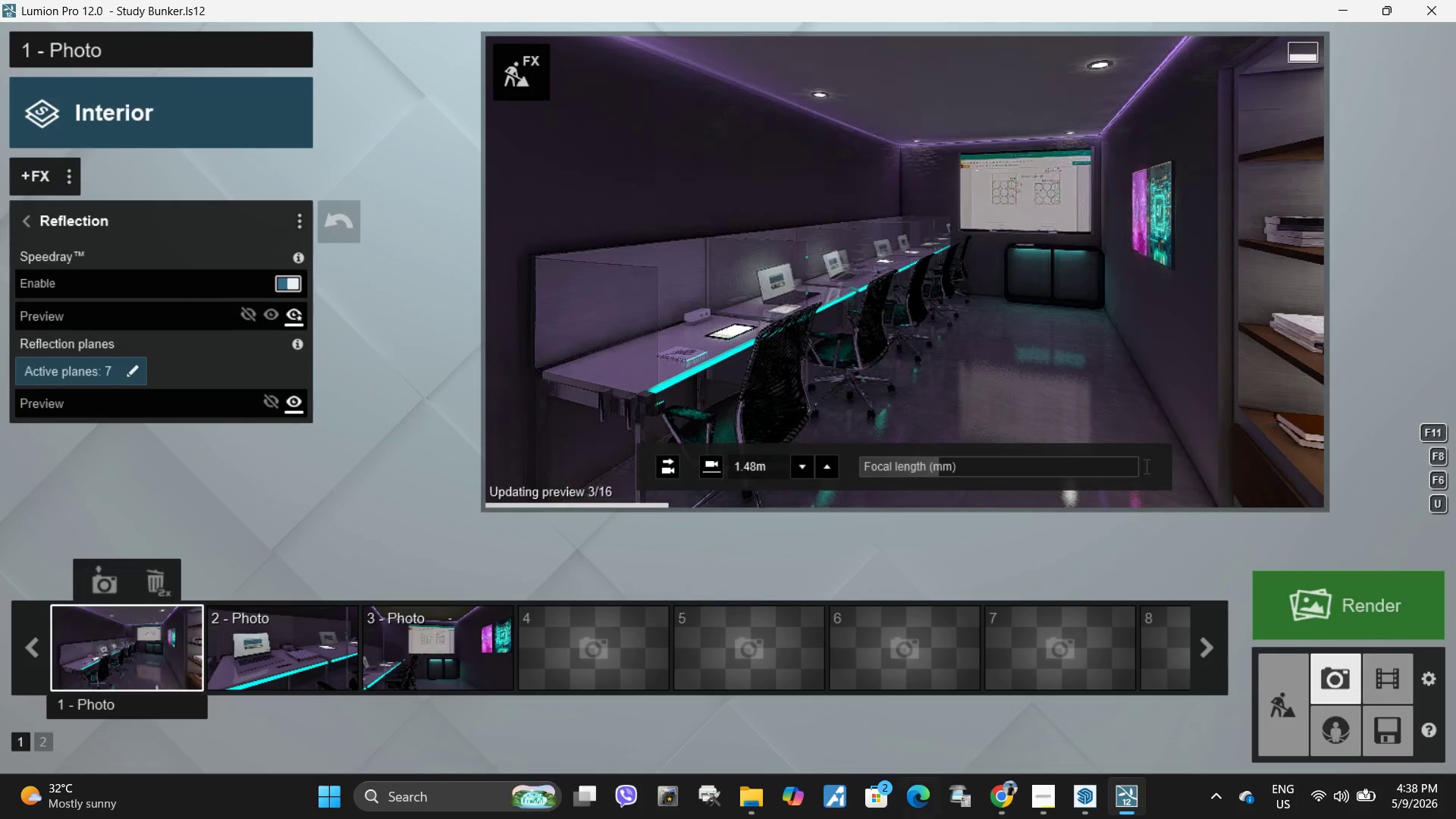 
mouse_move([938, 818])
 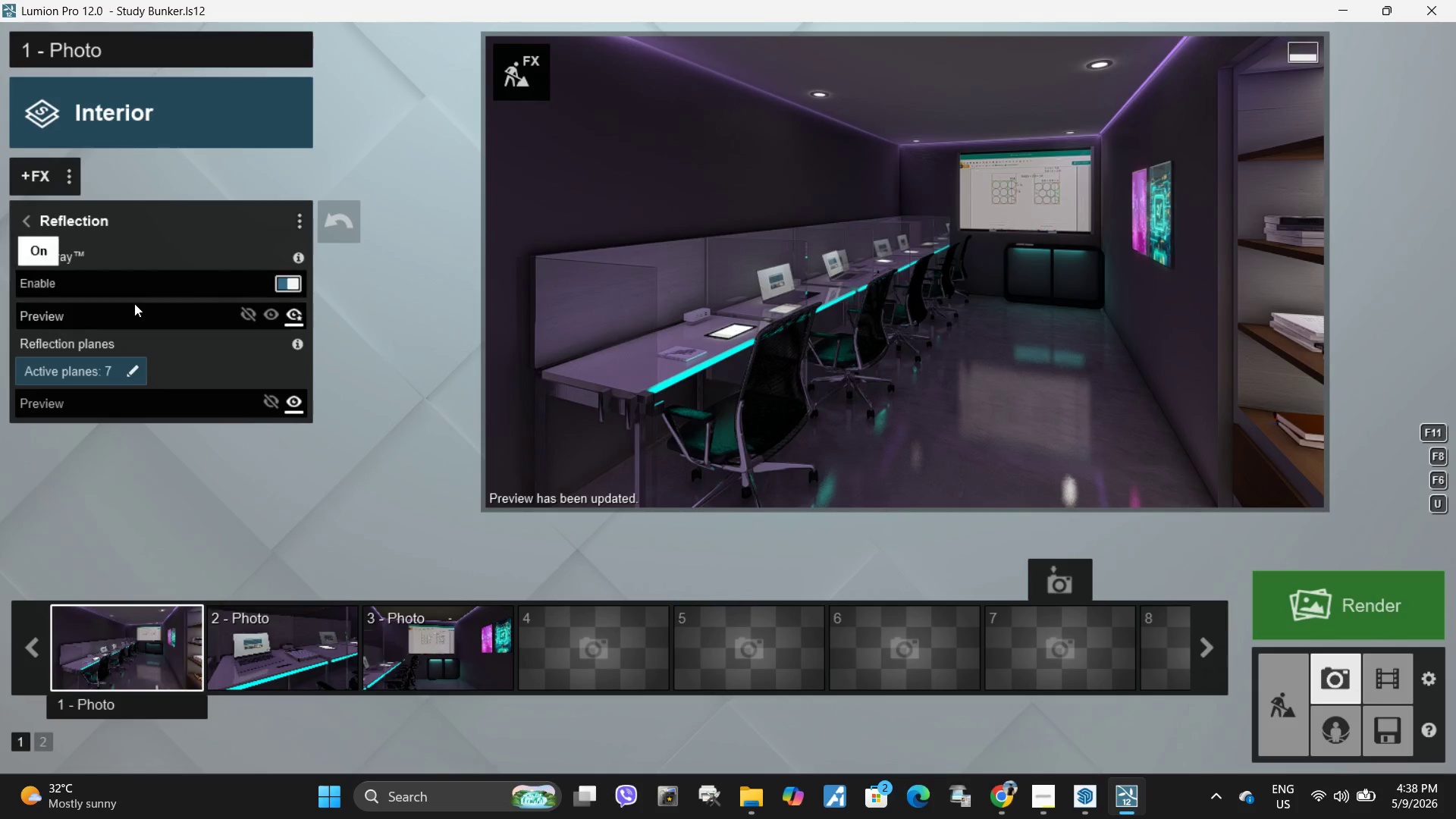 
left_click([130, 373])
 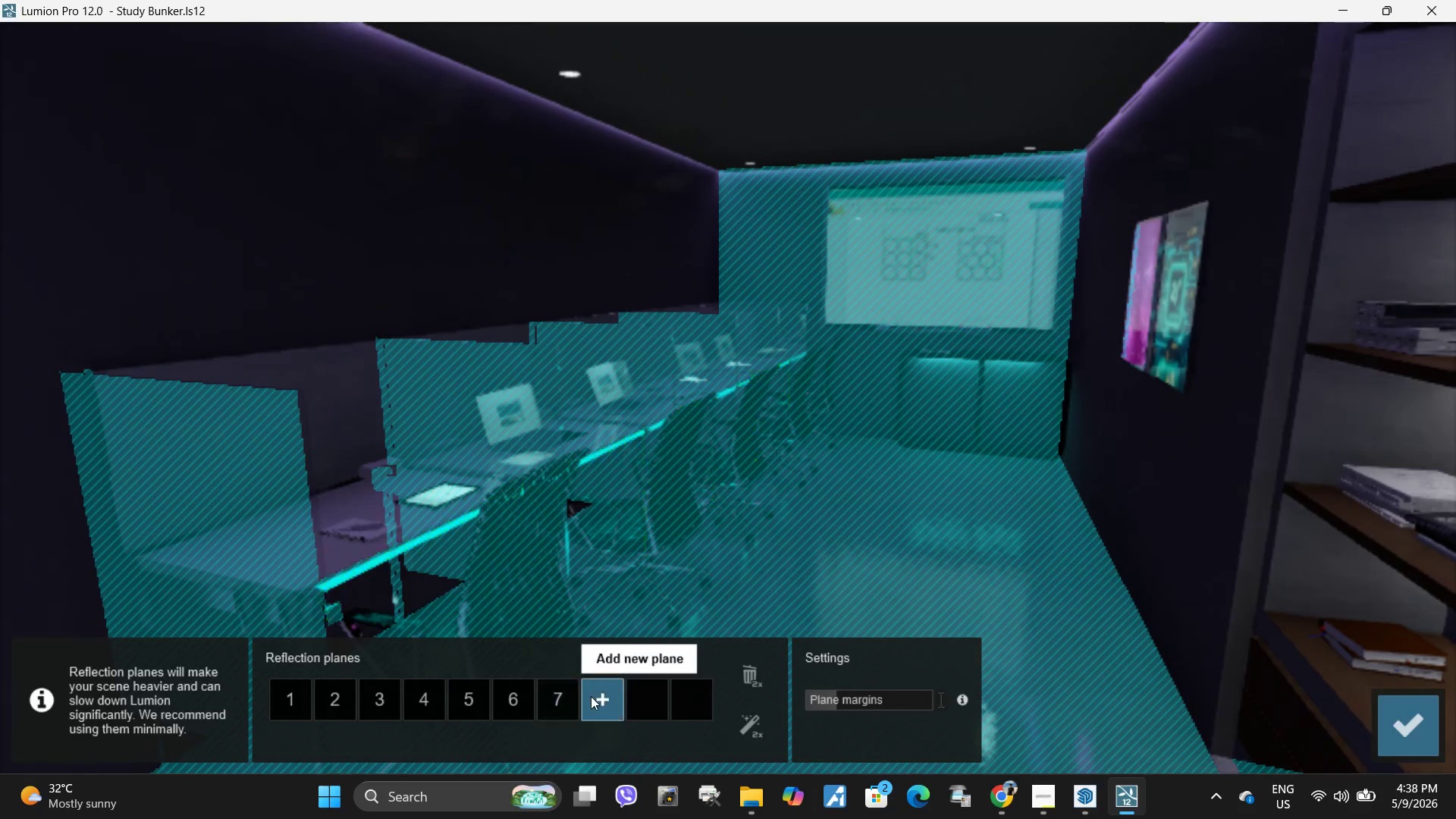 
left_click([592, 696])
 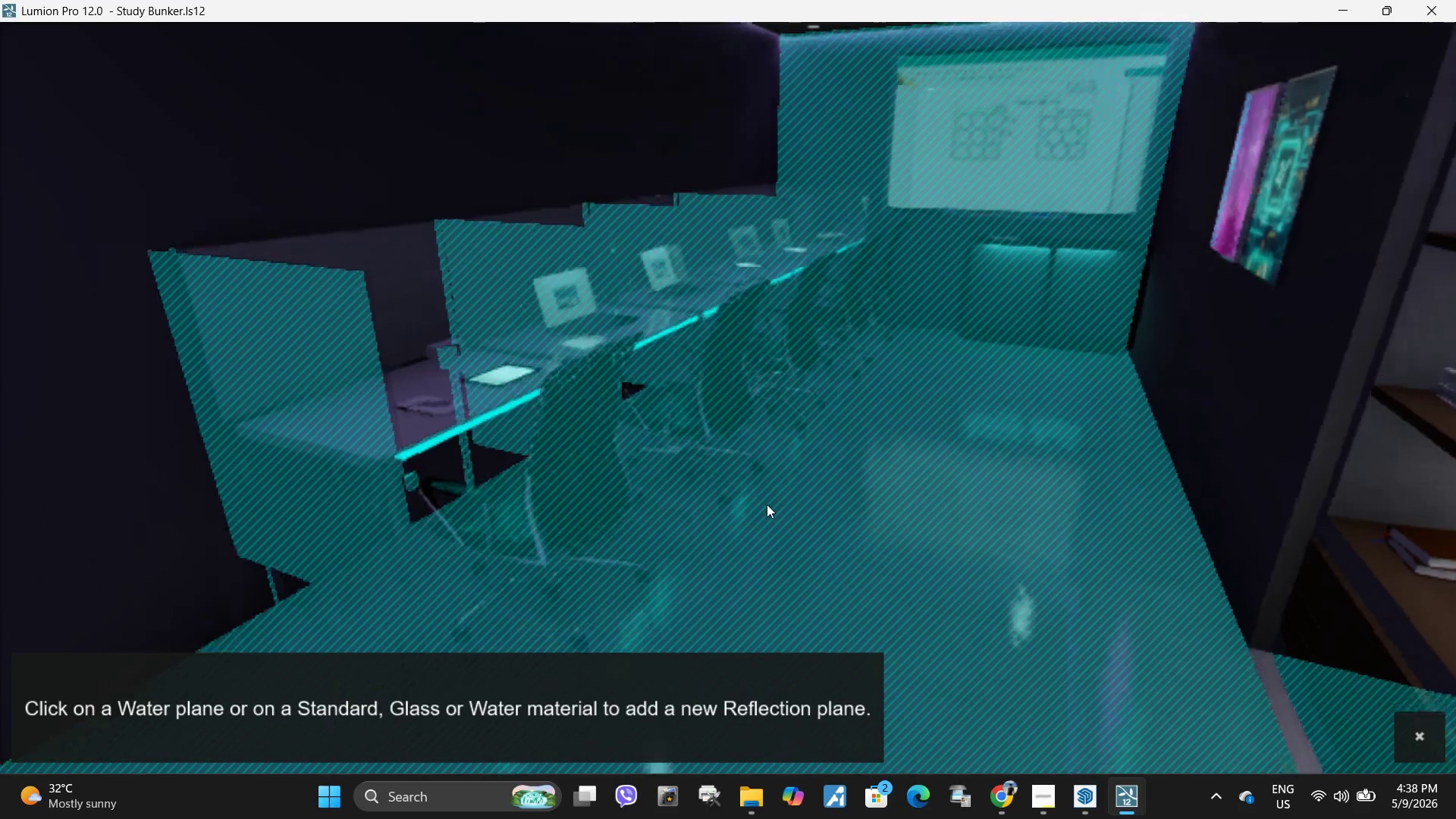 
right_click([767, 504])
 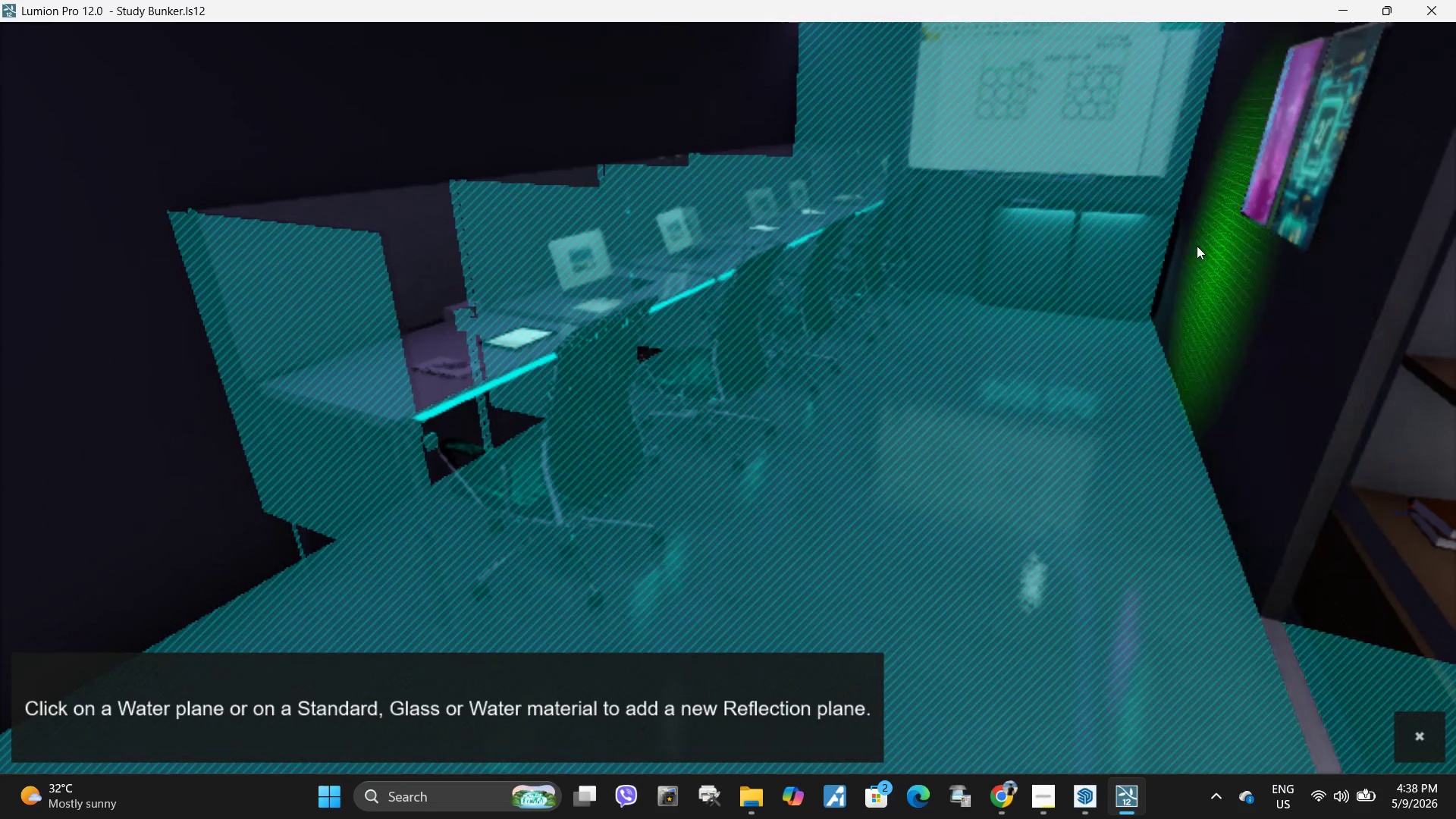 
wait(6.59)
 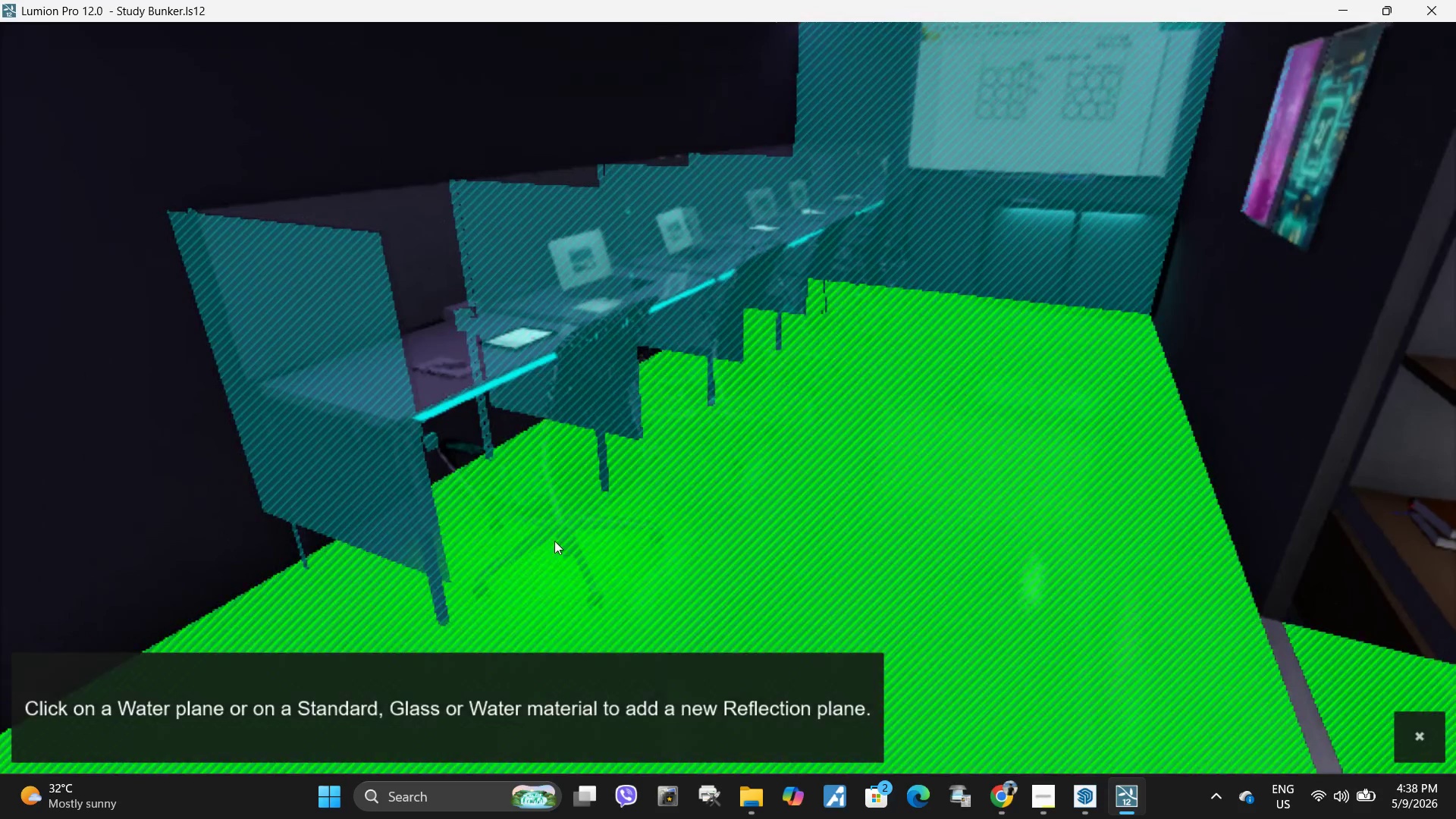 
left_click([1245, 410])
 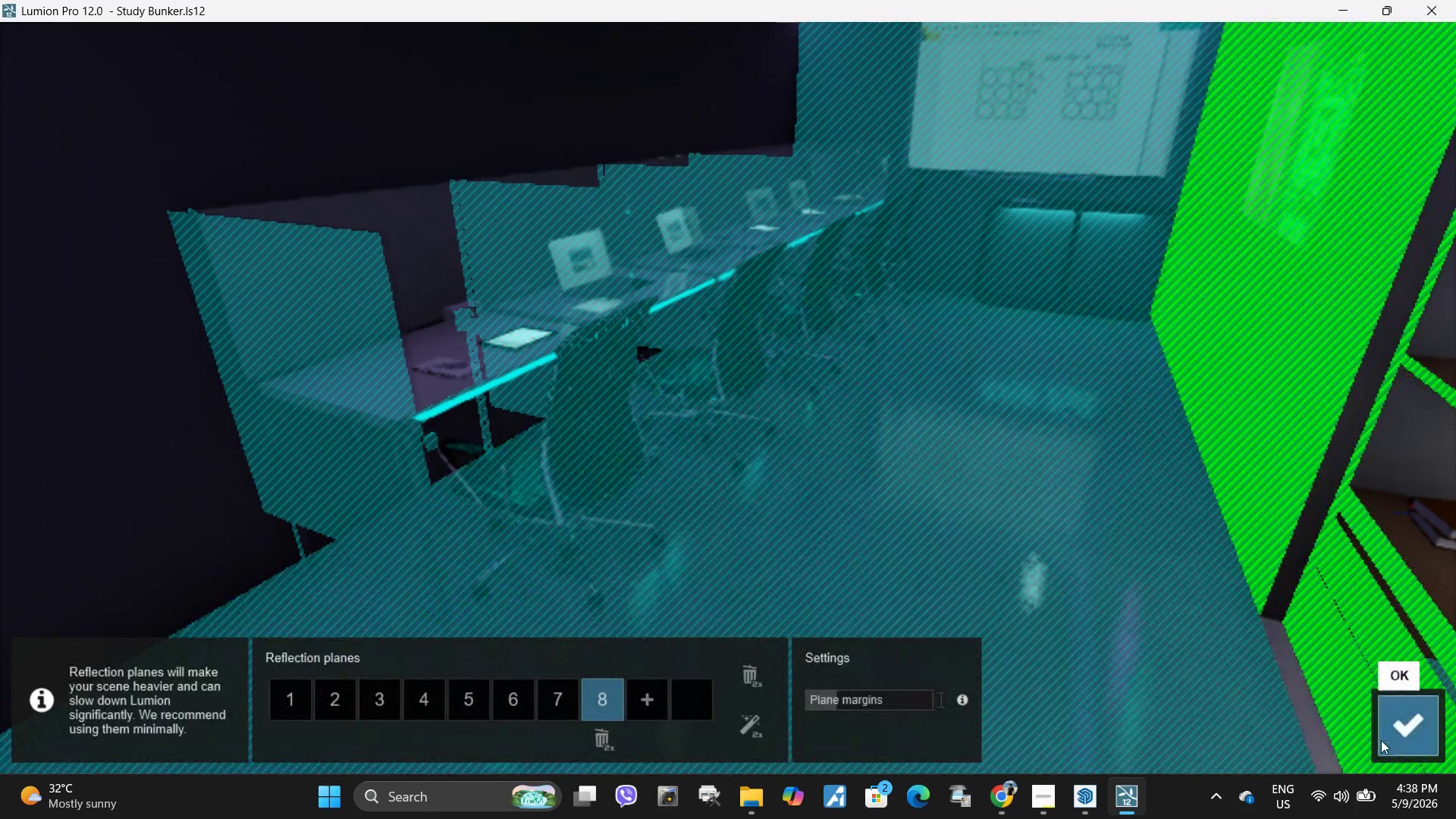 
left_click([1400, 725])
 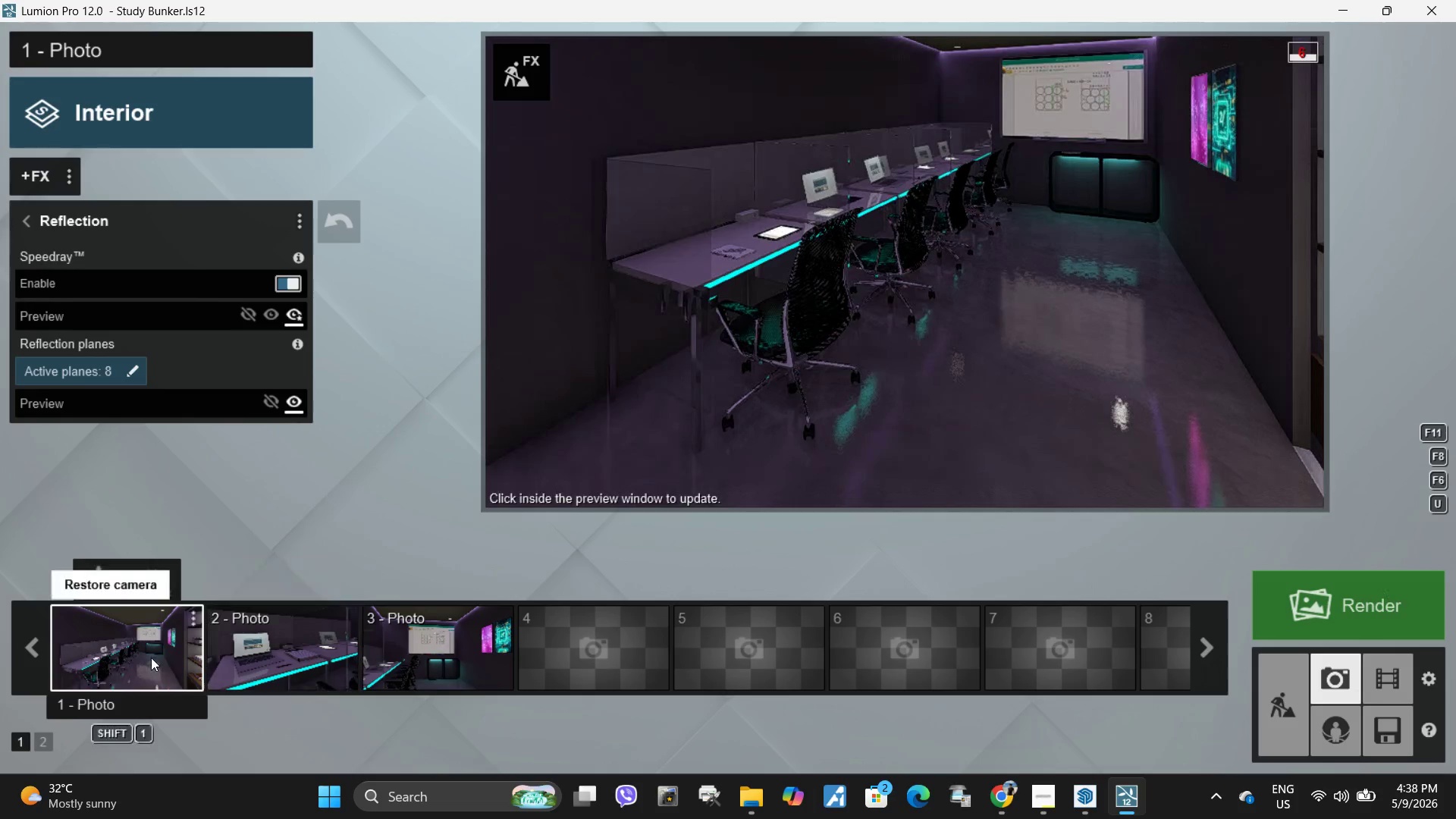 
double_click([1116, 350])
 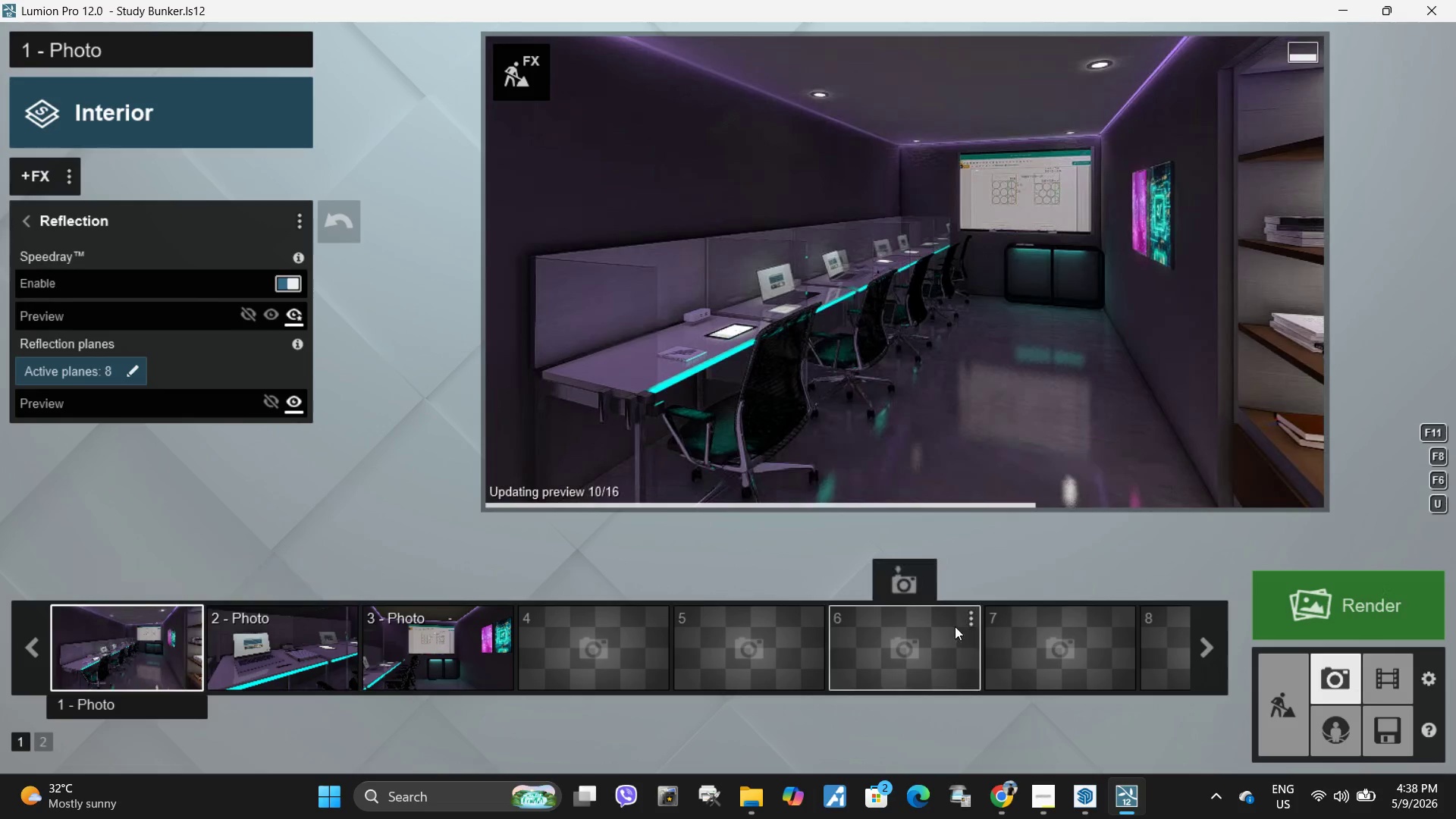 
mouse_move([834, 819])
 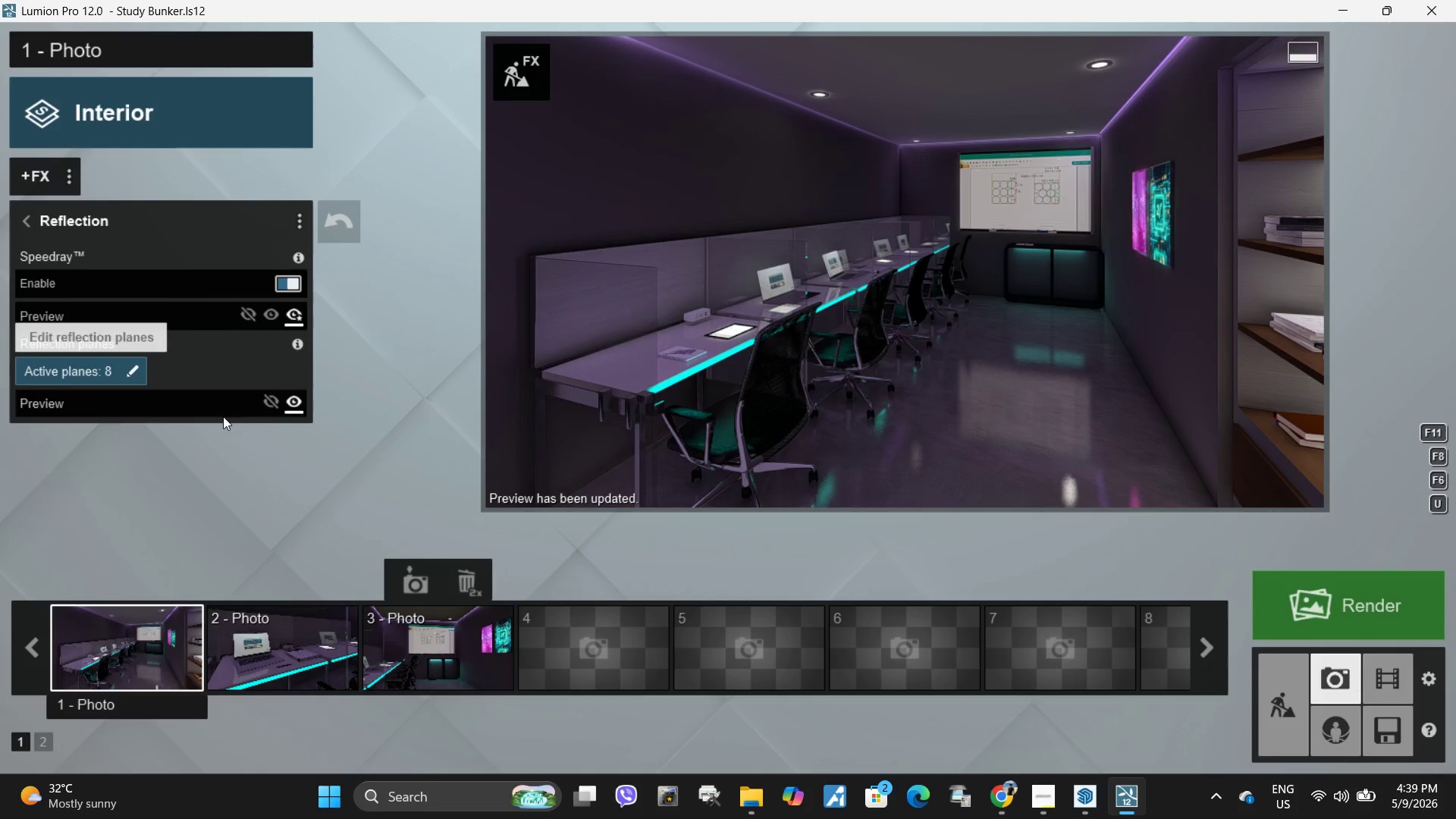 
wait(5.85)
 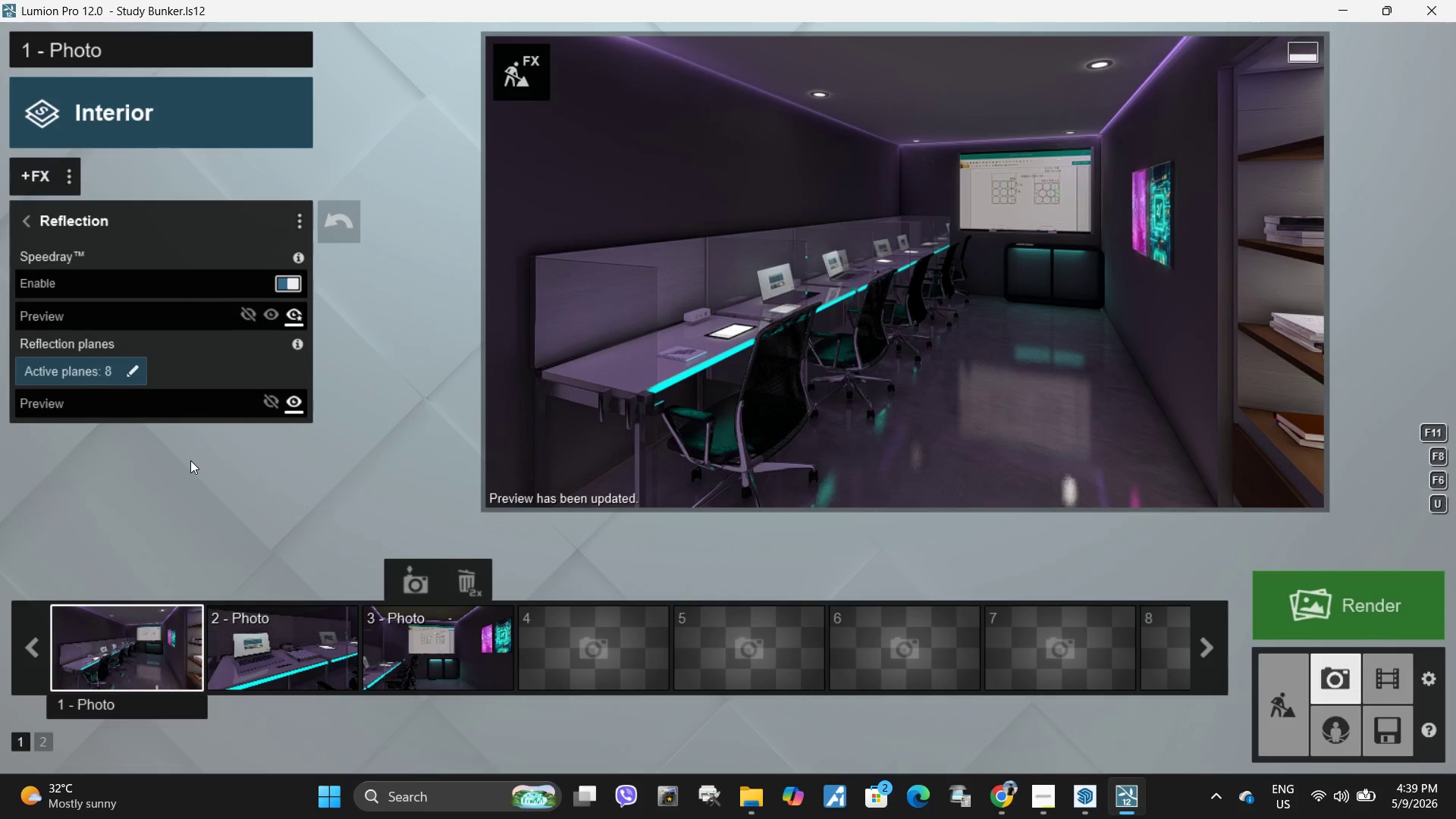 
left_click([24, 220])
 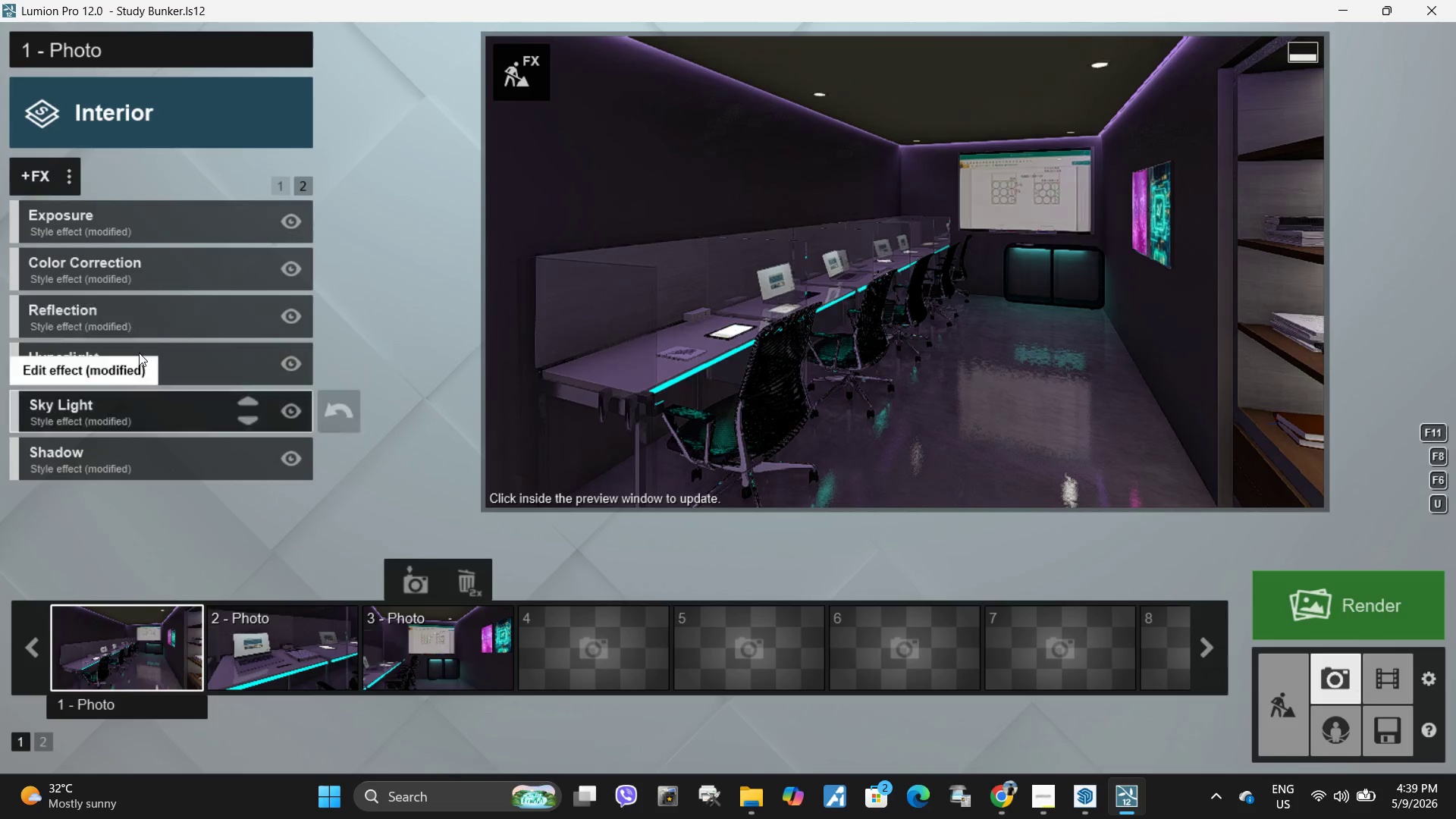 
left_click([139, 353])
 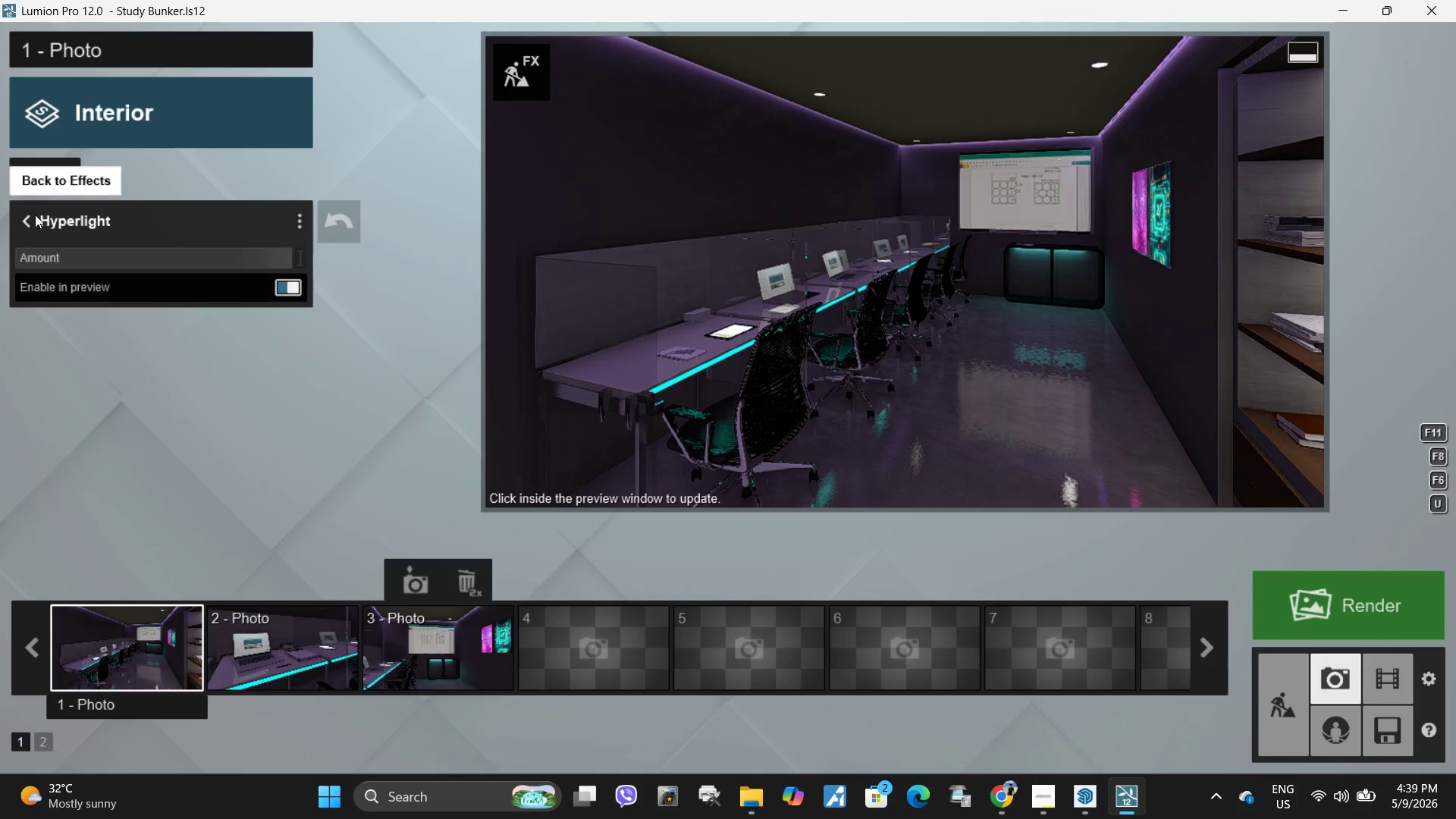 
left_click([33, 215])
 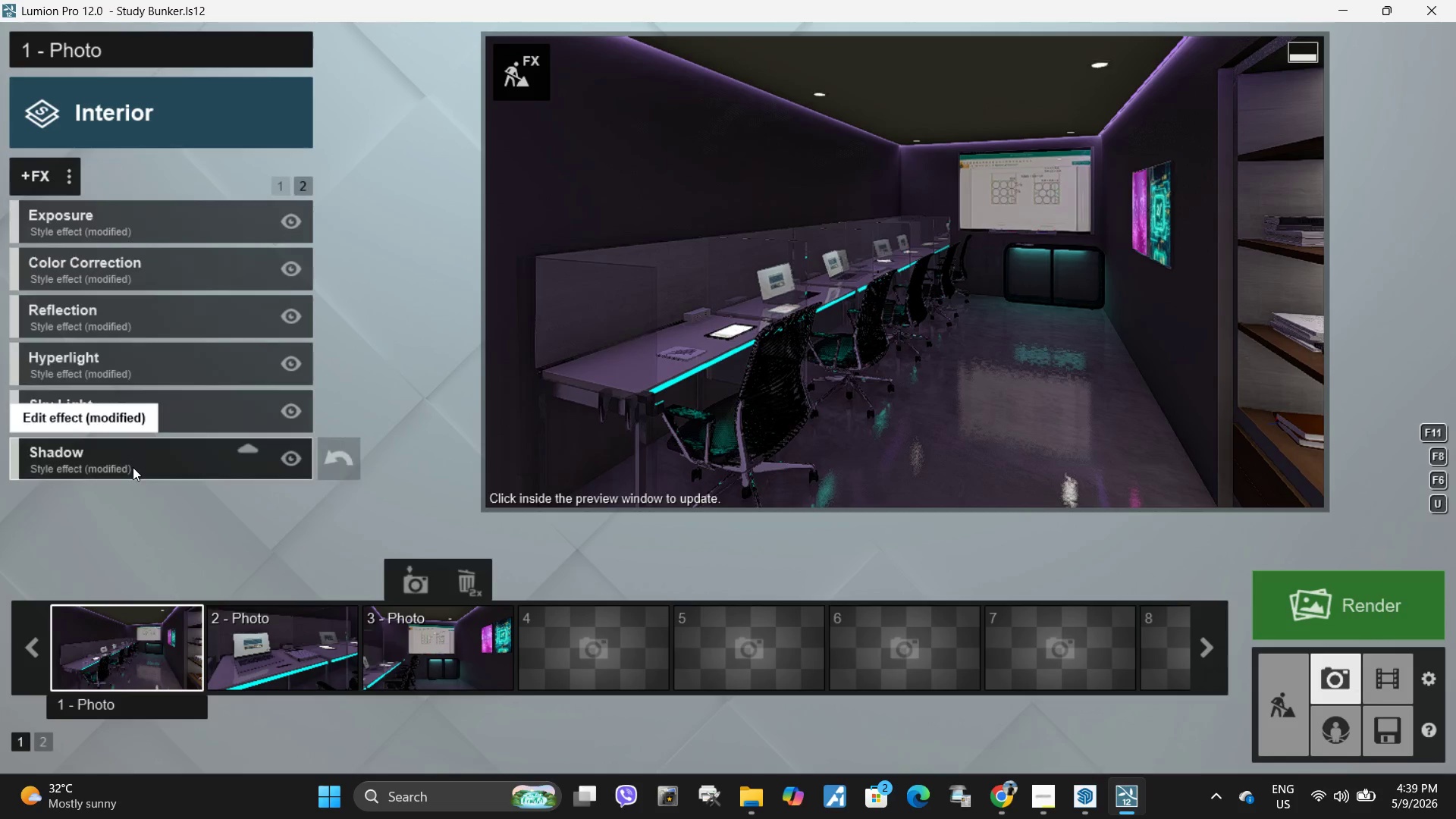 
left_click([133, 467])
 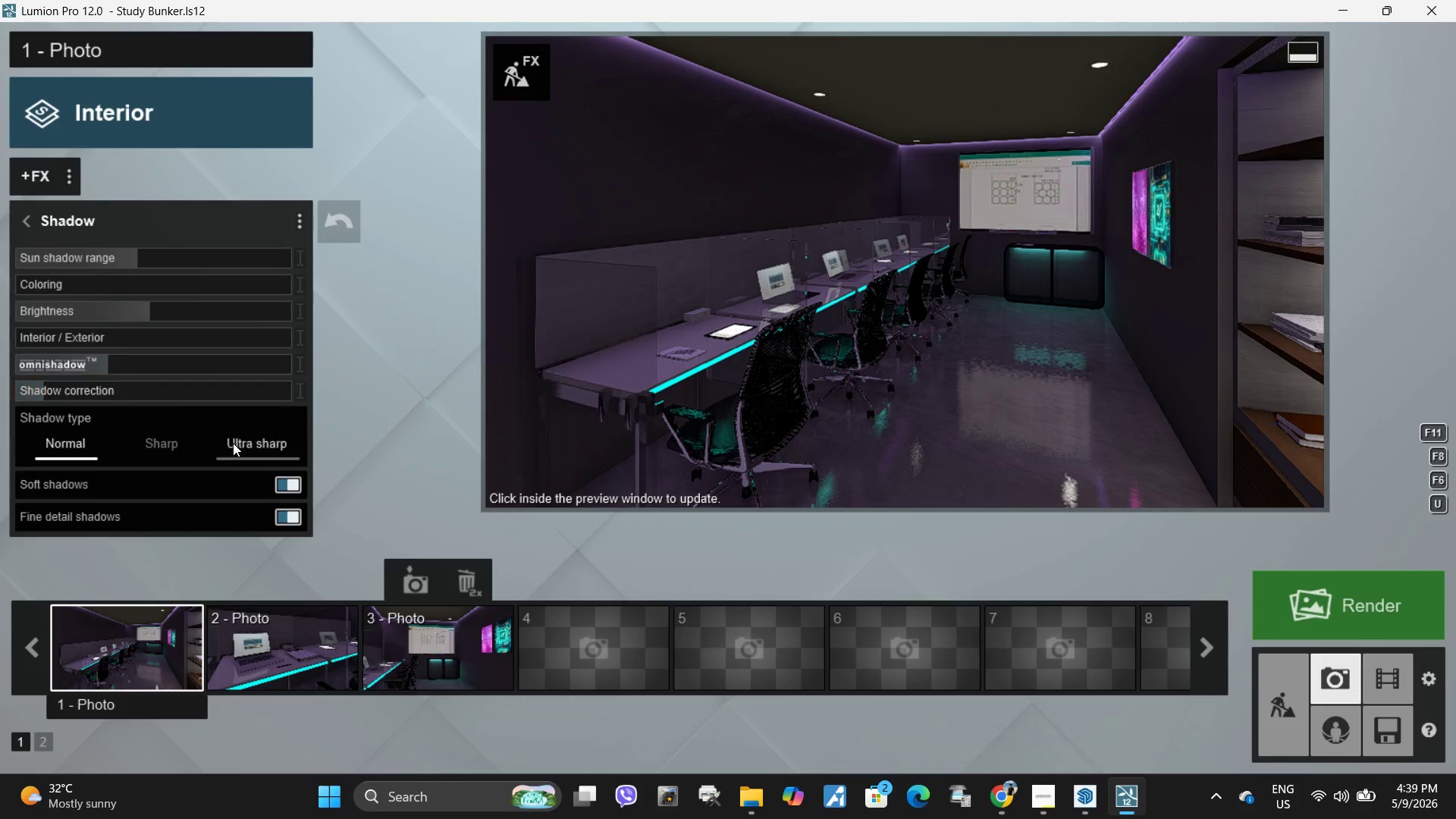 
left_click([233, 443])
 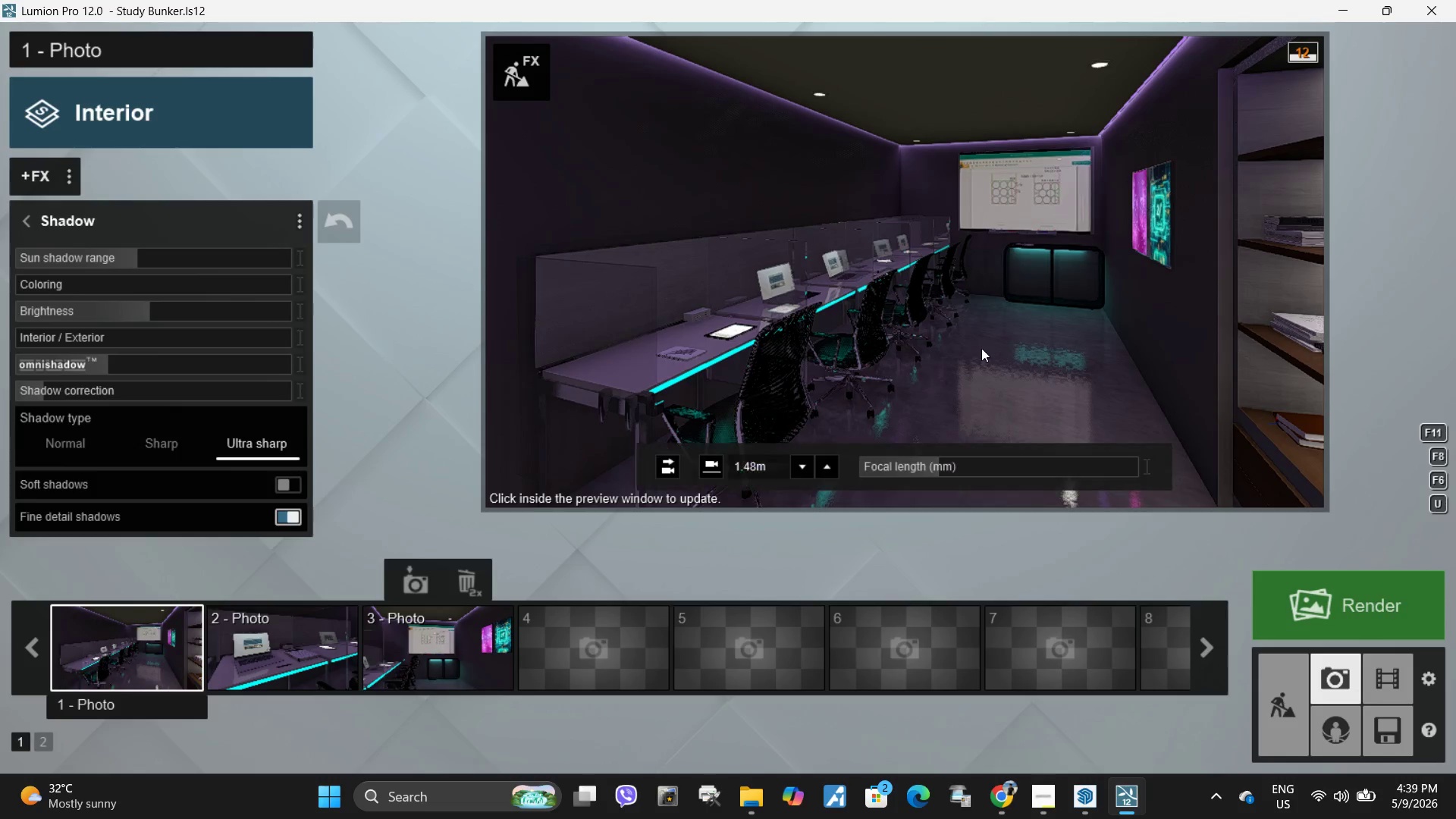 
left_click([981, 348])
 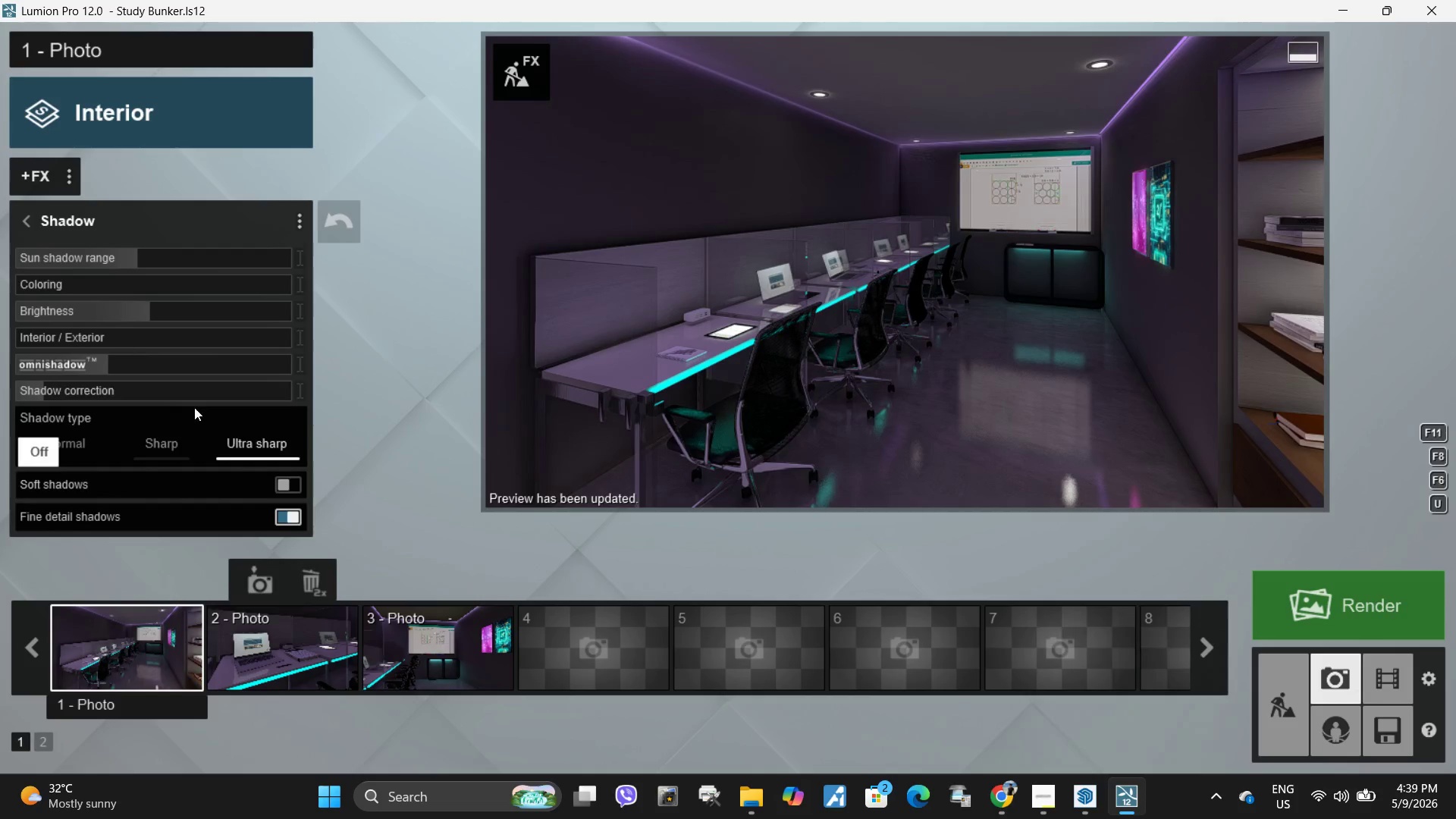 
left_click([157, 445])
 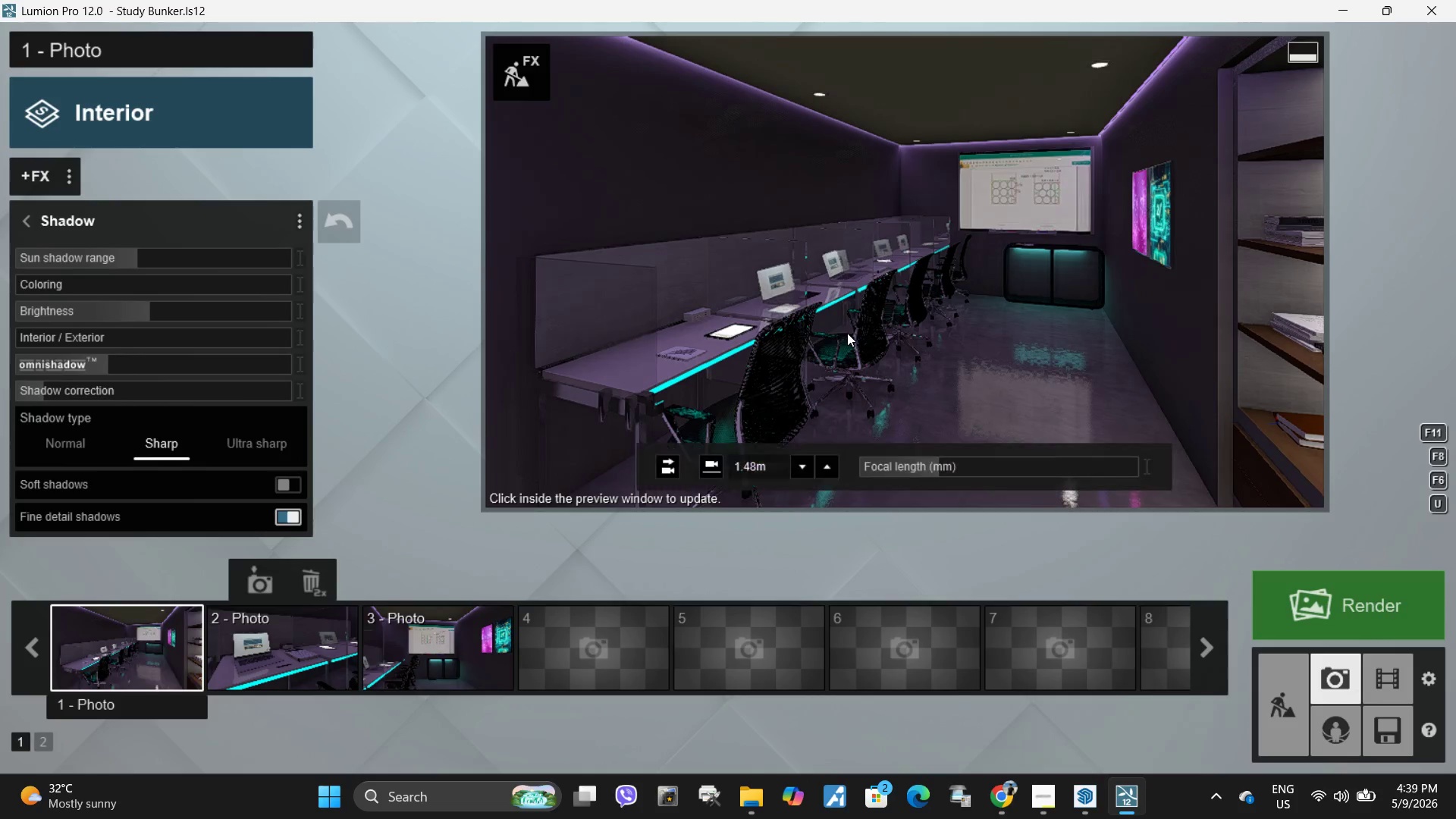 
left_click([847, 333])
 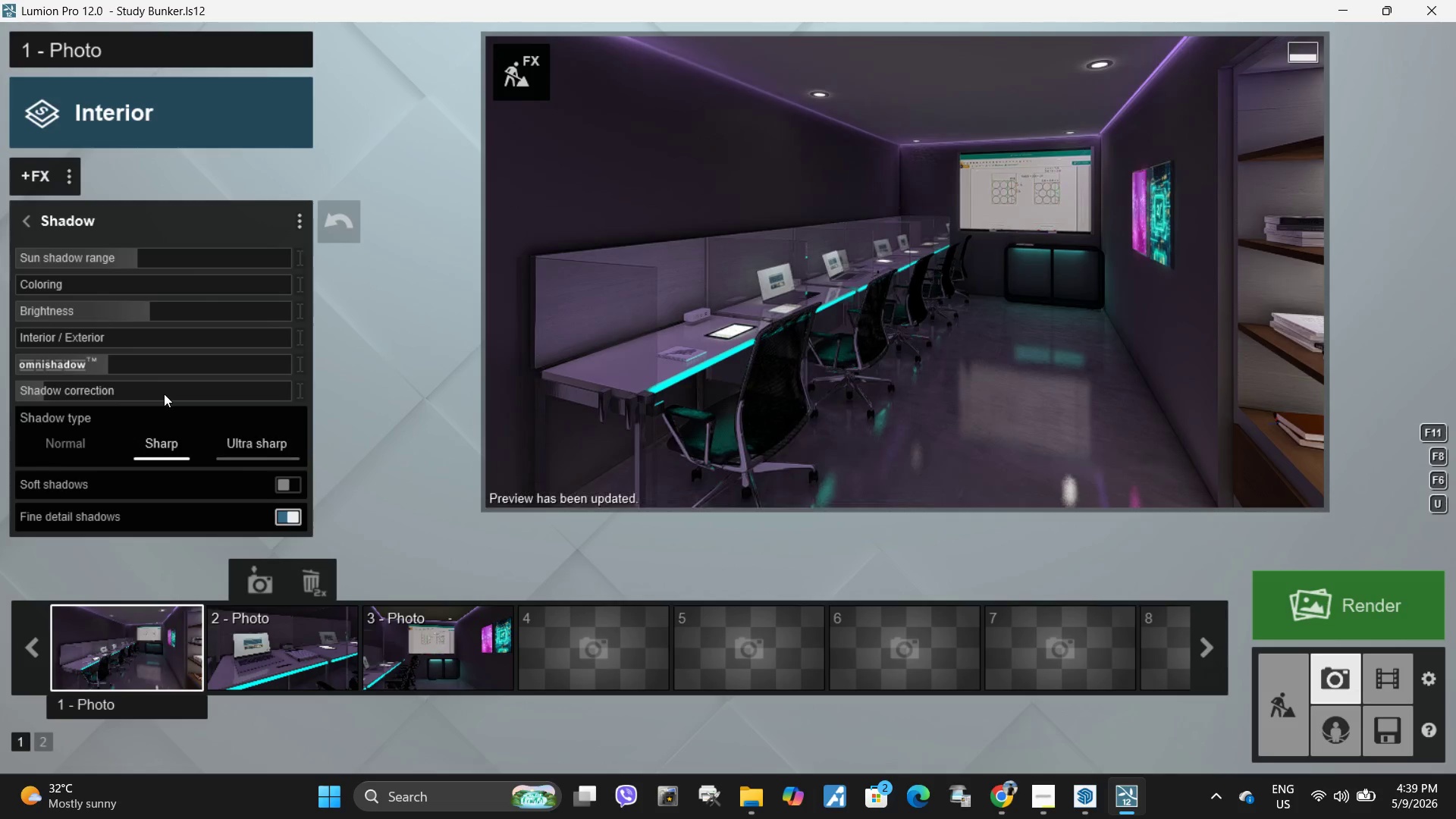 
left_click_drag(start_coordinate=[126, 361], to_coordinate=[808, 363])
 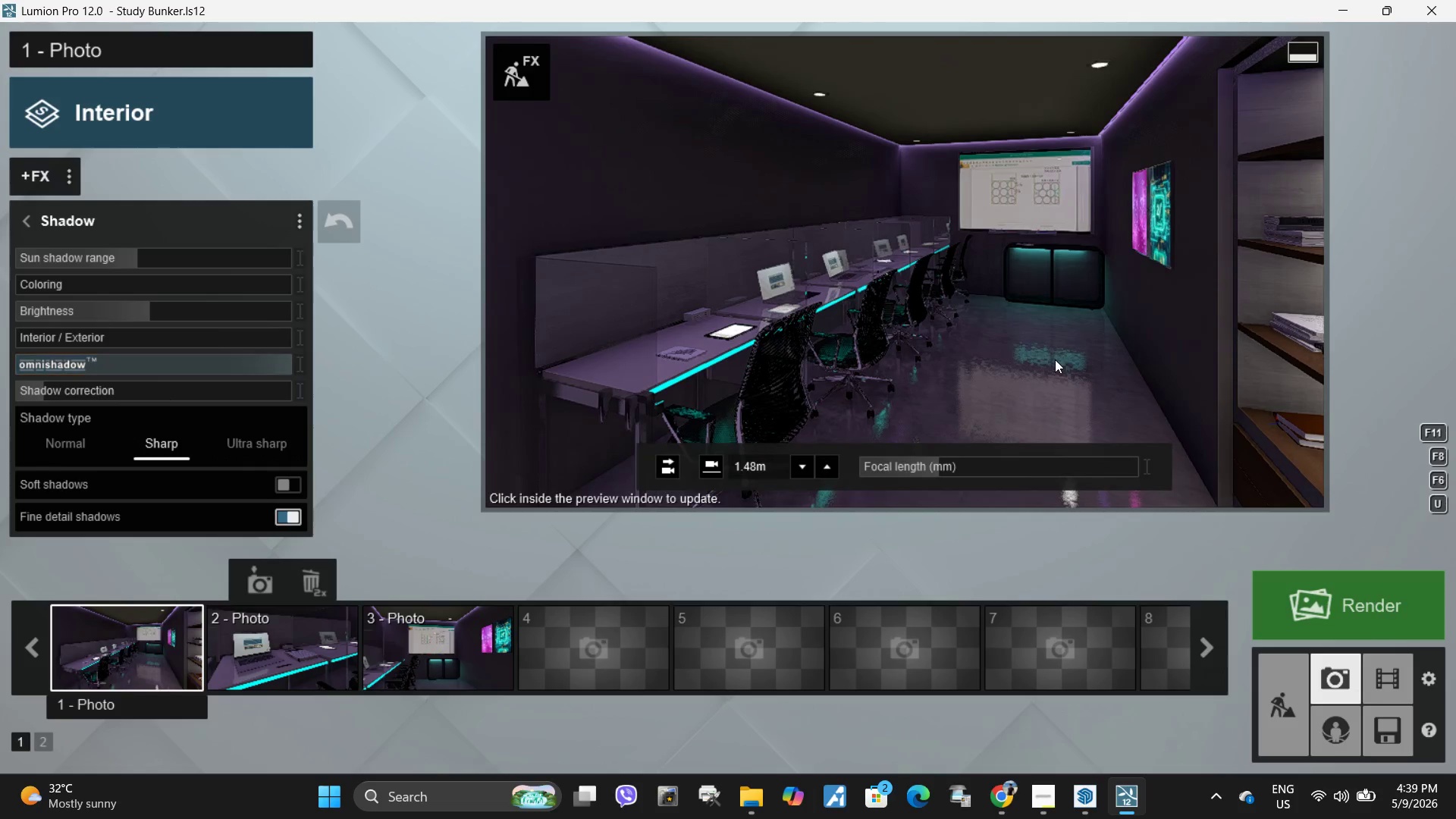 
left_click([1055, 359])
 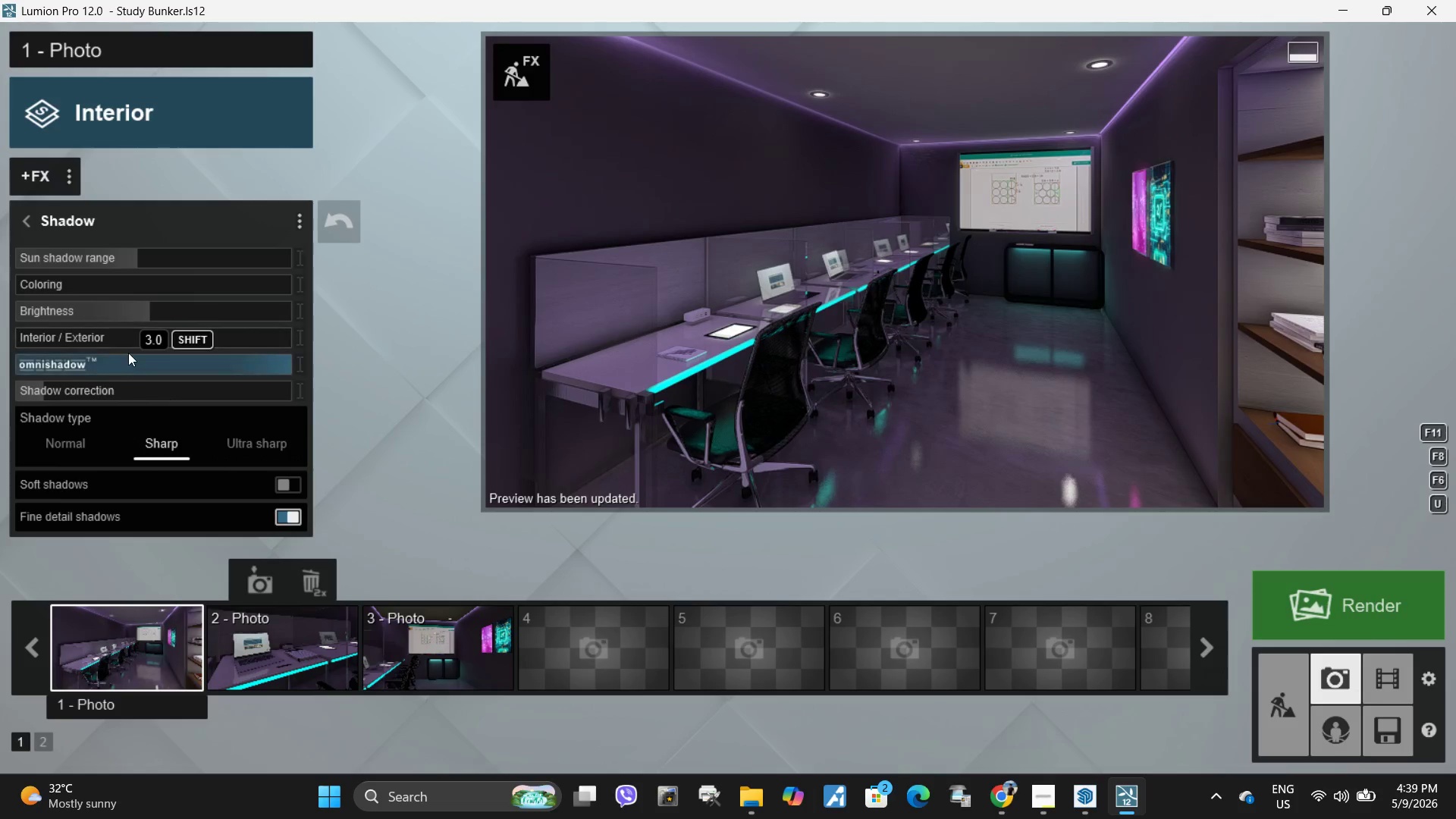 
left_click_drag(start_coordinate=[120, 366], to_coordinate=[99, 338])
 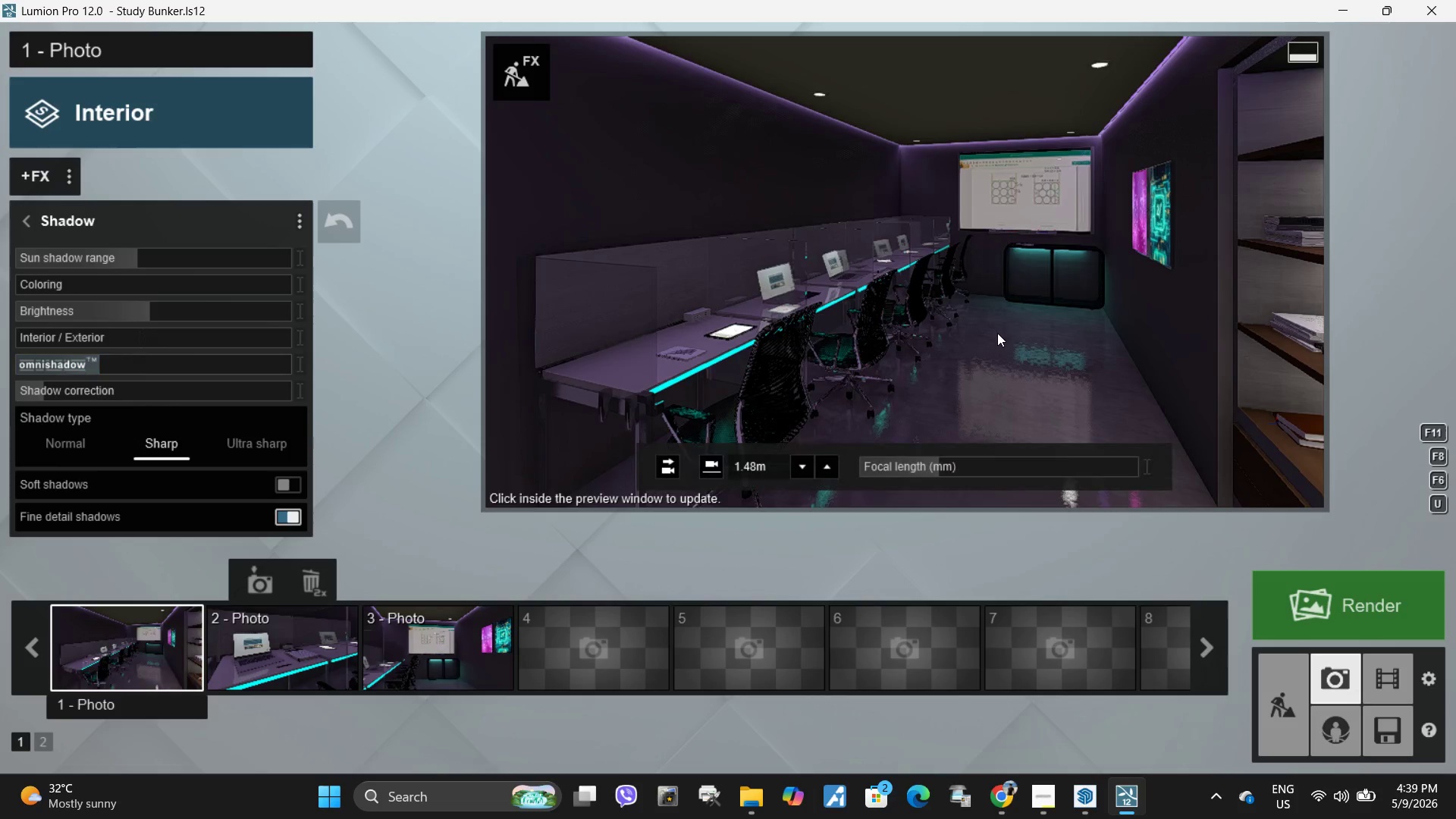 
left_click([997, 333])
 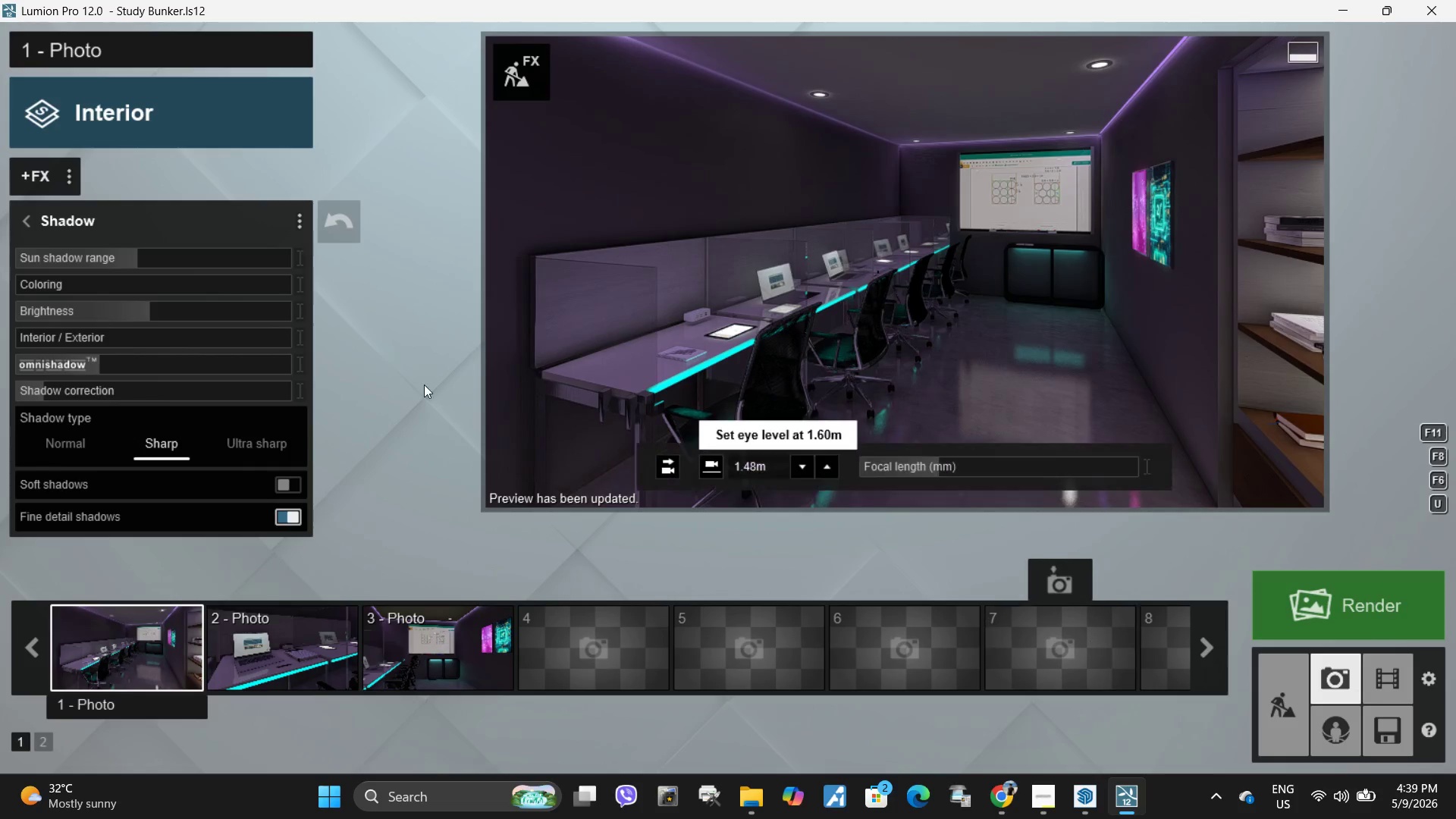 
left_click_drag(start_coordinate=[117, 341], to_coordinate=[1240, 350])
 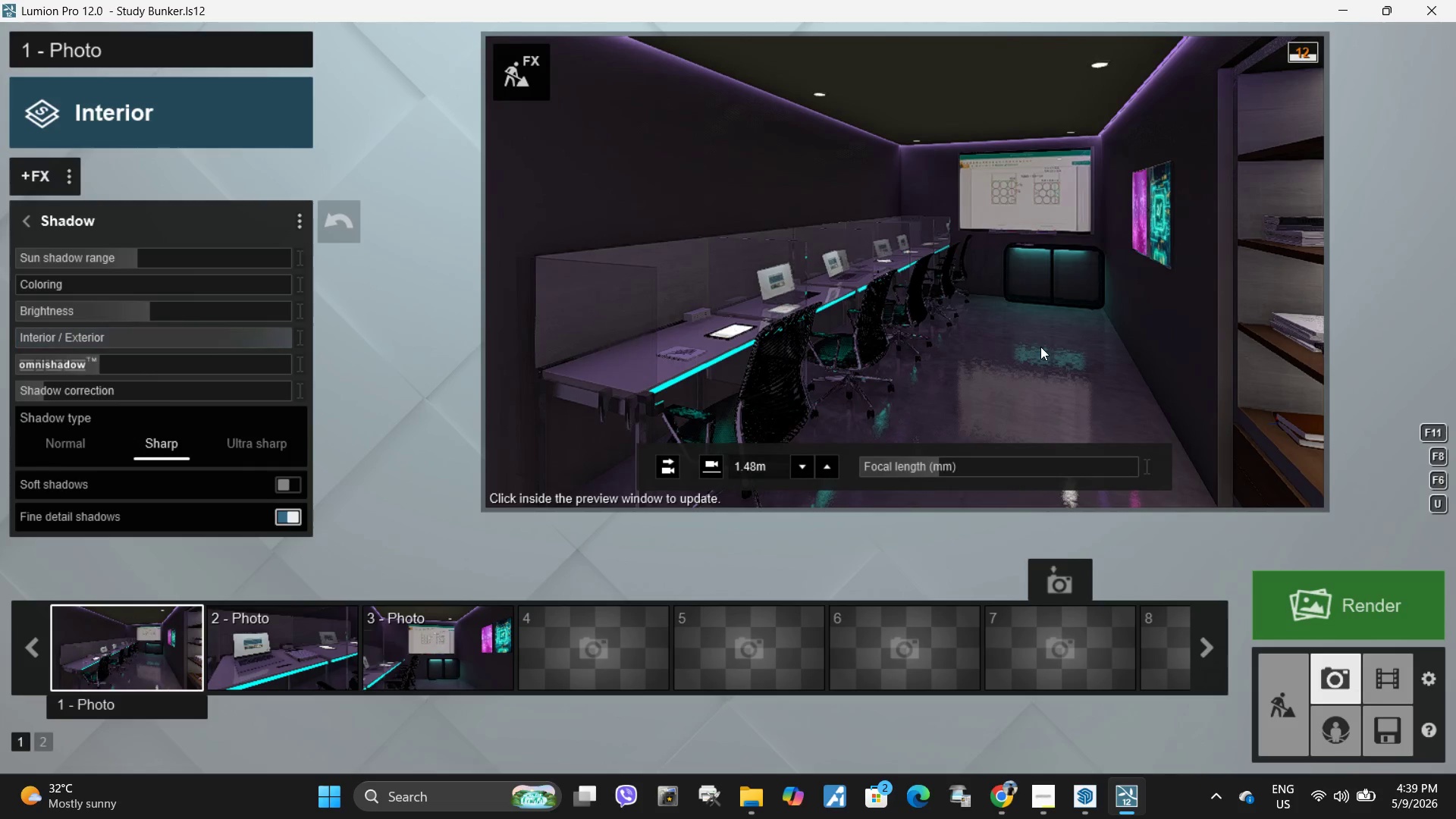 
left_click([1040, 347])
 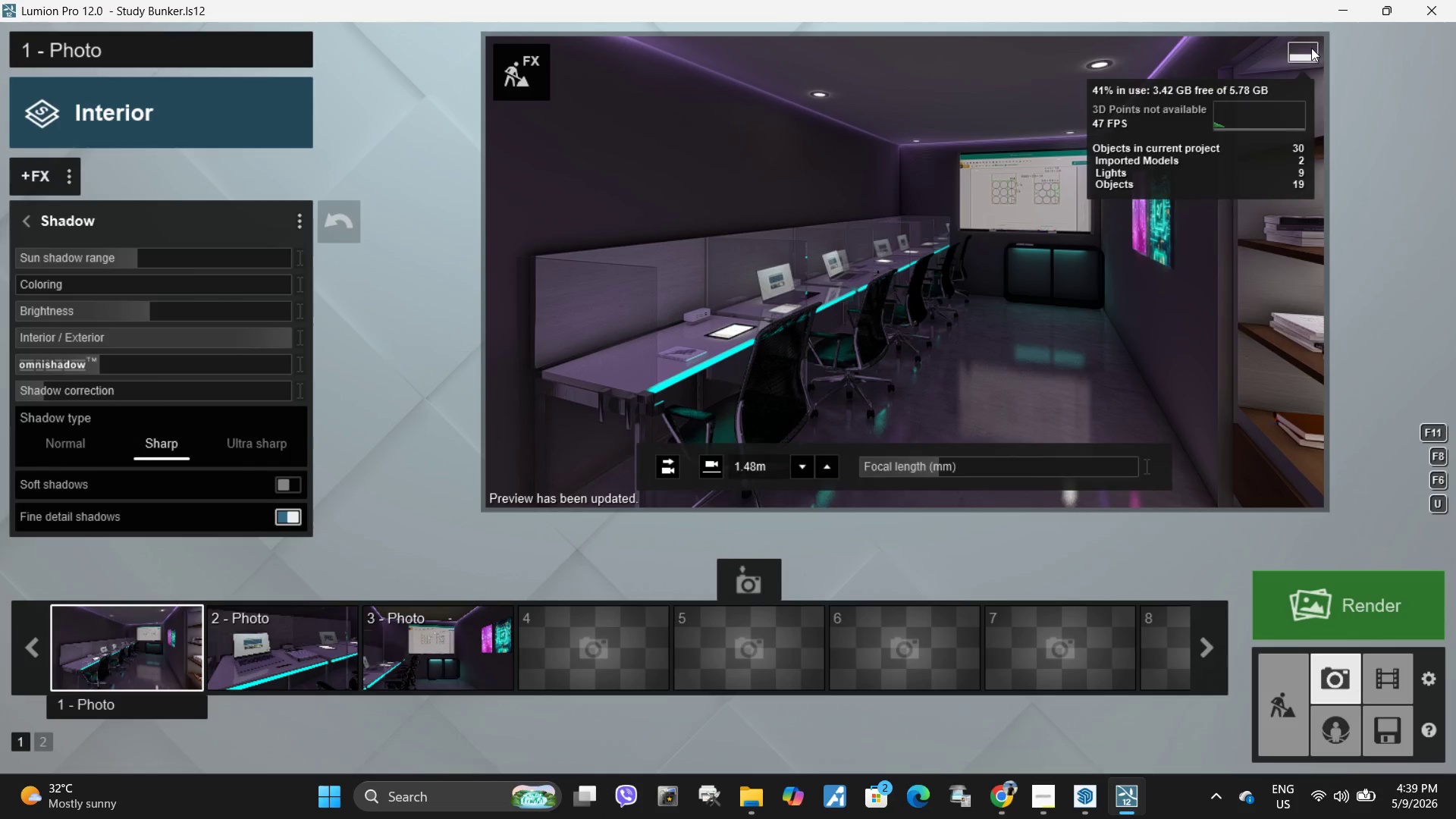 
wait(6.78)
 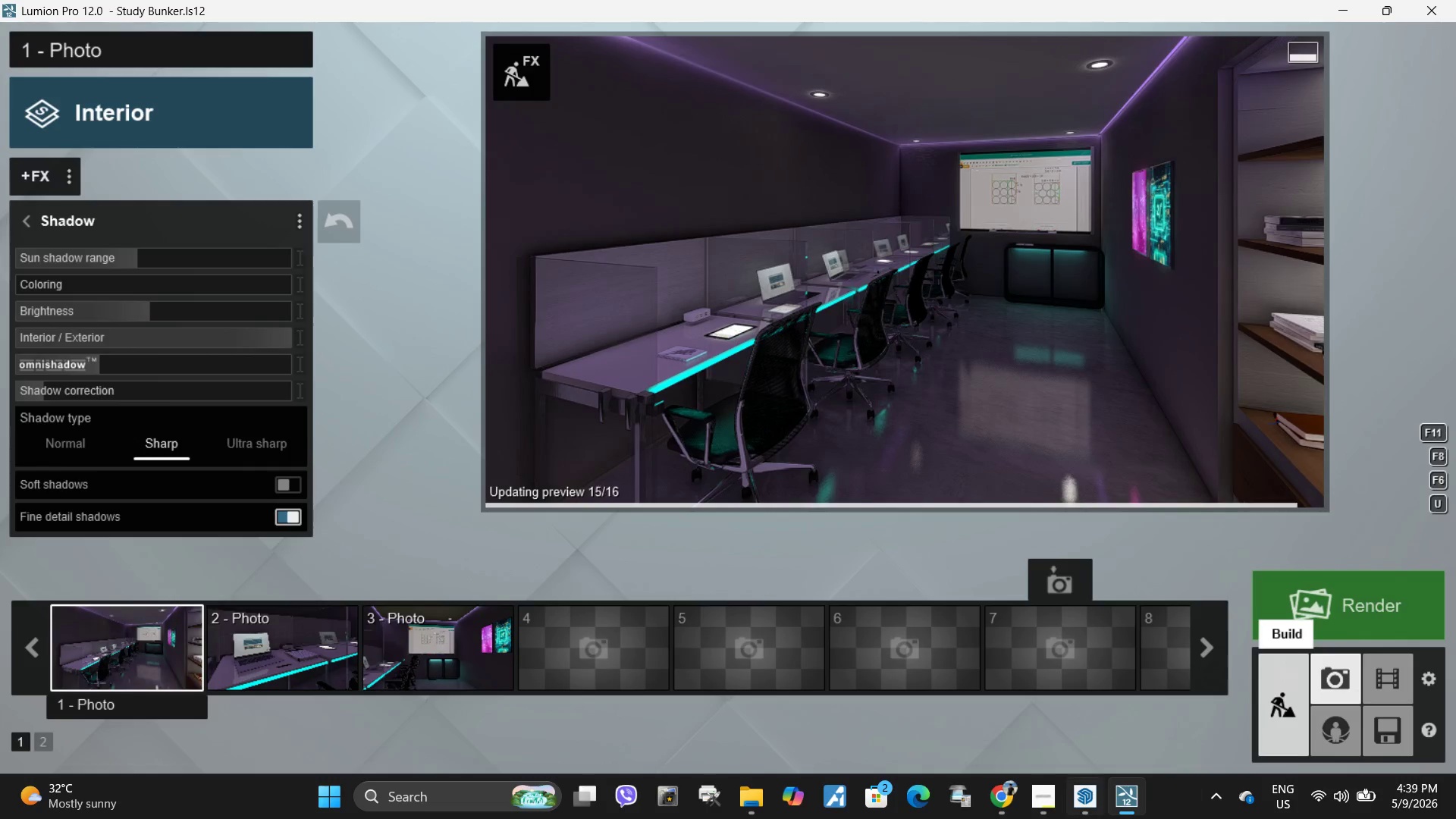 
left_click_drag(start_coordinate=[135, 314], to_coordinate=[85, 315])
 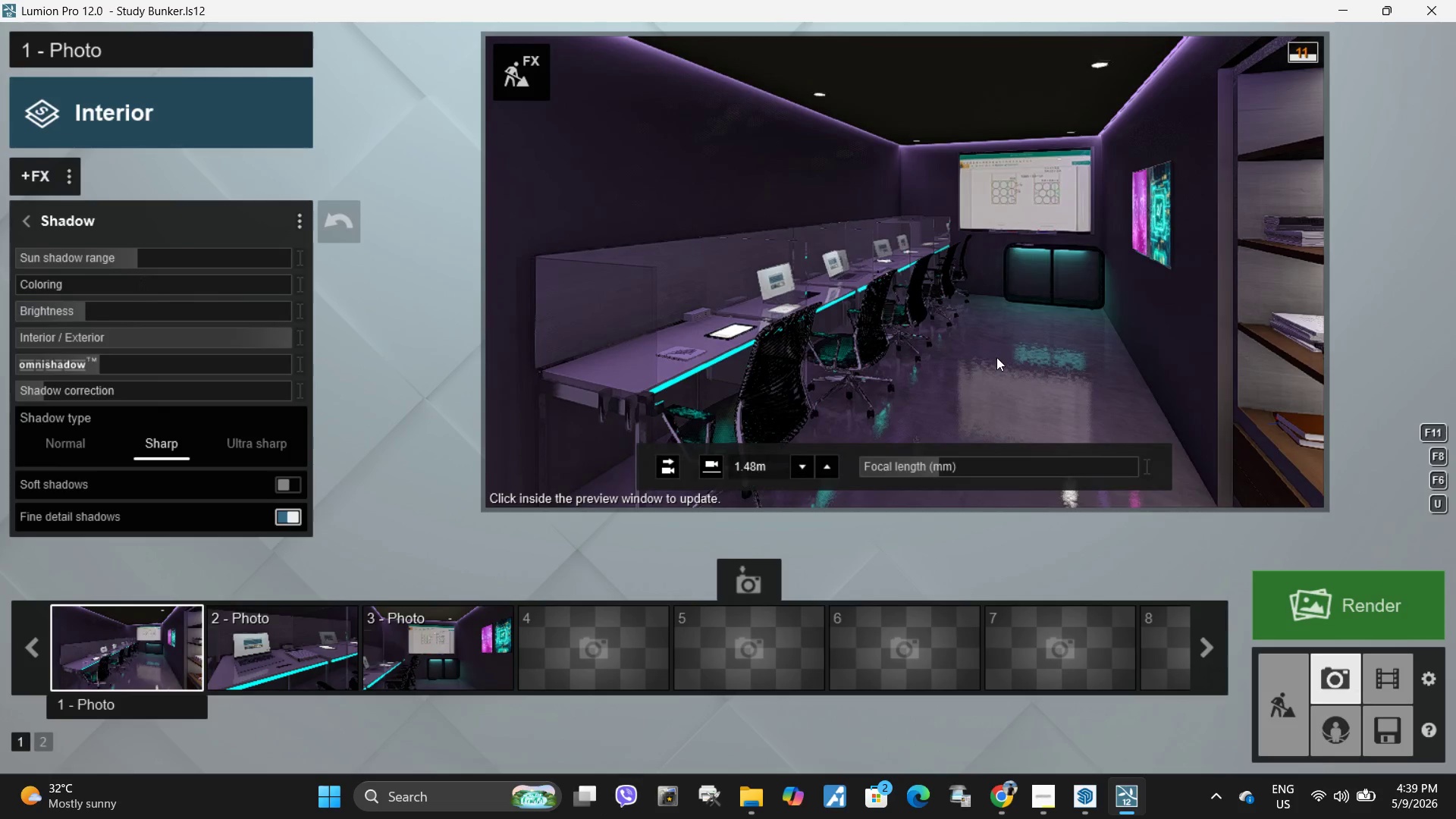 
left_click([996, 357])
 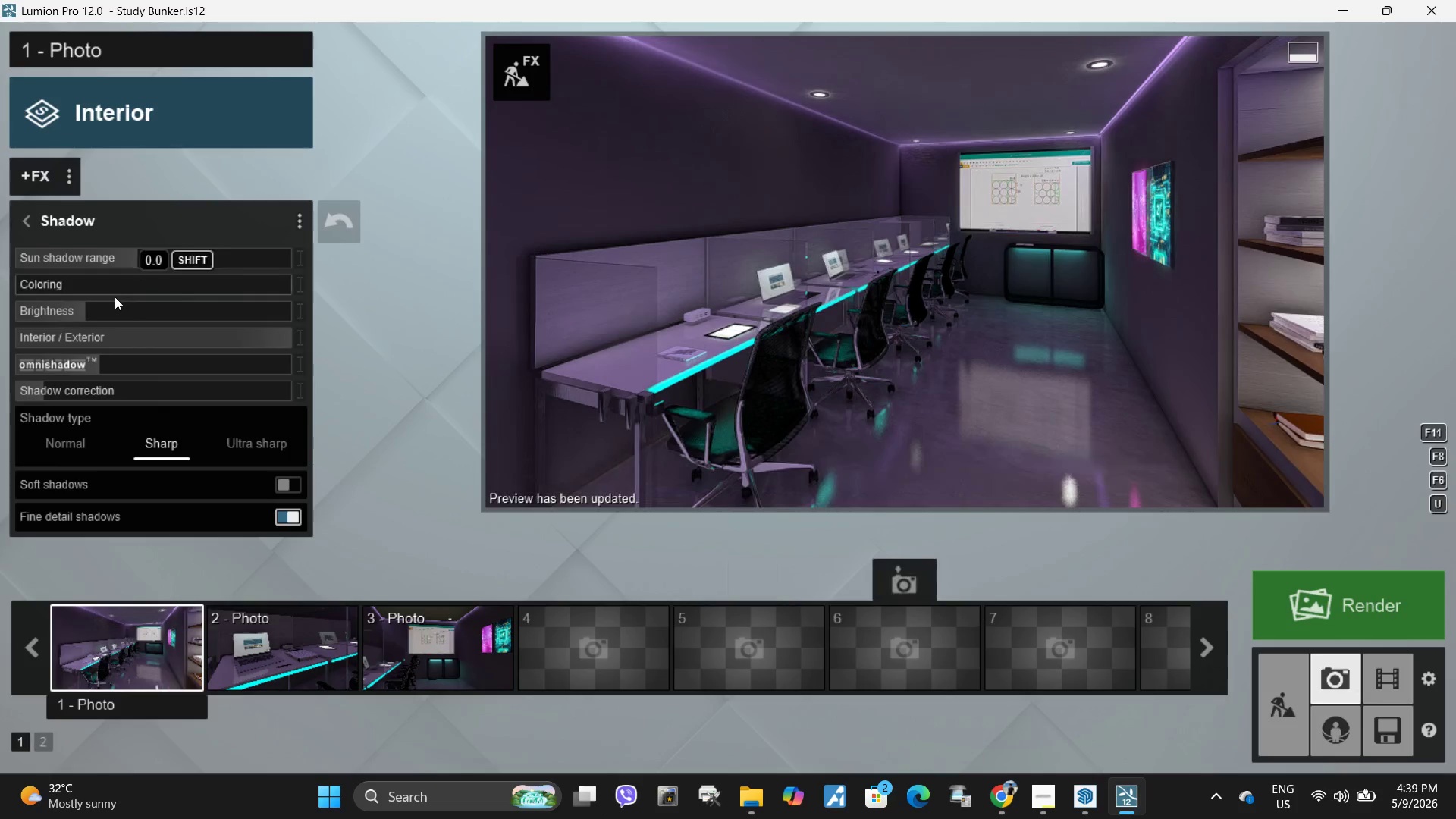 
left_click_drag(start_coordinate=[81, 312], to_coordinate=[11, 306])
 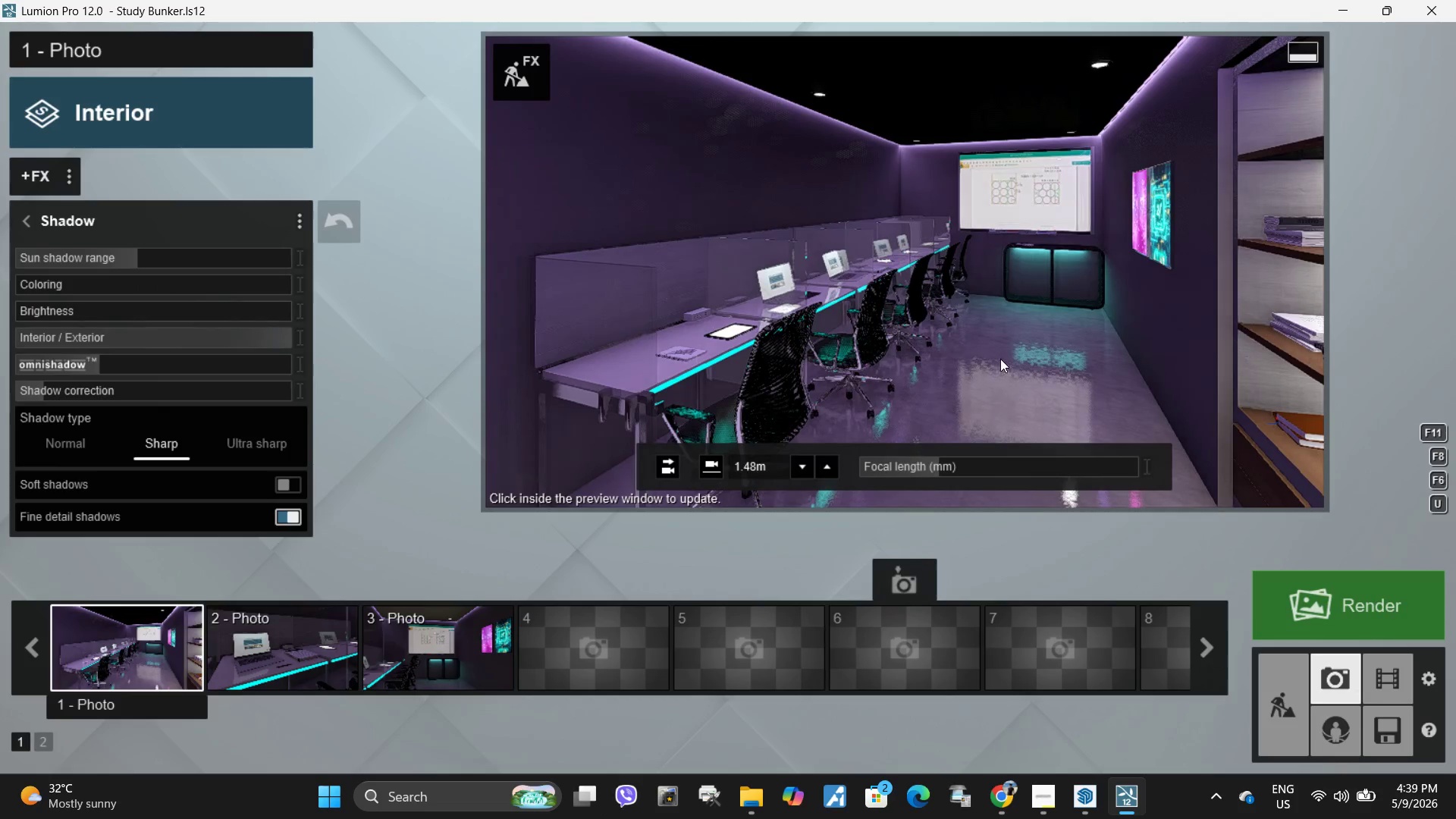 
left_click([1000, 359])
 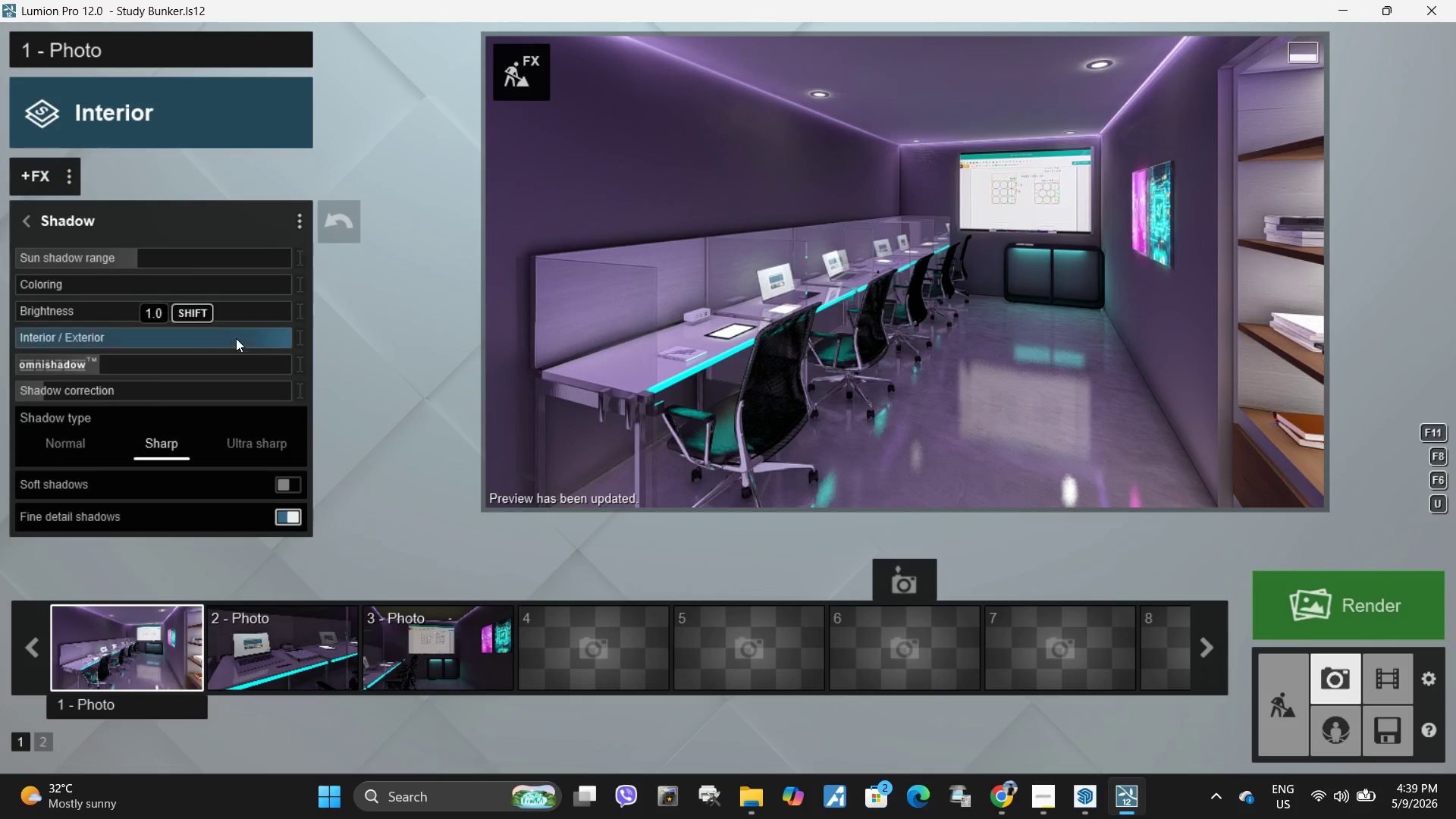 
left_click_drag(start_coordinate=[215, 307], to_coordinate=[293, 312])
 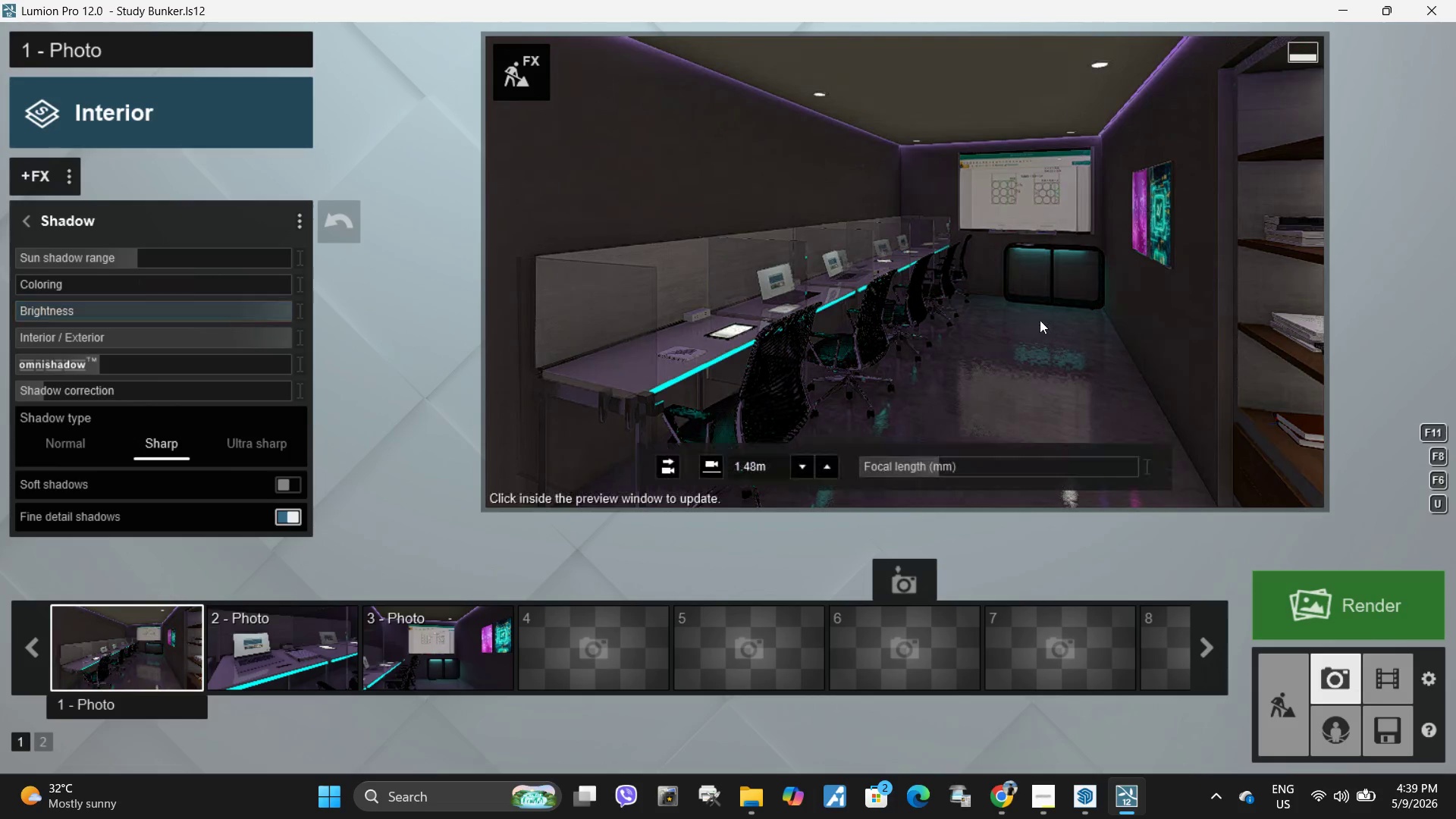 
left_click([1040, 320])
 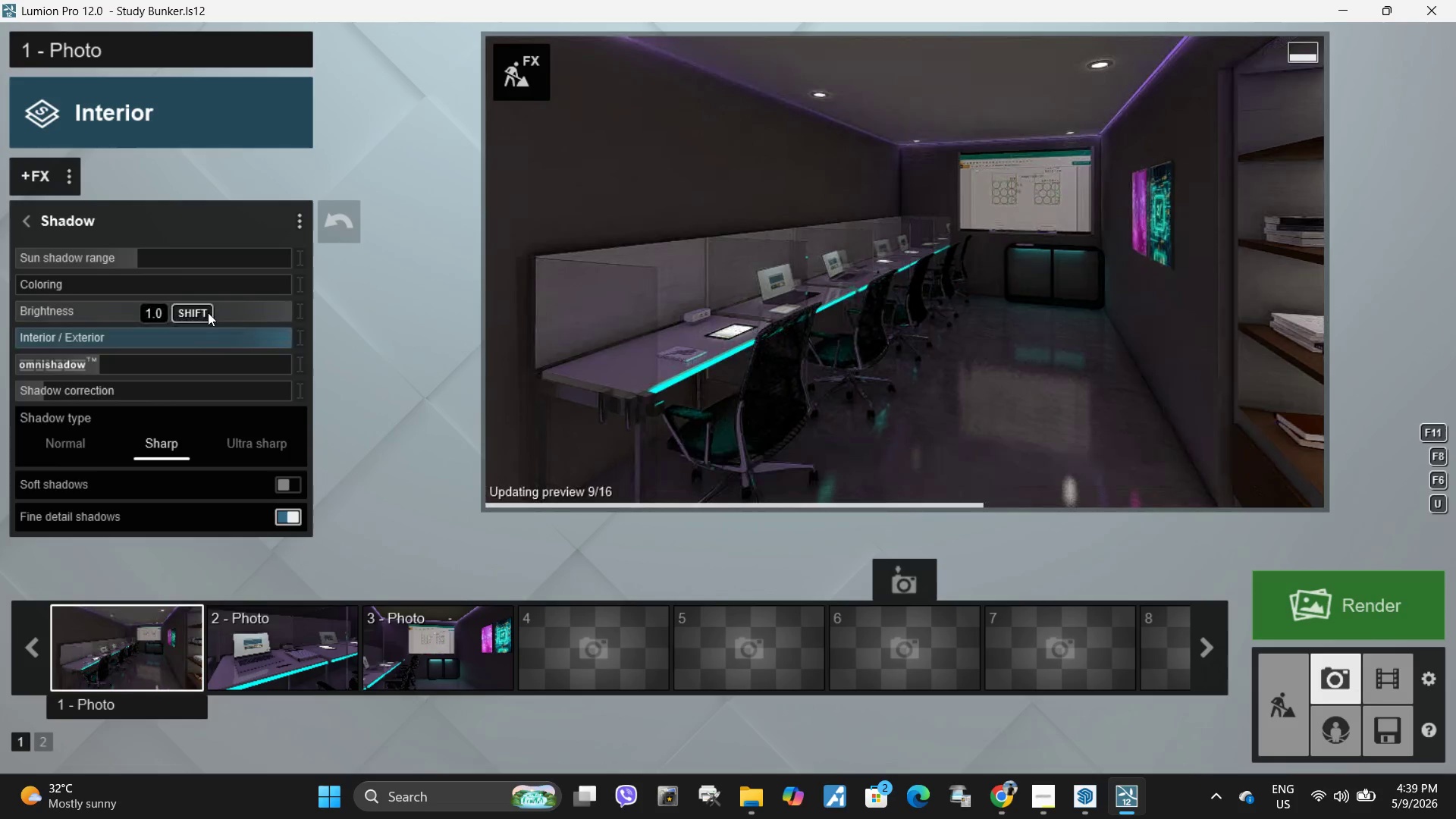 
left_click_drag(start_coordinate=[207, 312], to_coordinate=[140, 313])
 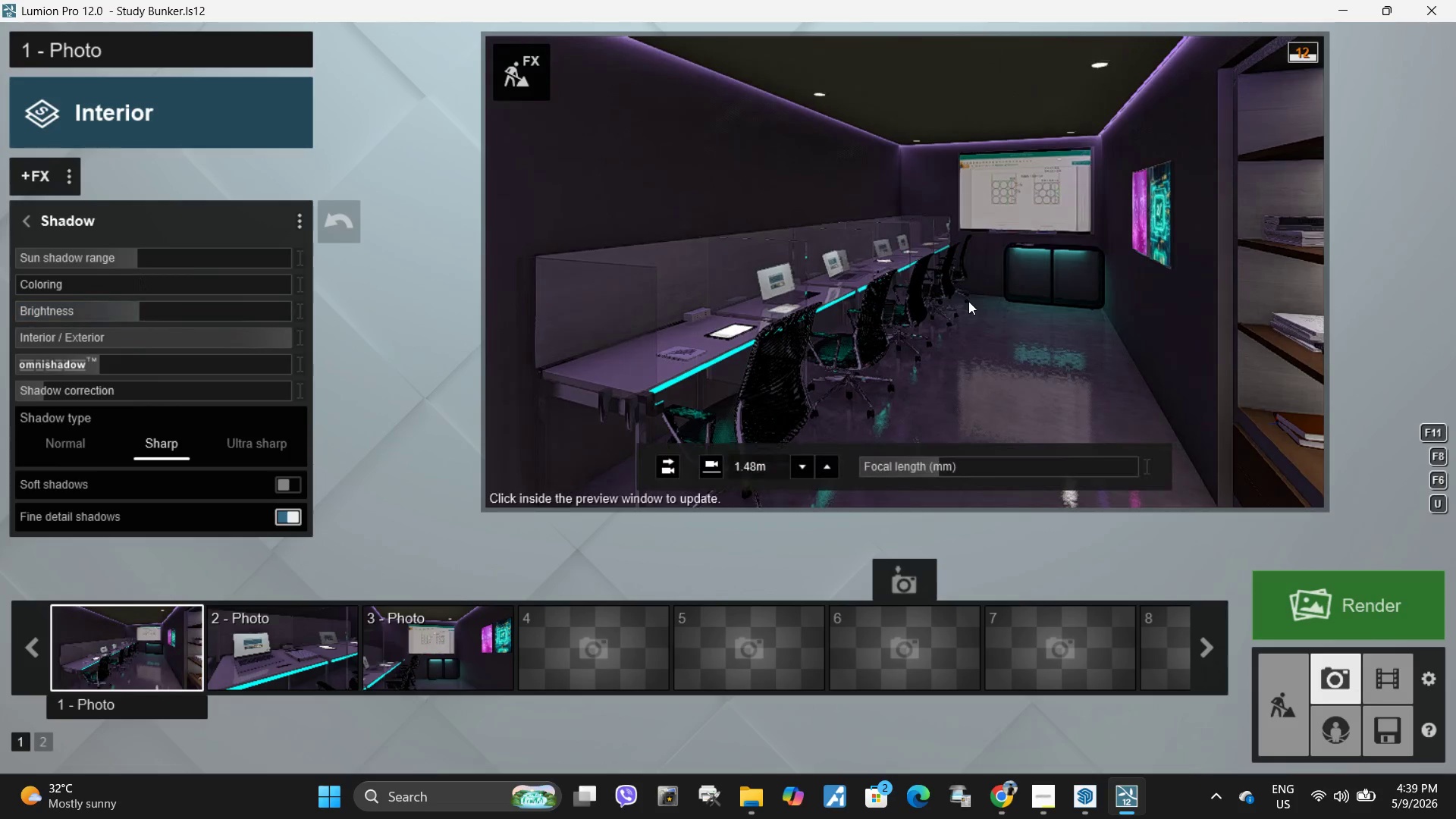 
left_click([968, 301])
 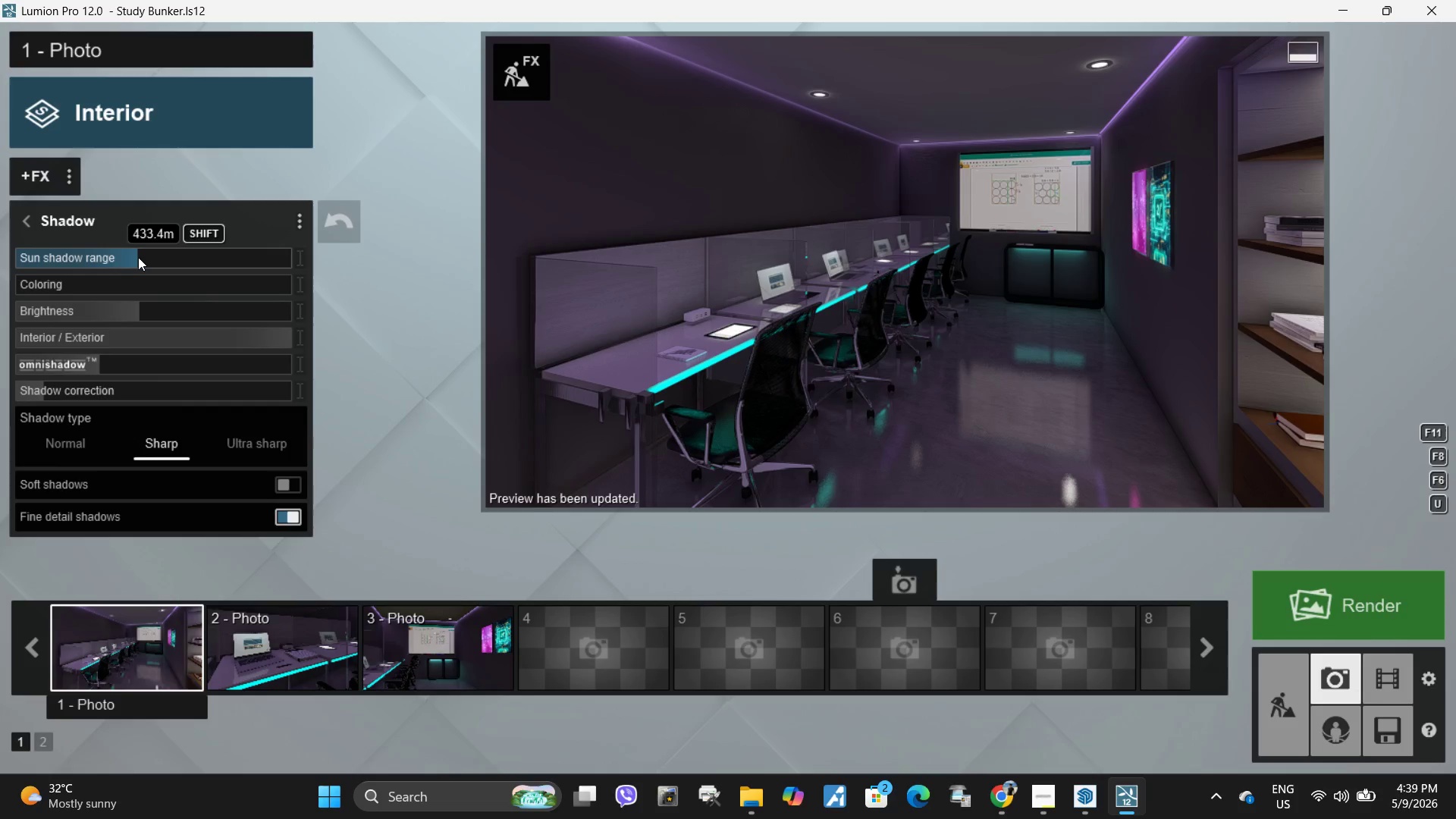 
wait(5.92)
 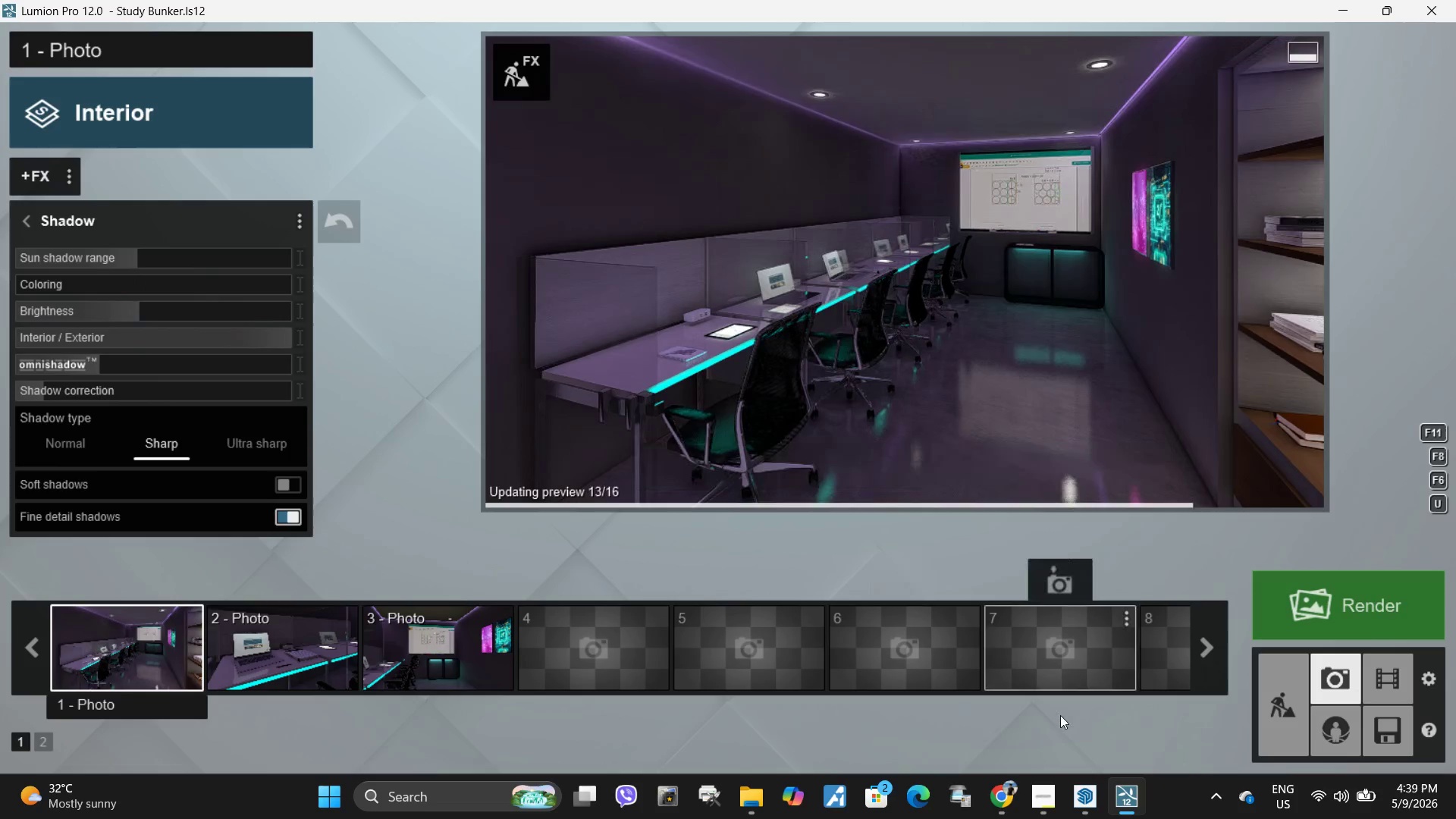 
left_click([30, 218])
 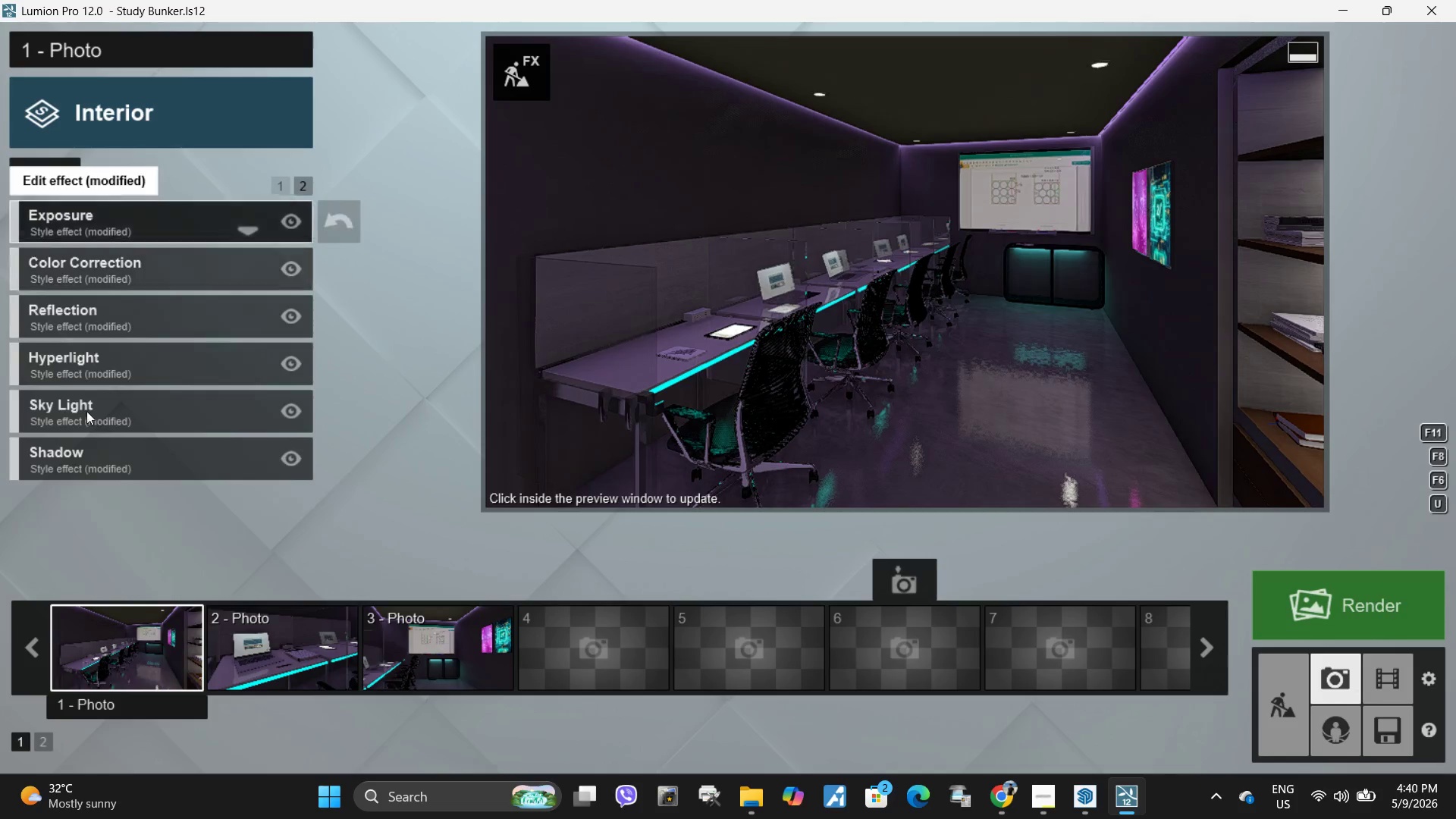 
left_click([86, 416])
 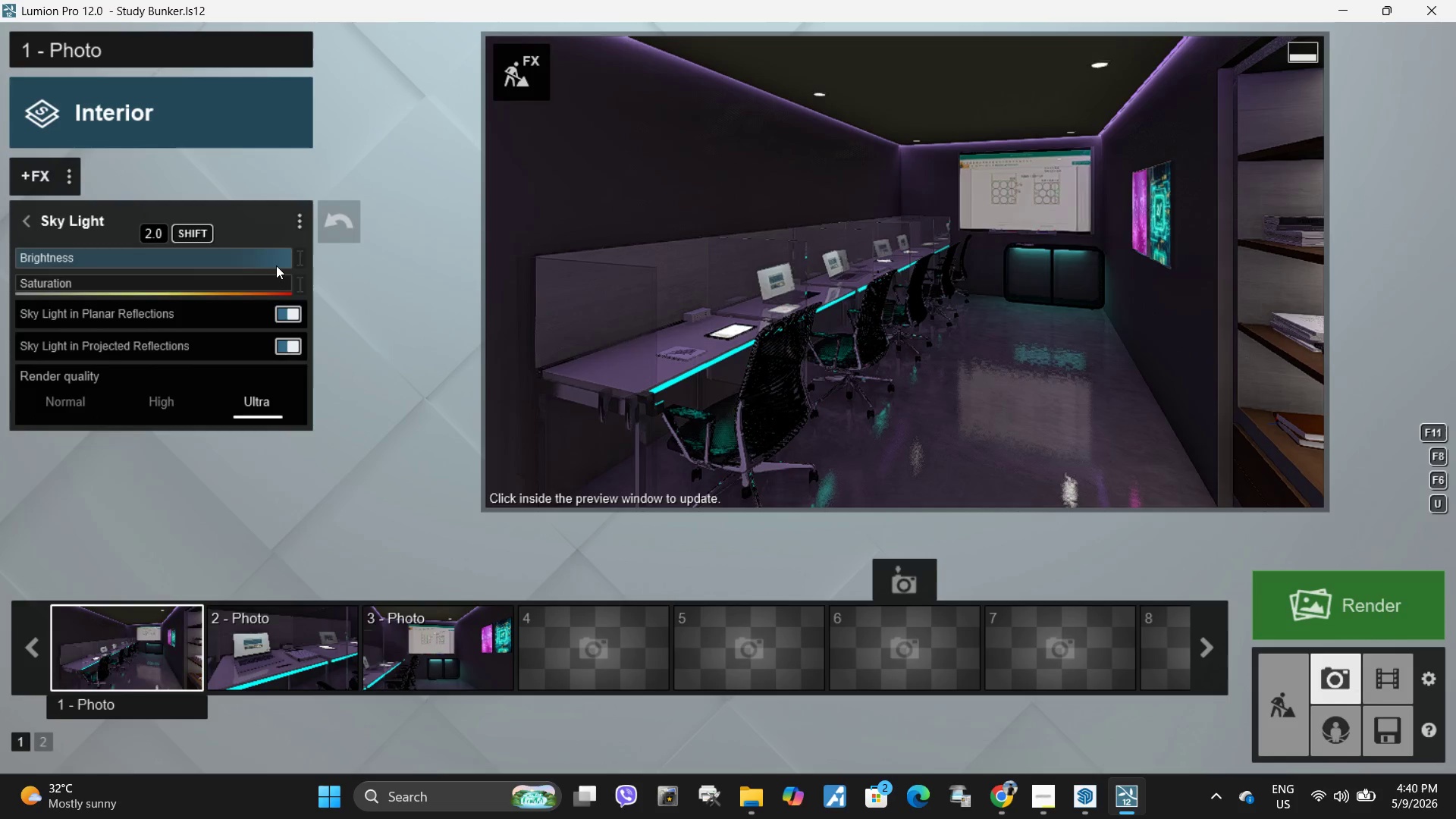 
left_click_drag(start_coordinate=[276, 263], to_coordinate=[0, 262])
 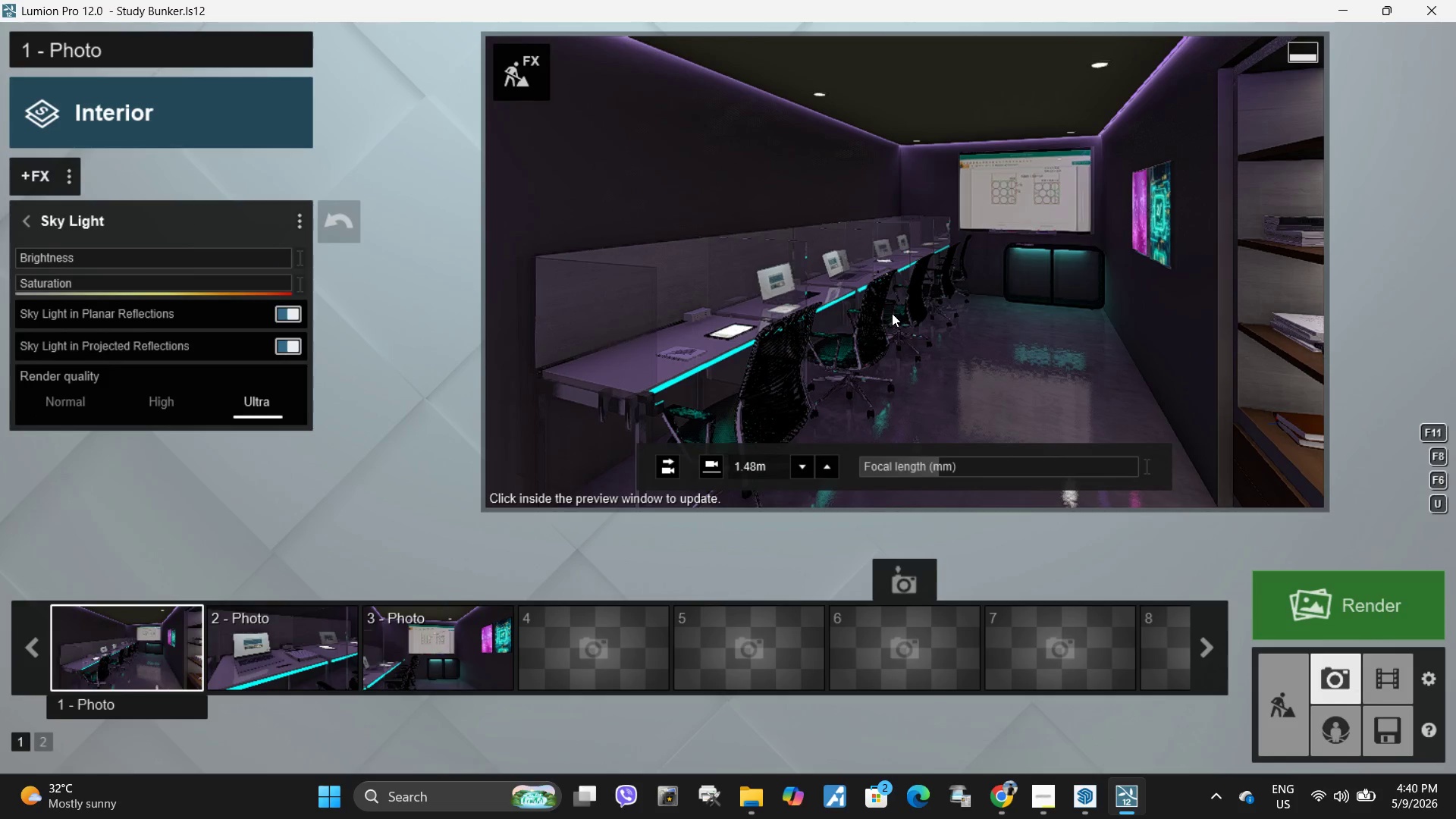 
left_click([892, 313])
 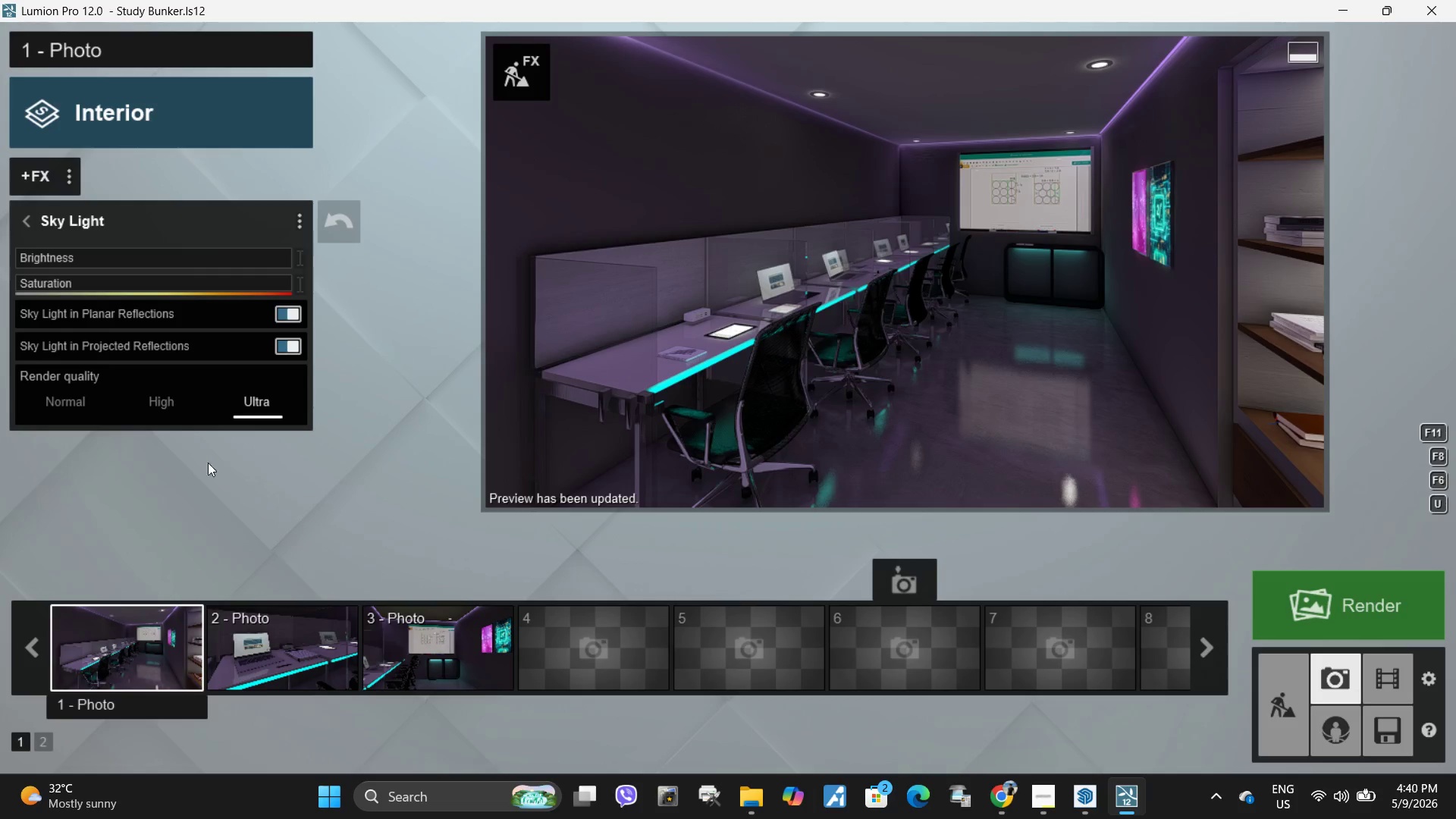 
wait(5.33)
 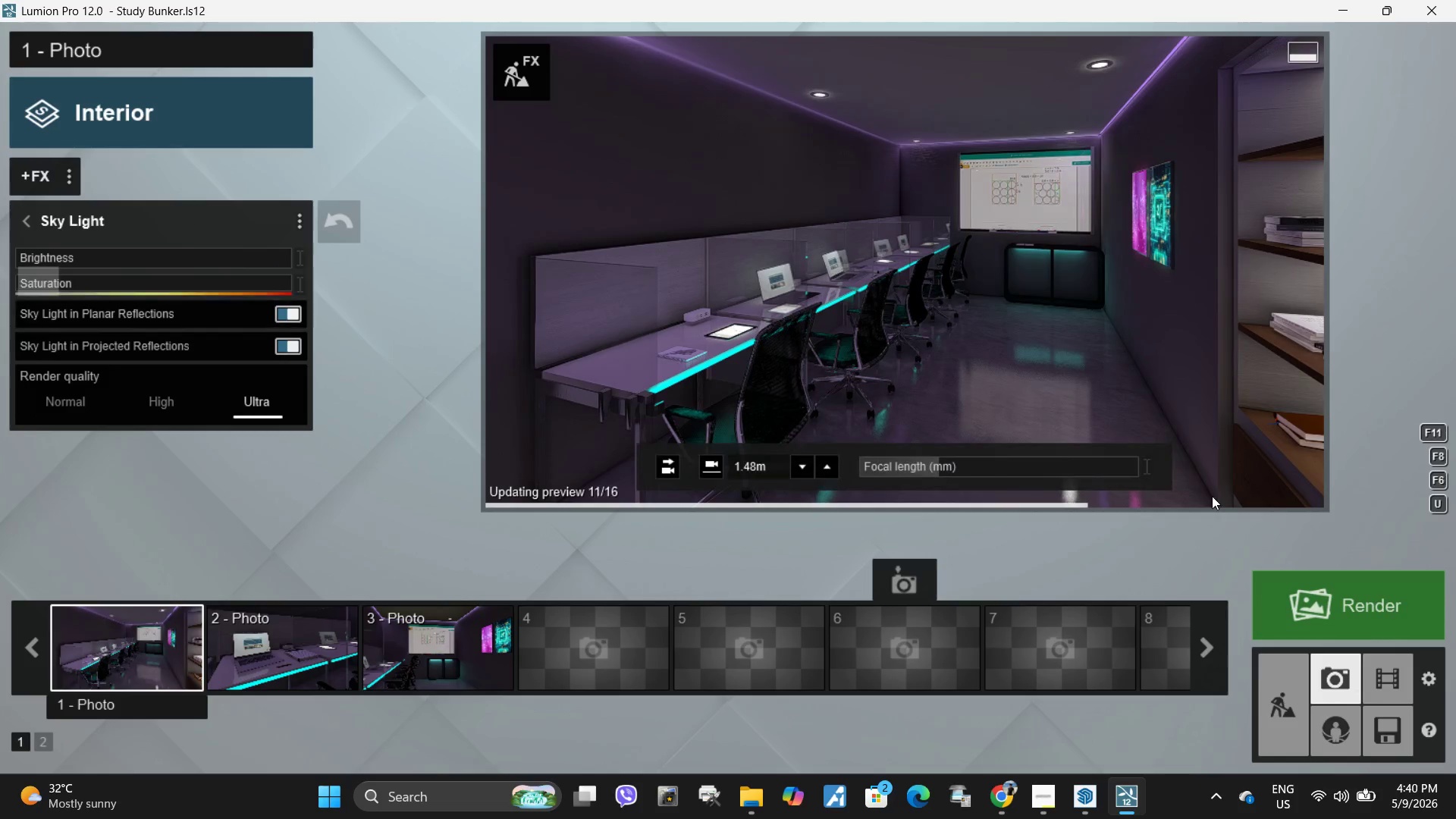 
left_click([68, 177])
 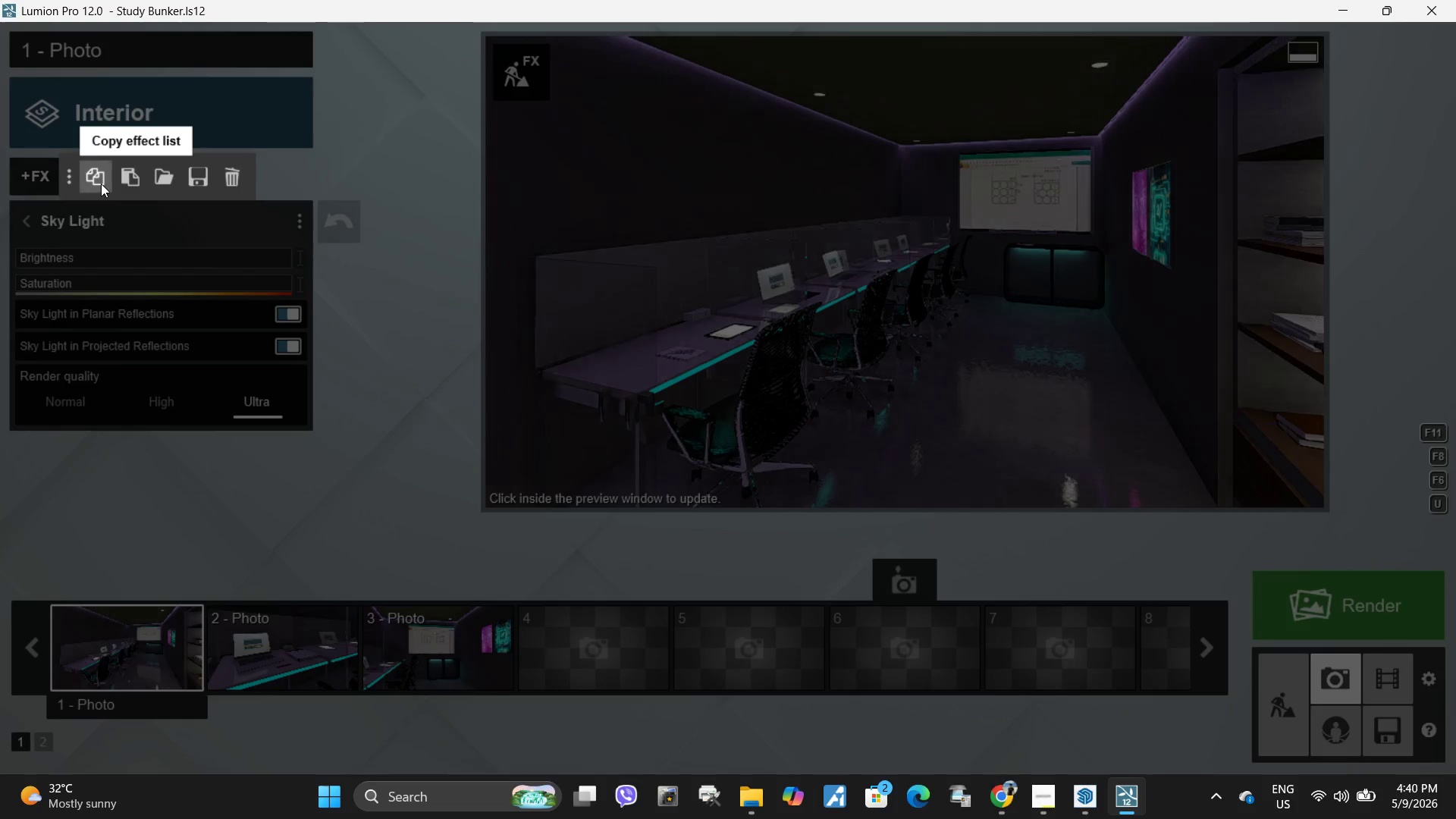 
left_click([101, 184])
 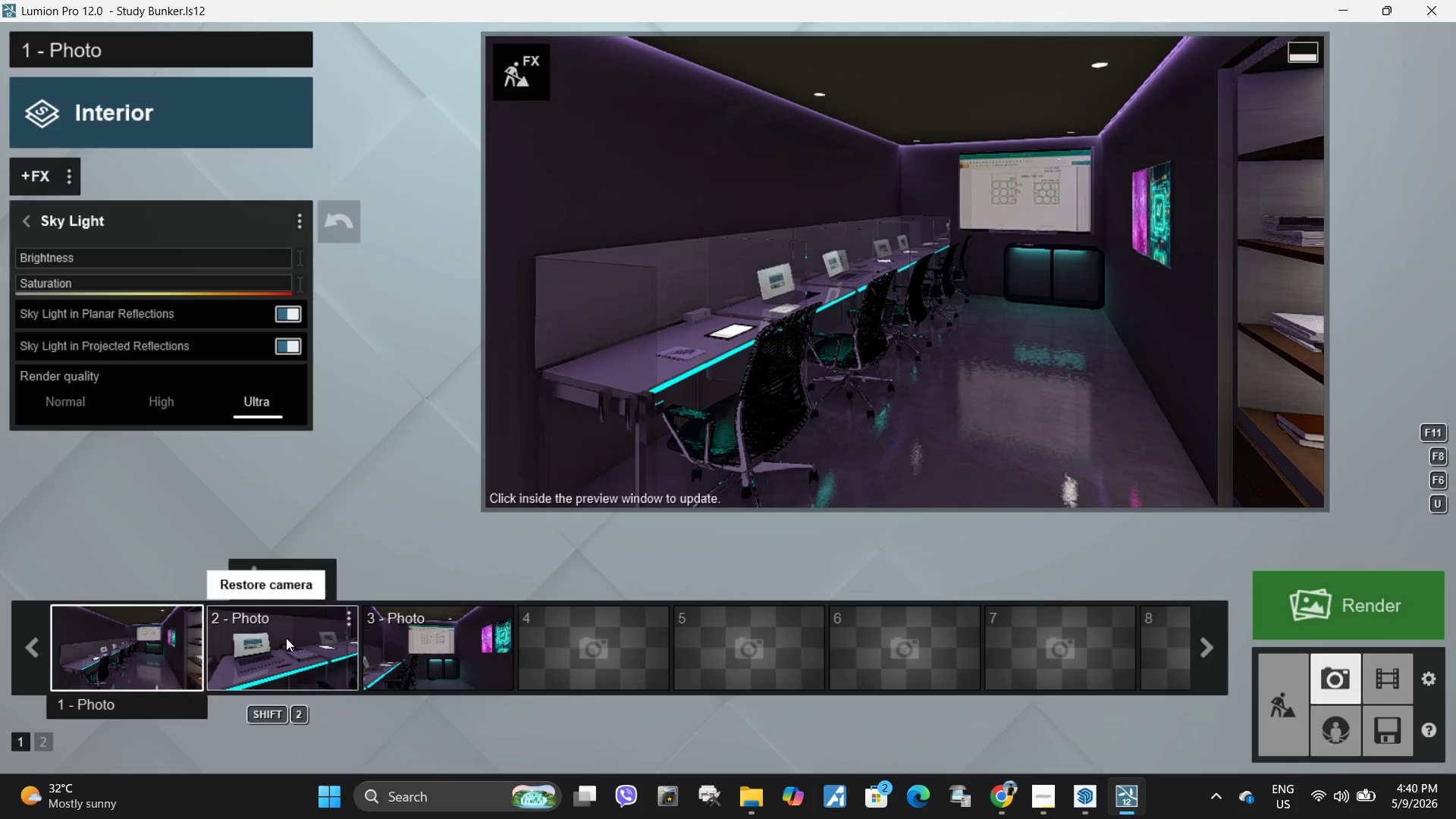 
left_click([286, 638])
 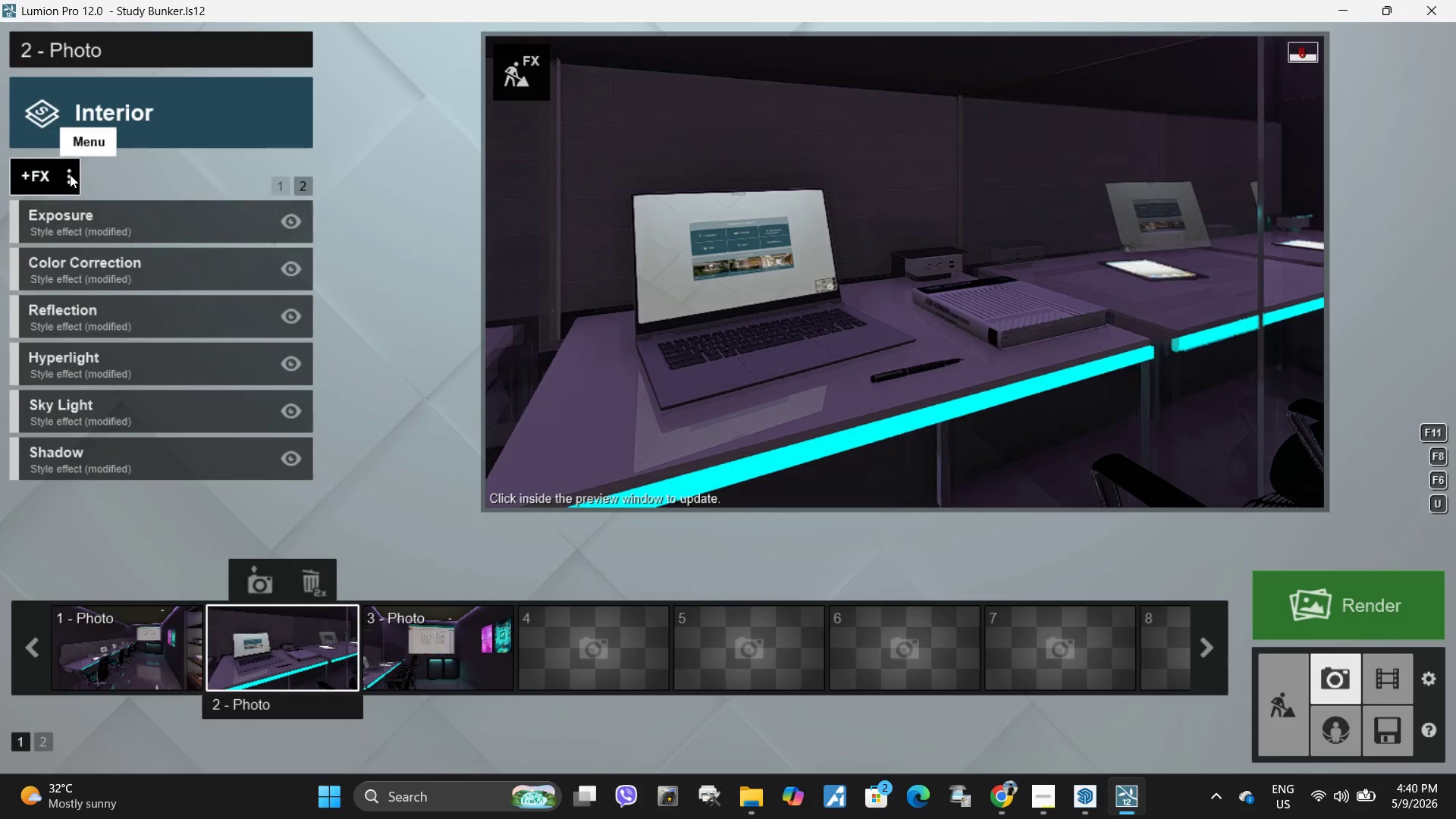 
left_click([70, 174])
 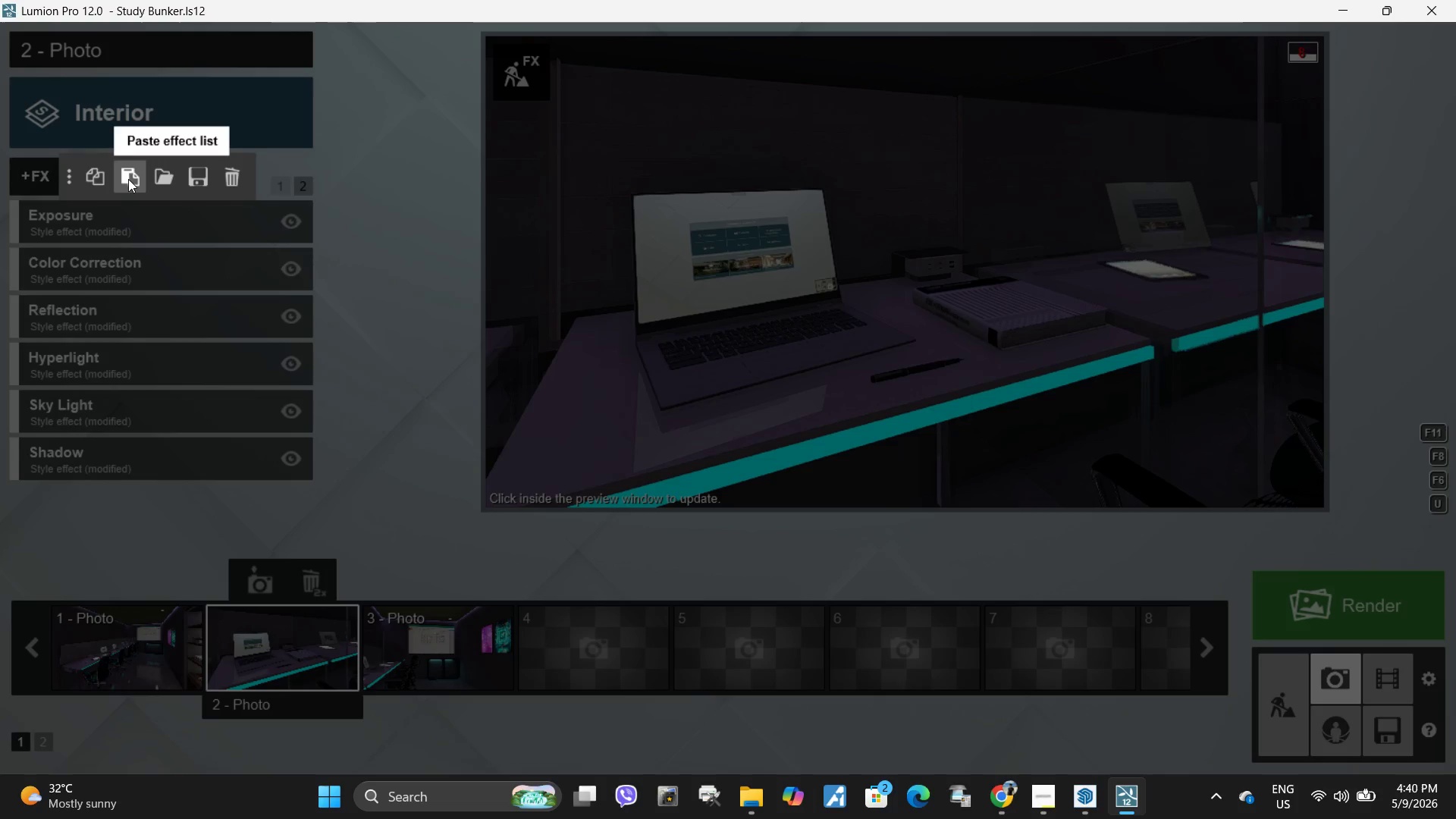 
left_click([128, 179])
 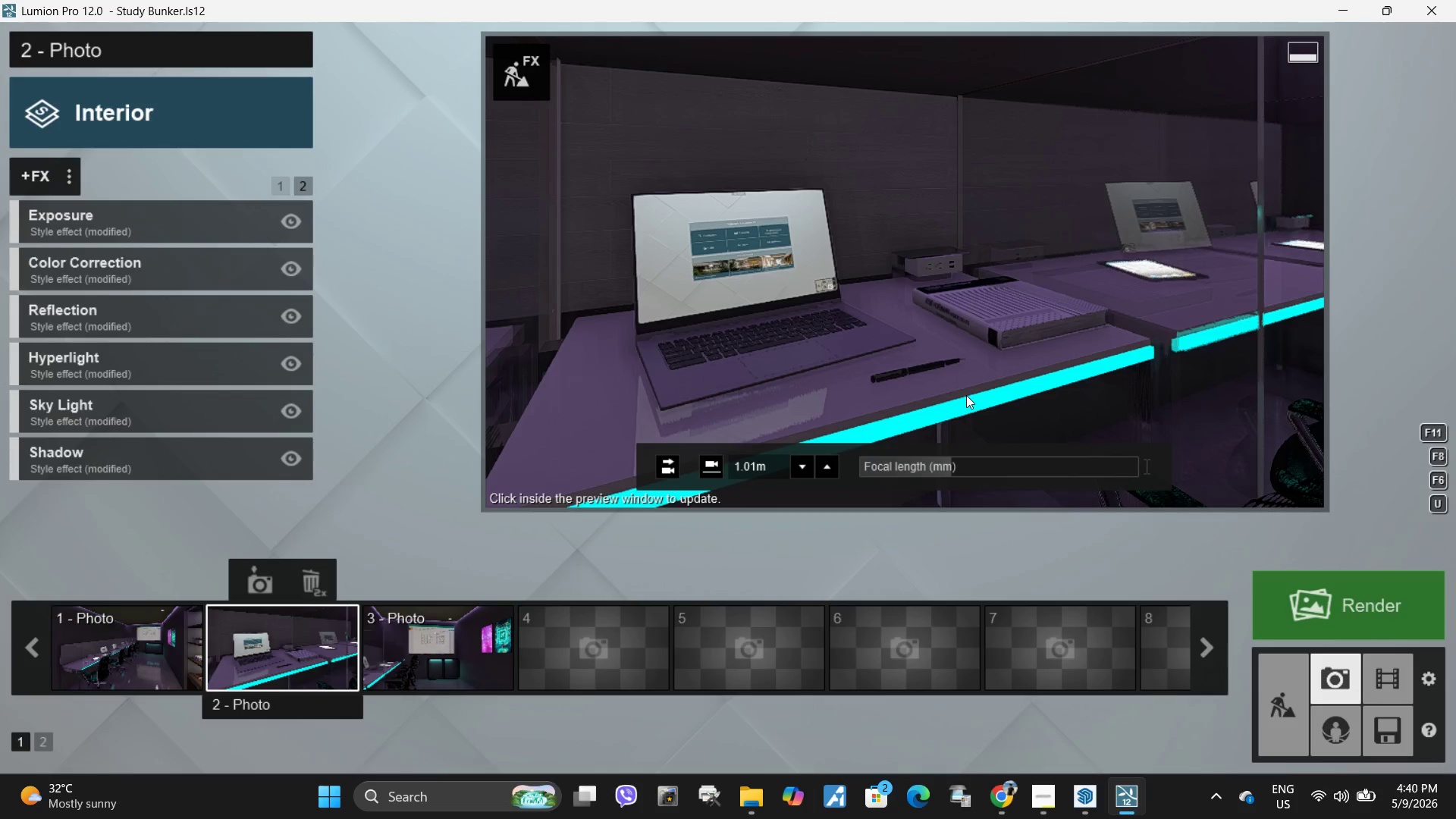 
left_click([966, 395])
 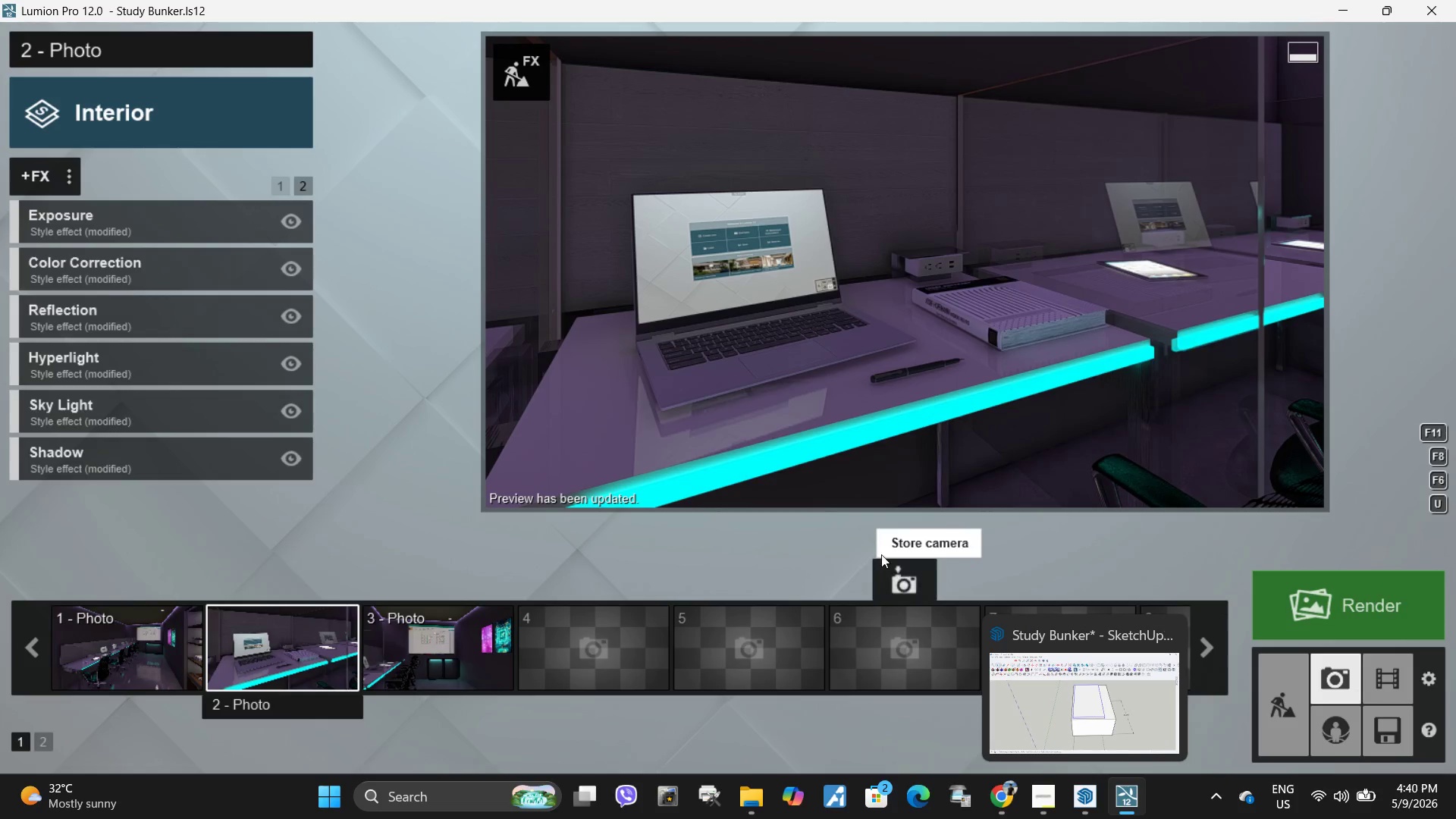 
left_click([461, 650])
 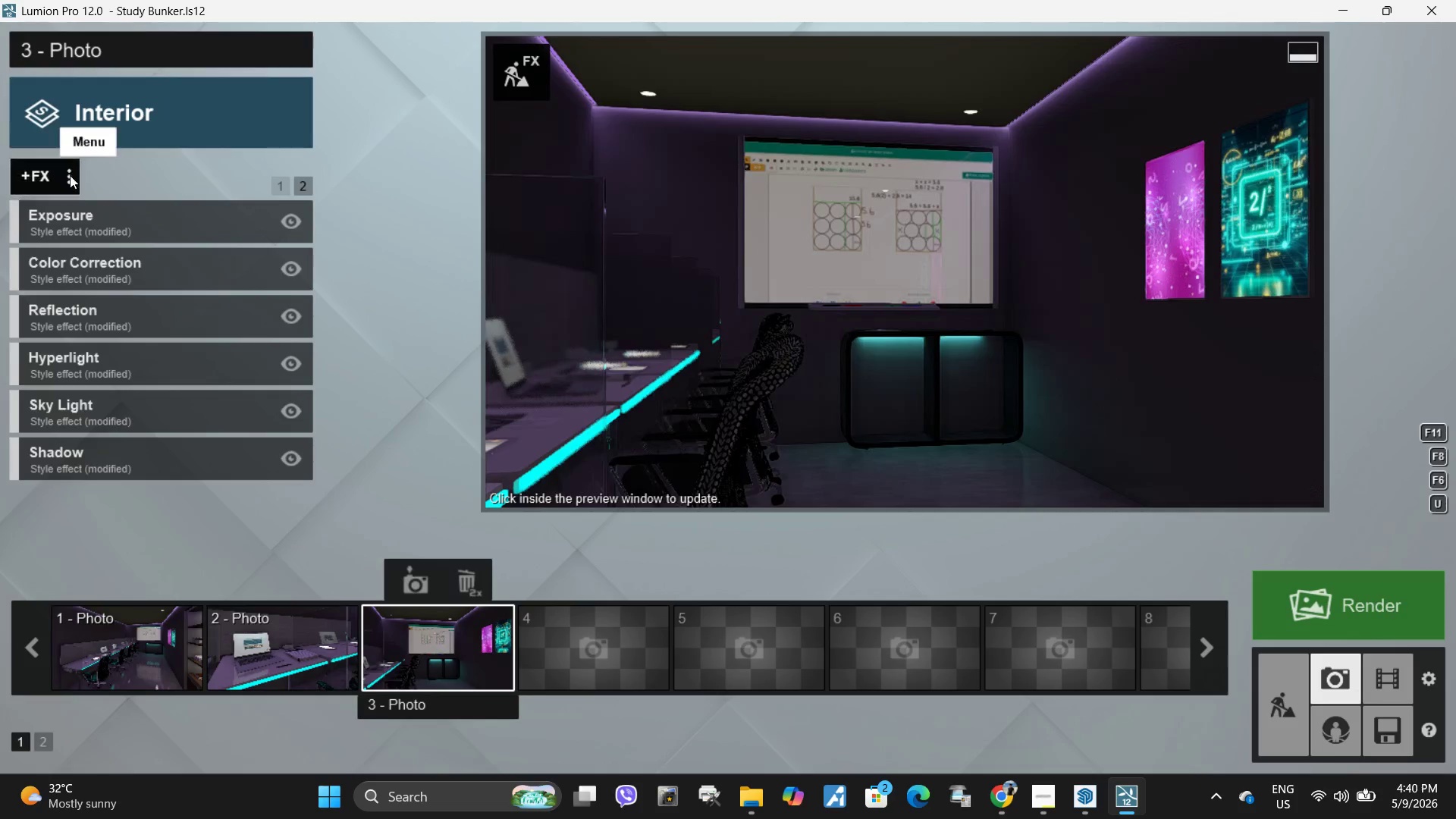 
left_click([70, 180])
 